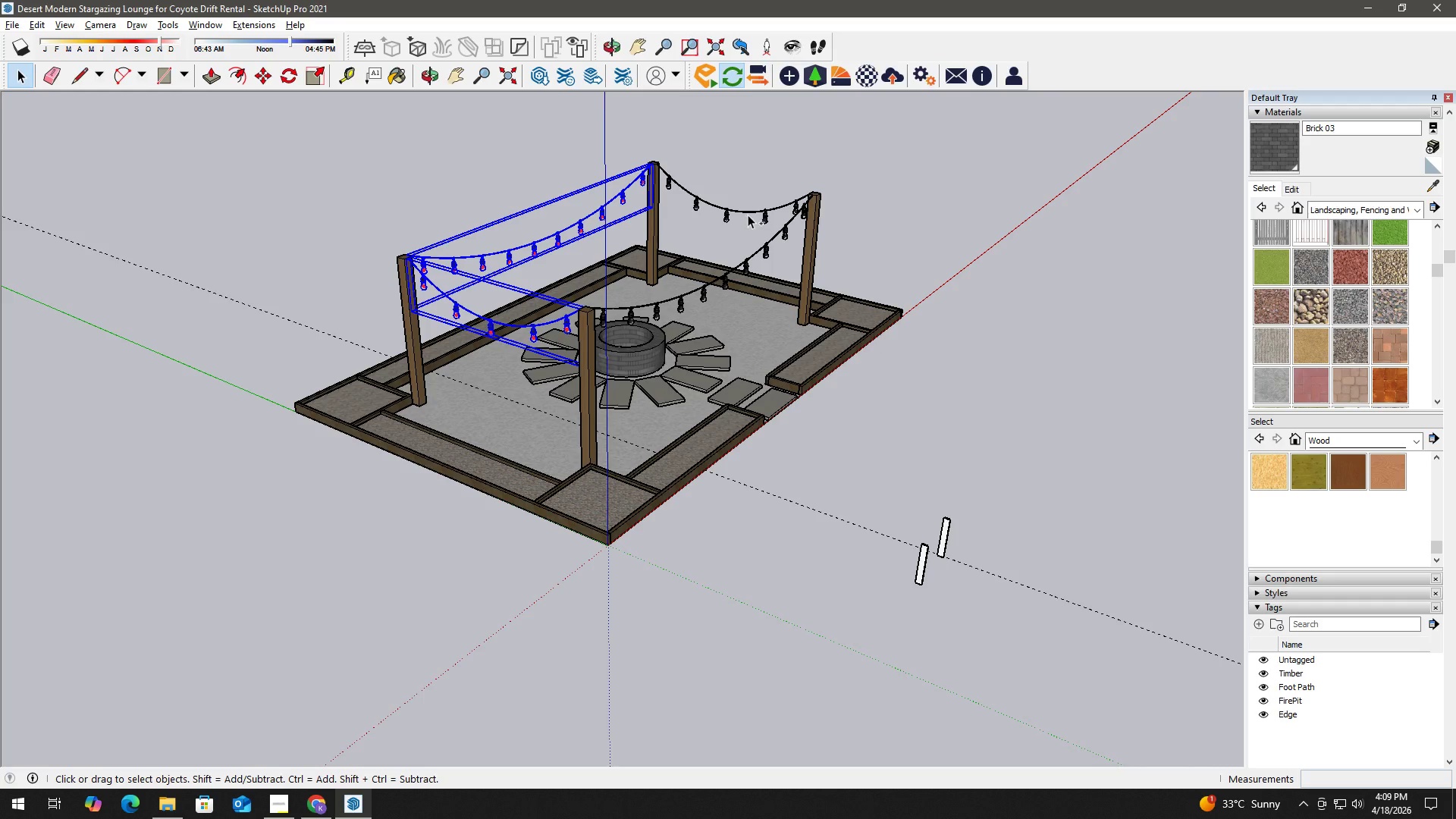 
hold_key(key=ControlLeft, duration=1.38)
left_click([764, 209])
 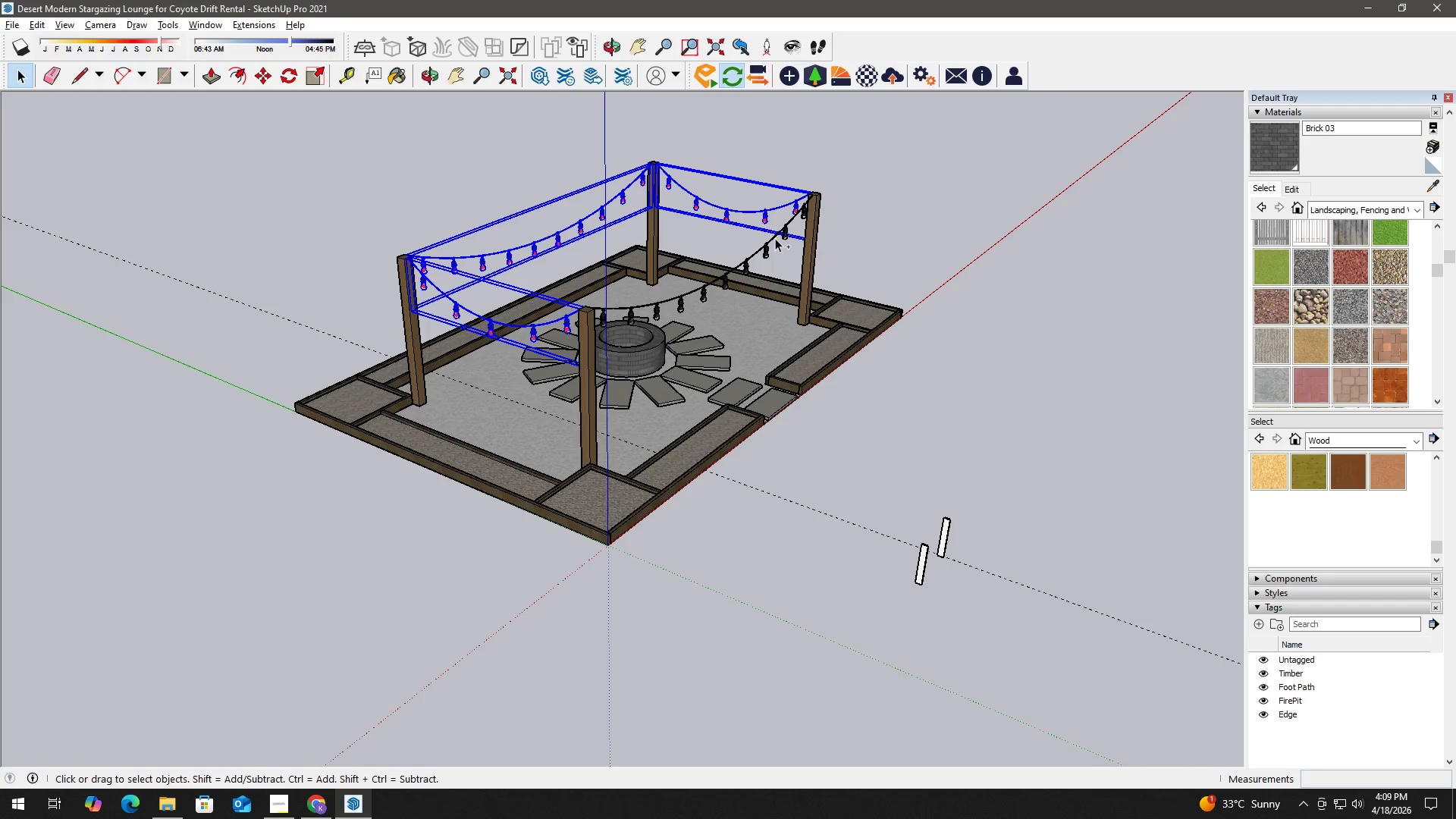 
double_click([775, 239])
 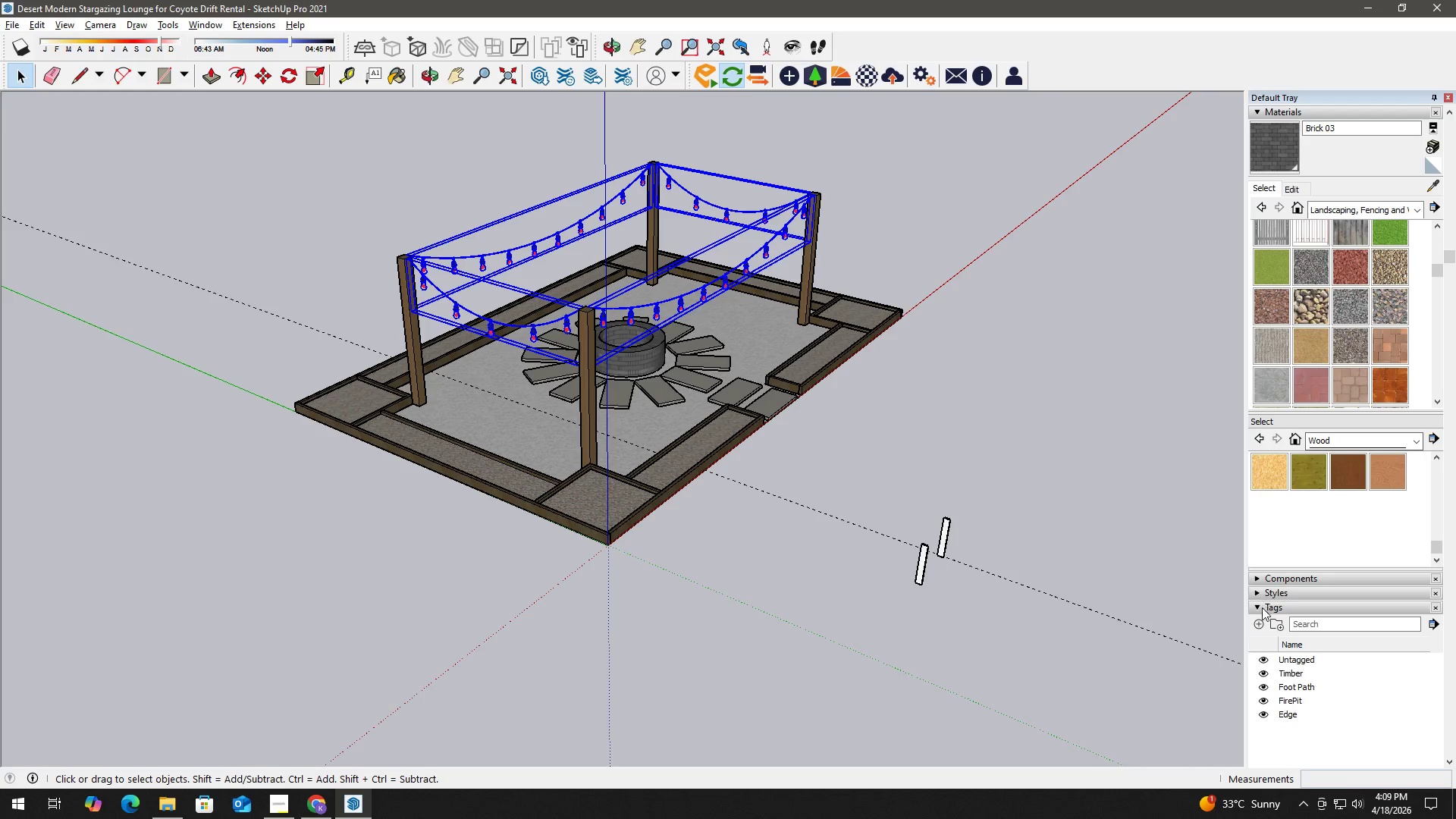 
left_click([1261, 625])
 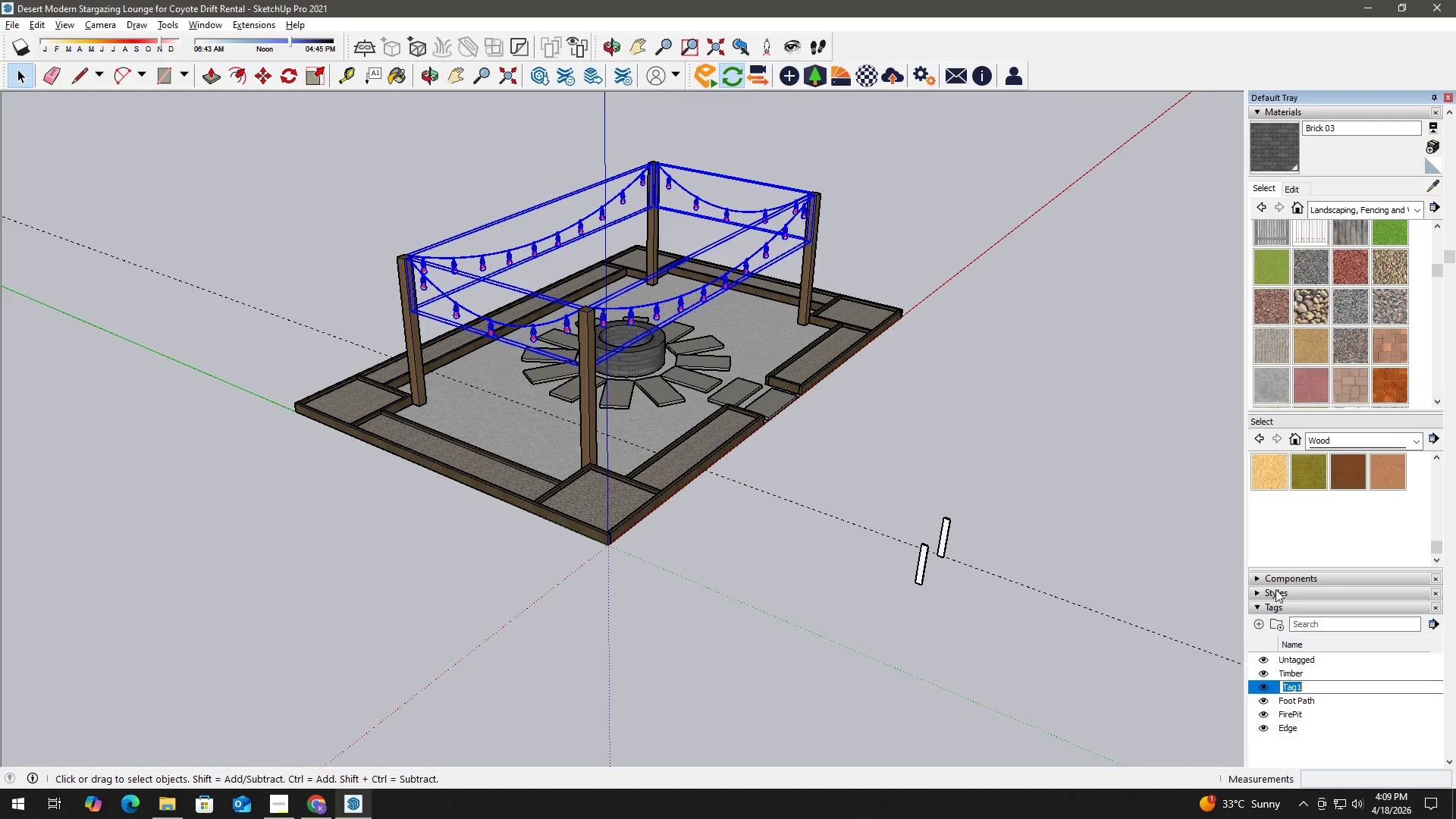 
type(Edison Style String Lights)
 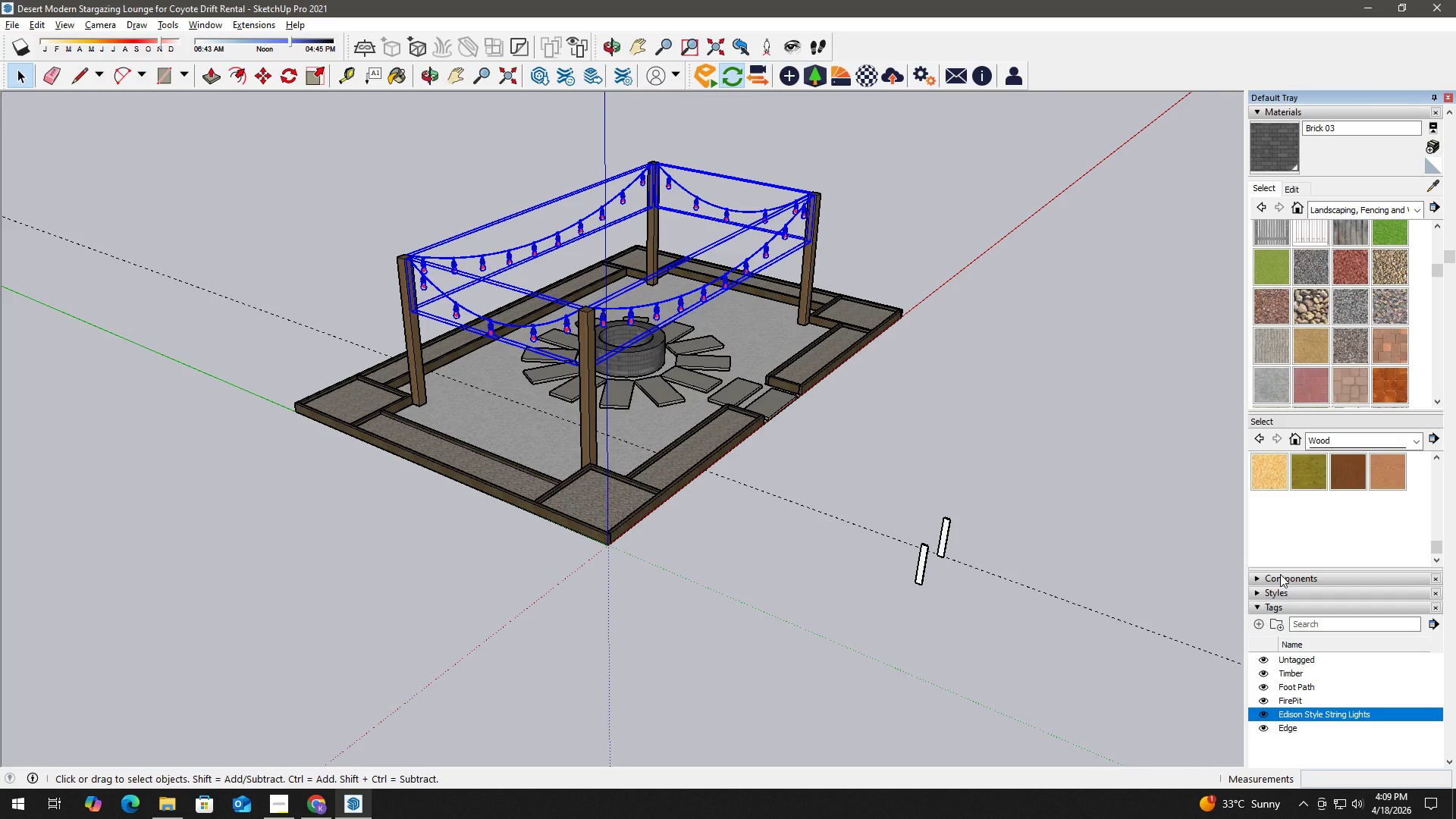 
 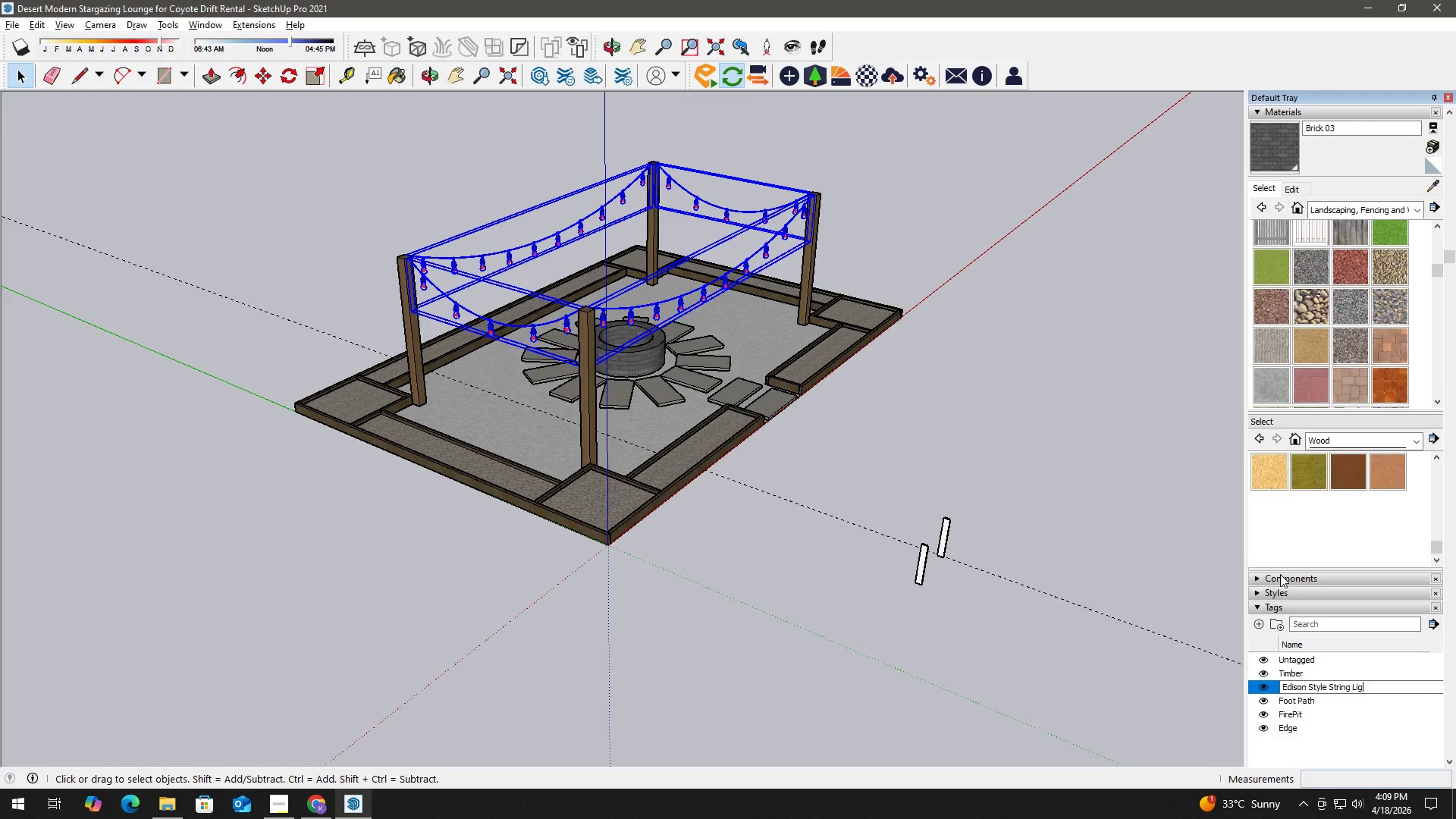 
key(Enter)
 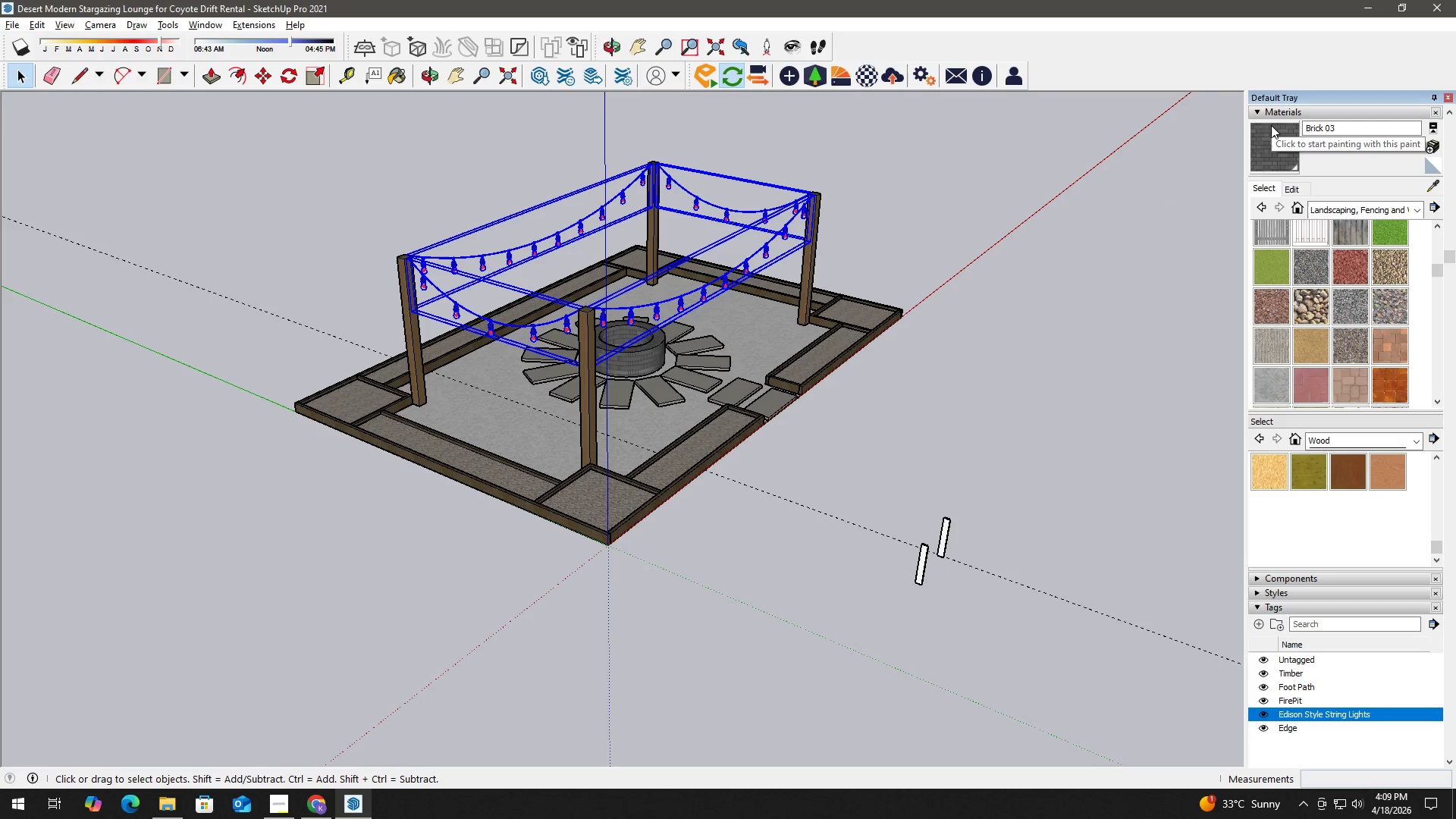 
wait(15.33)
 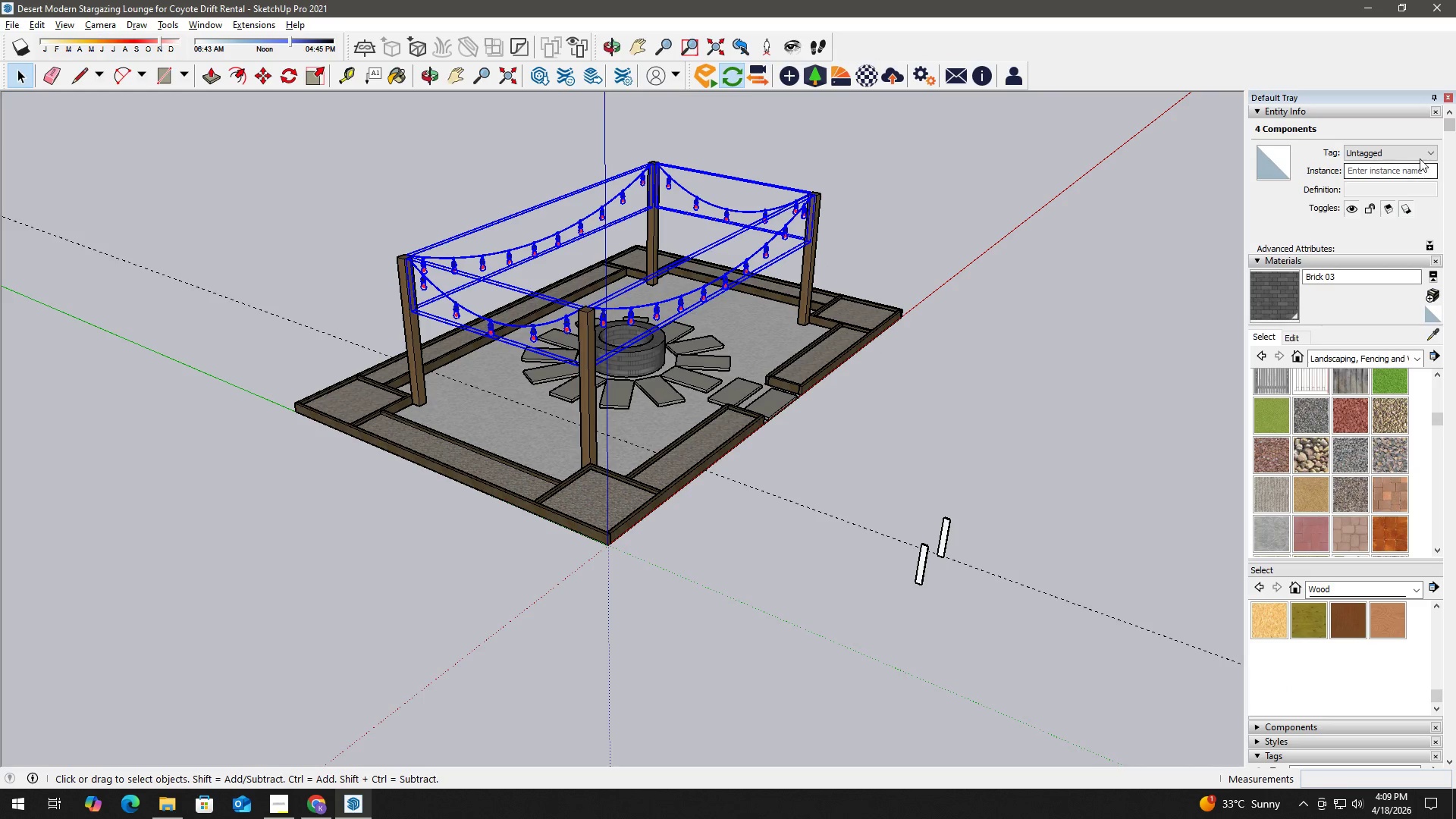 
left_click([1410, 146])
 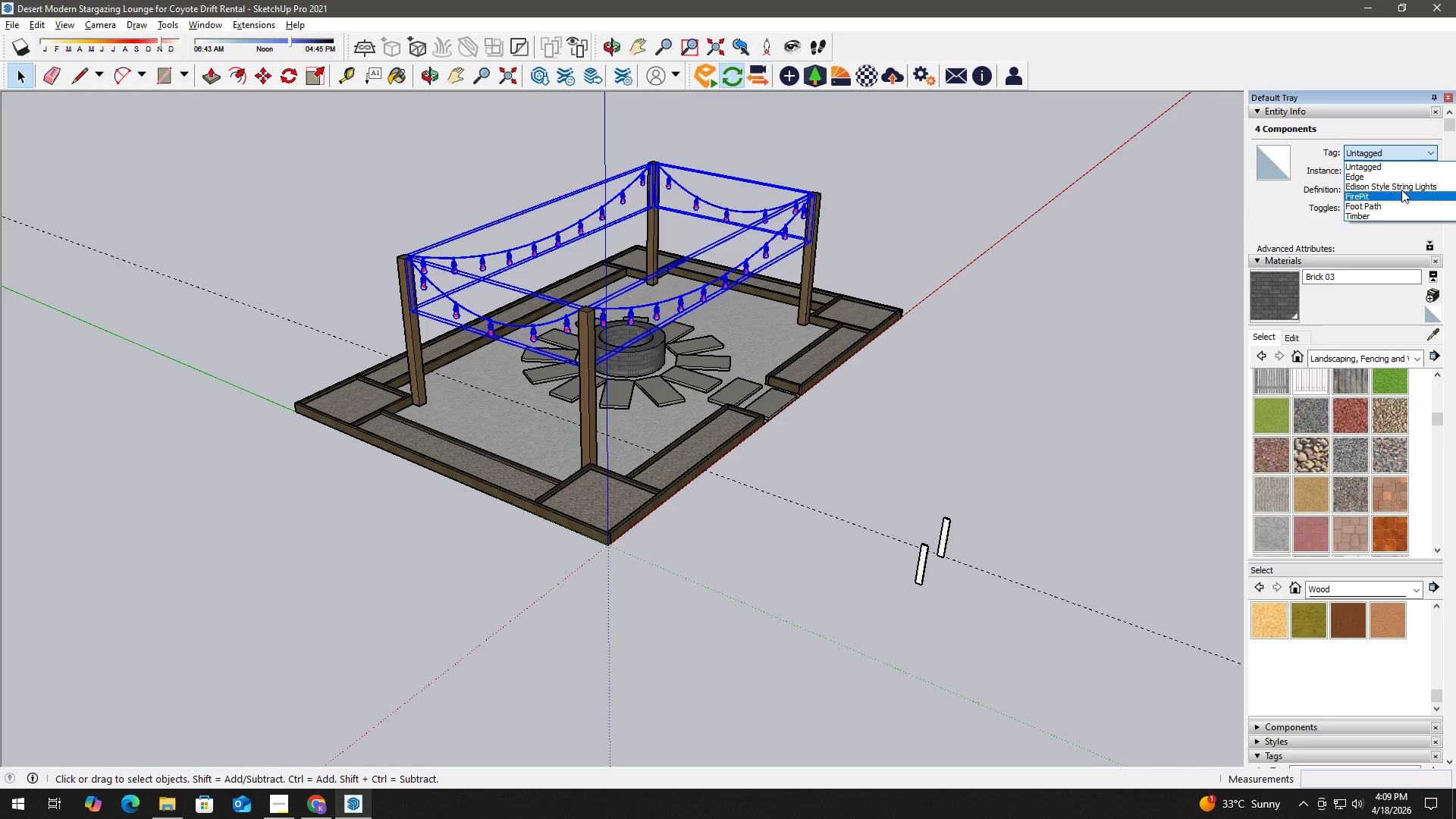 
scroll: coordinate [1448, 237], scroll_direction: up, amount: 6.0
 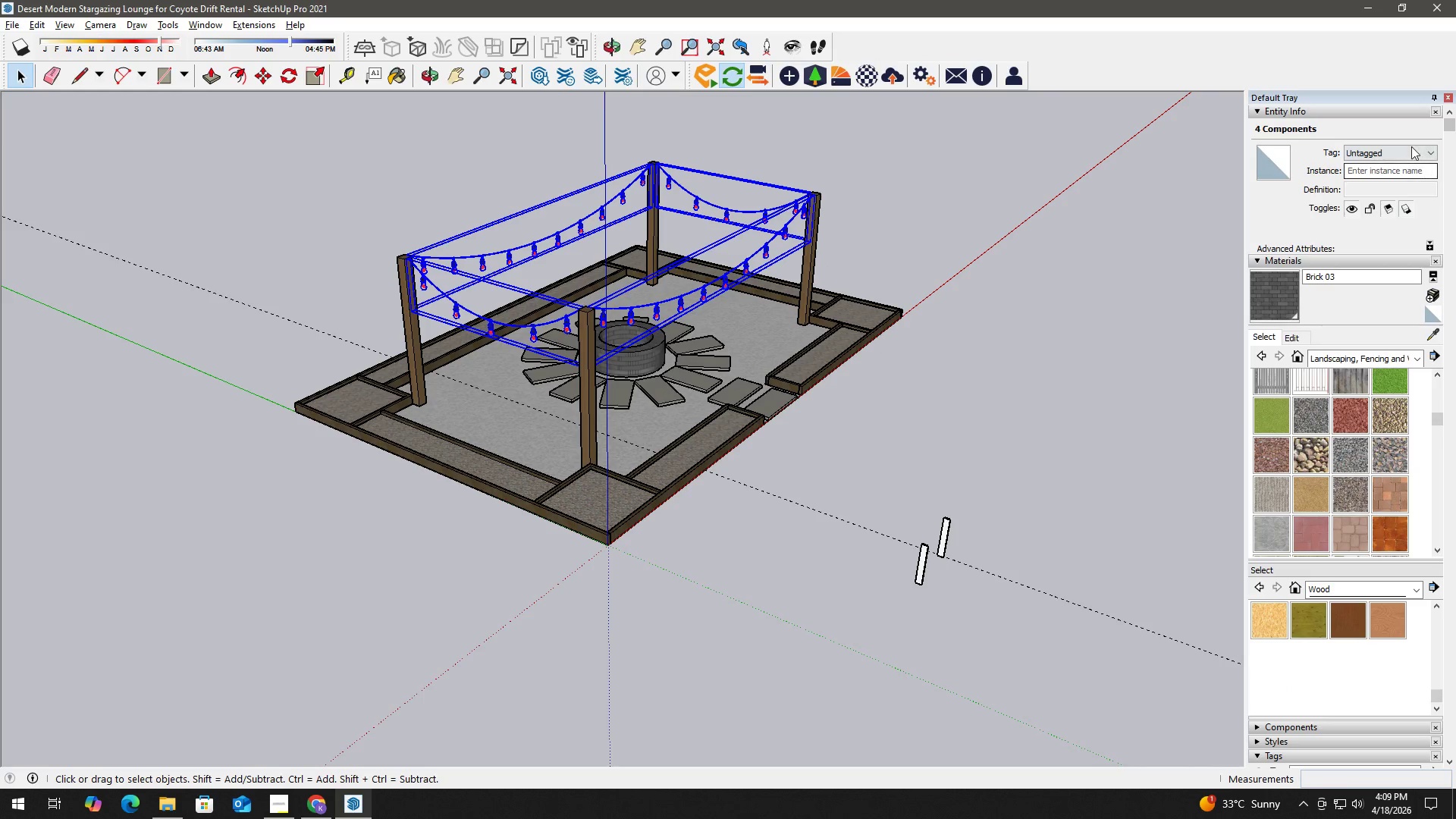 
left_click([1404, 184])
 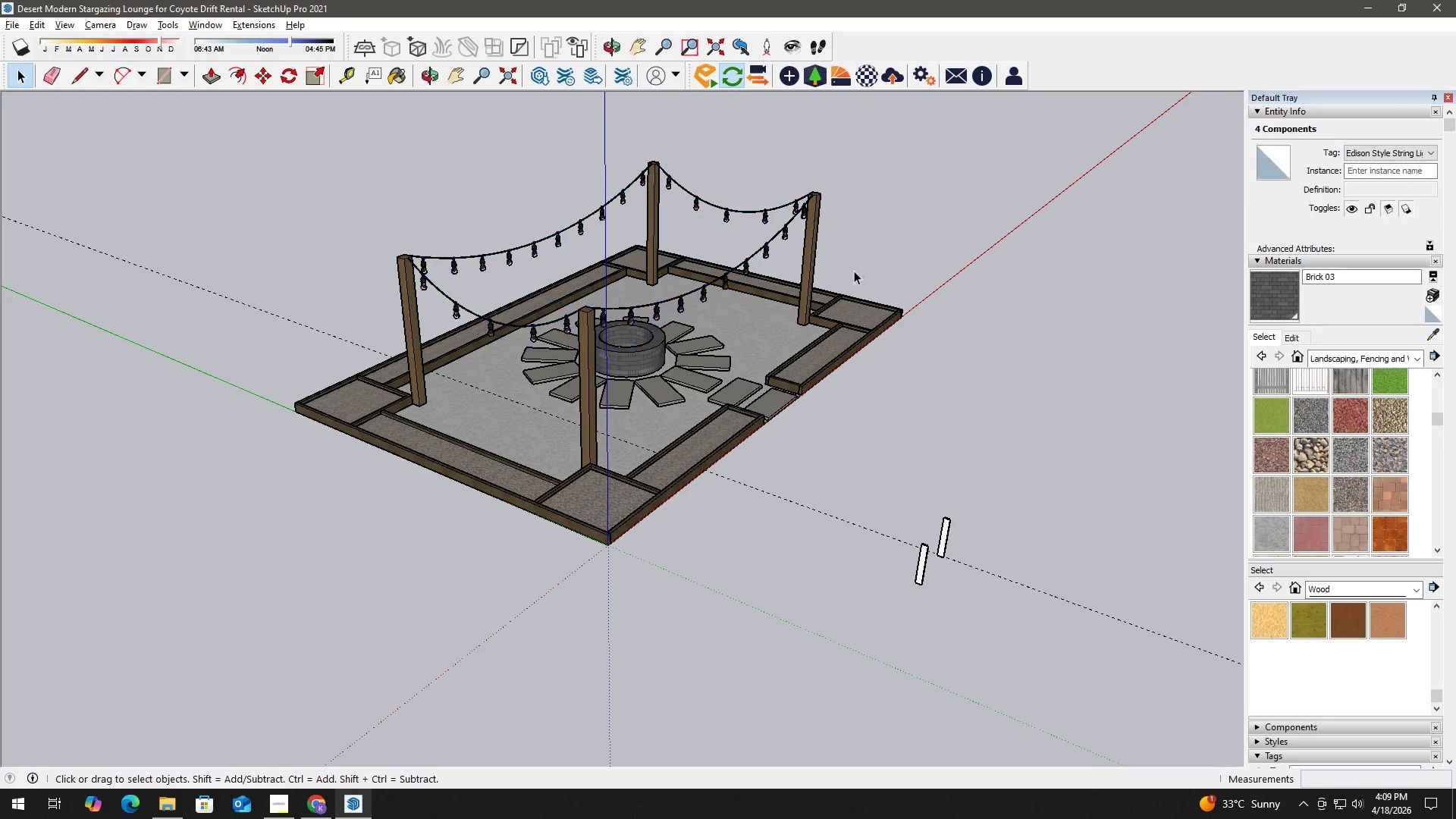 
double_click([808, 279])
 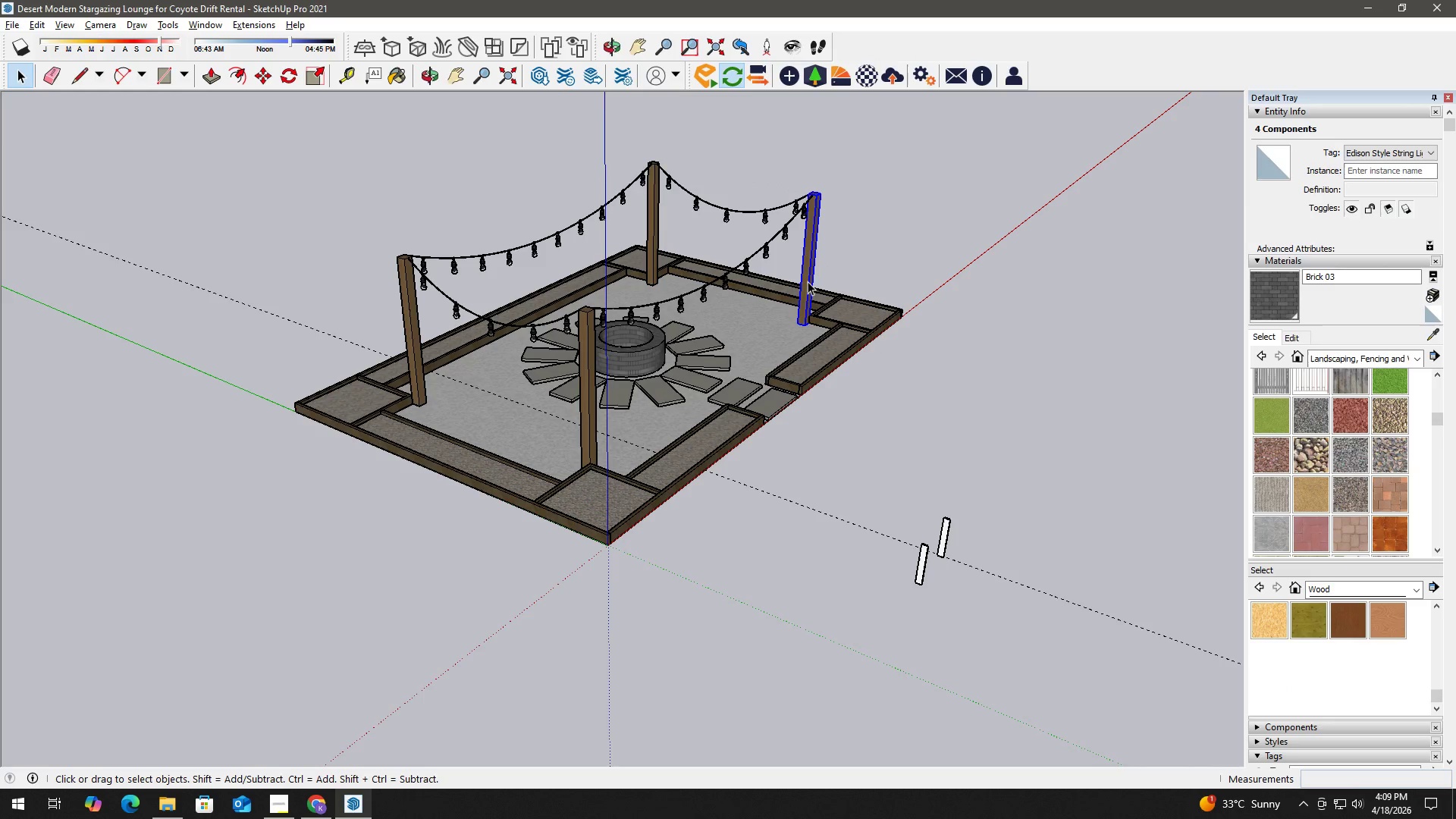 
hold_key(key=ControlLeft, duration=1.52)
left_click([657, 218])
 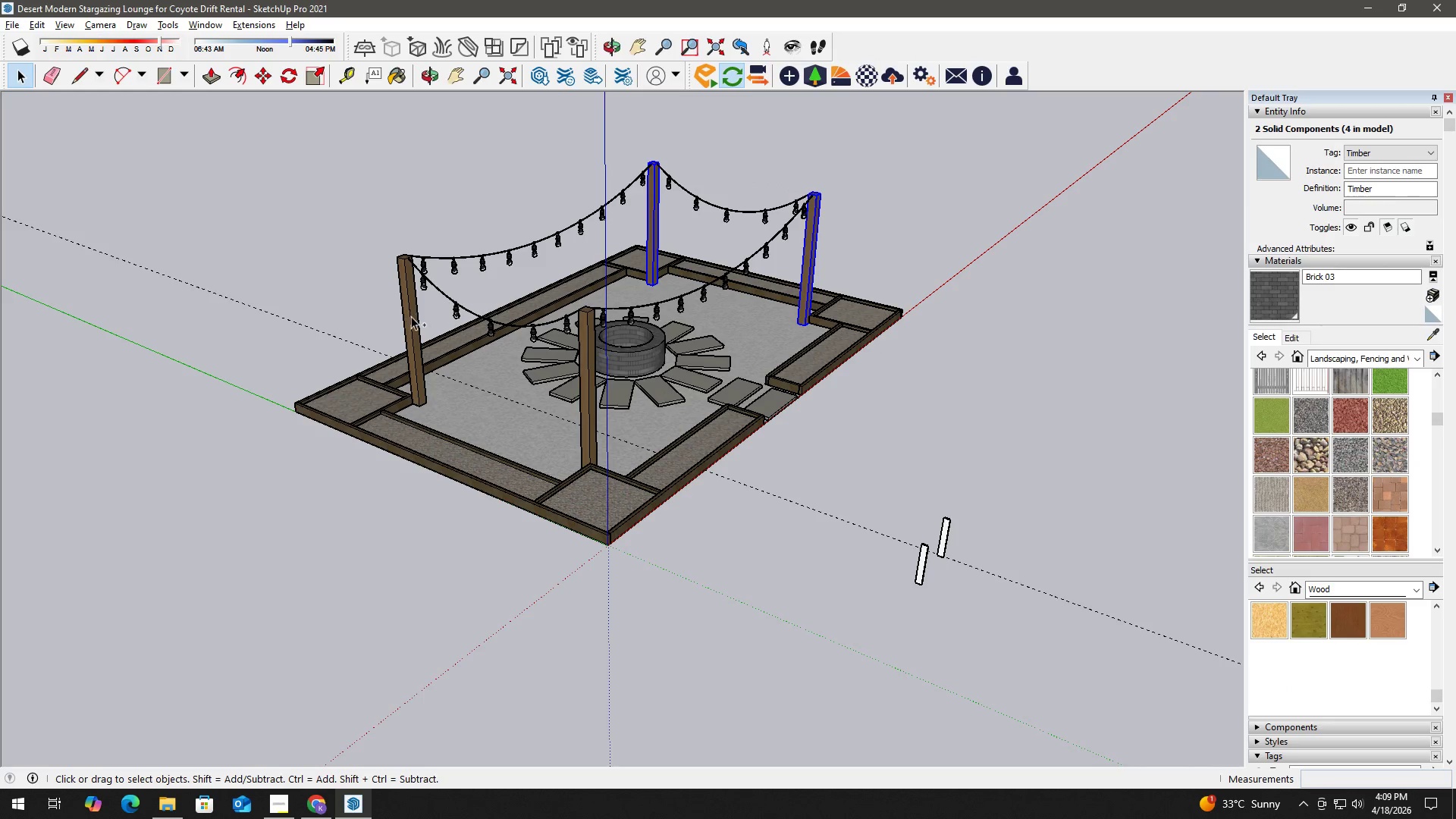 
hold_key(key=ControlLeft, duration=0.64)
left_click([582, 409])
 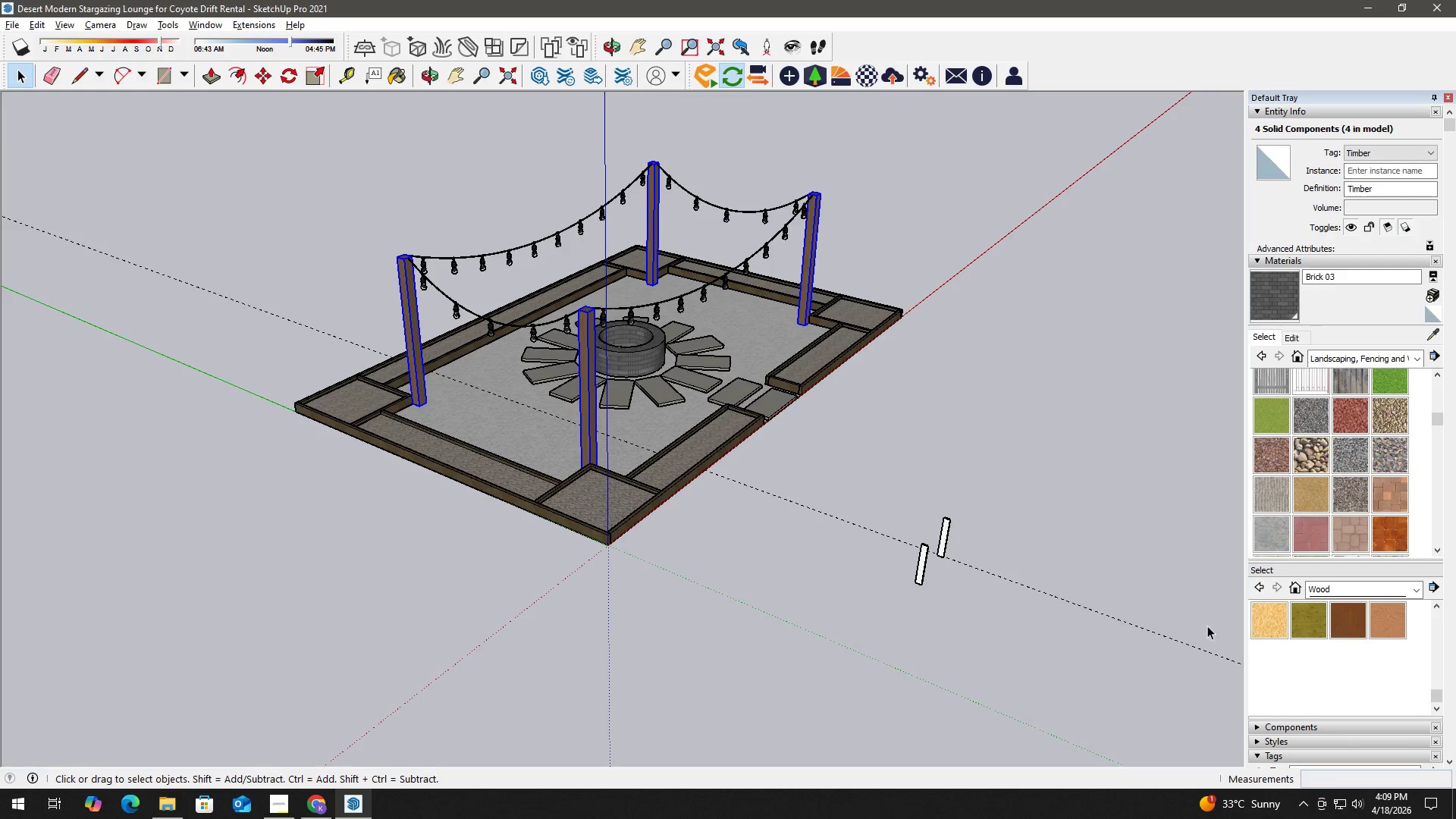 
scroll: coordinate [1455, 666], scroll_direction: down, amount: 3.0
 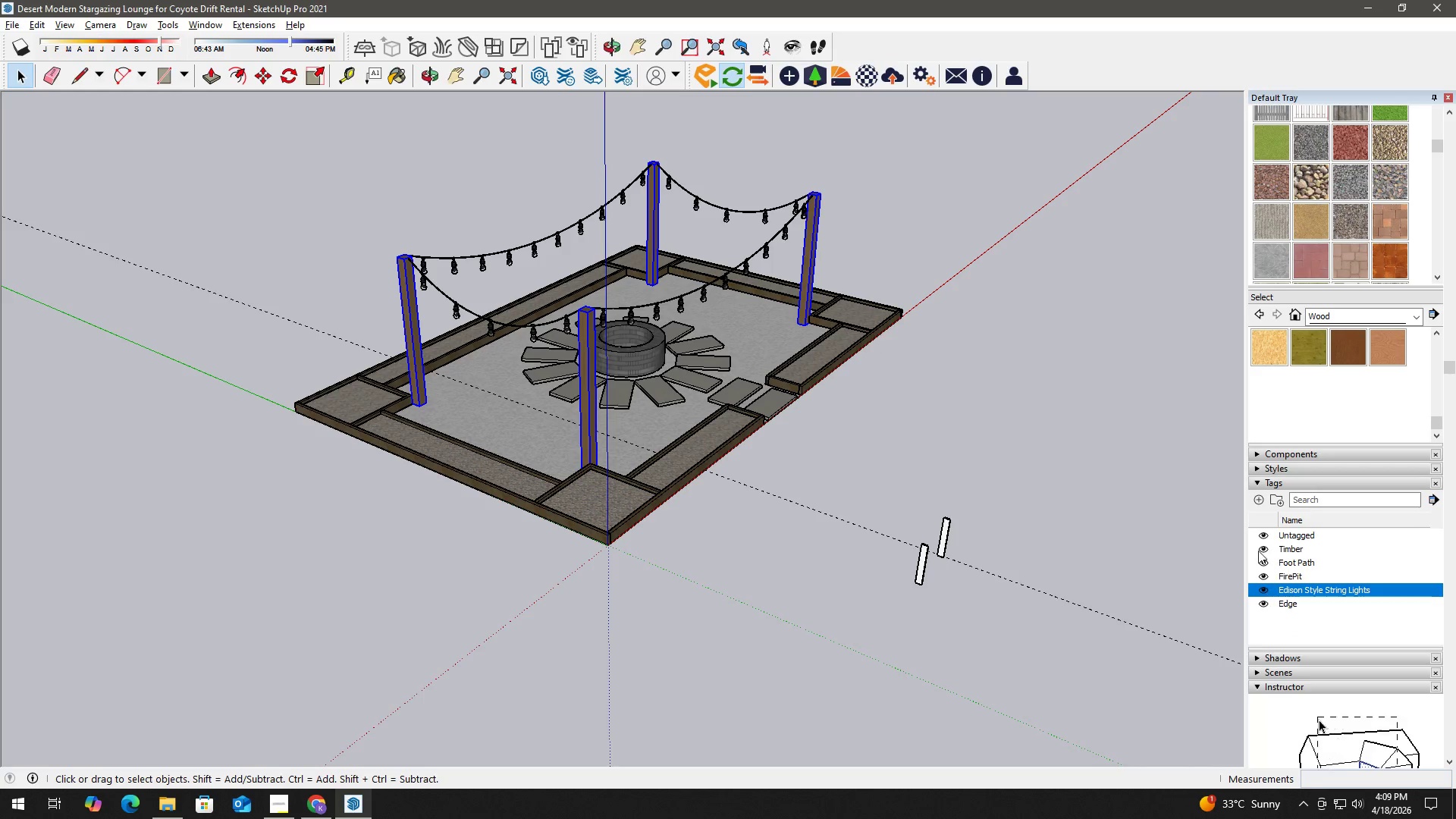 
left_click([1260, 500])
 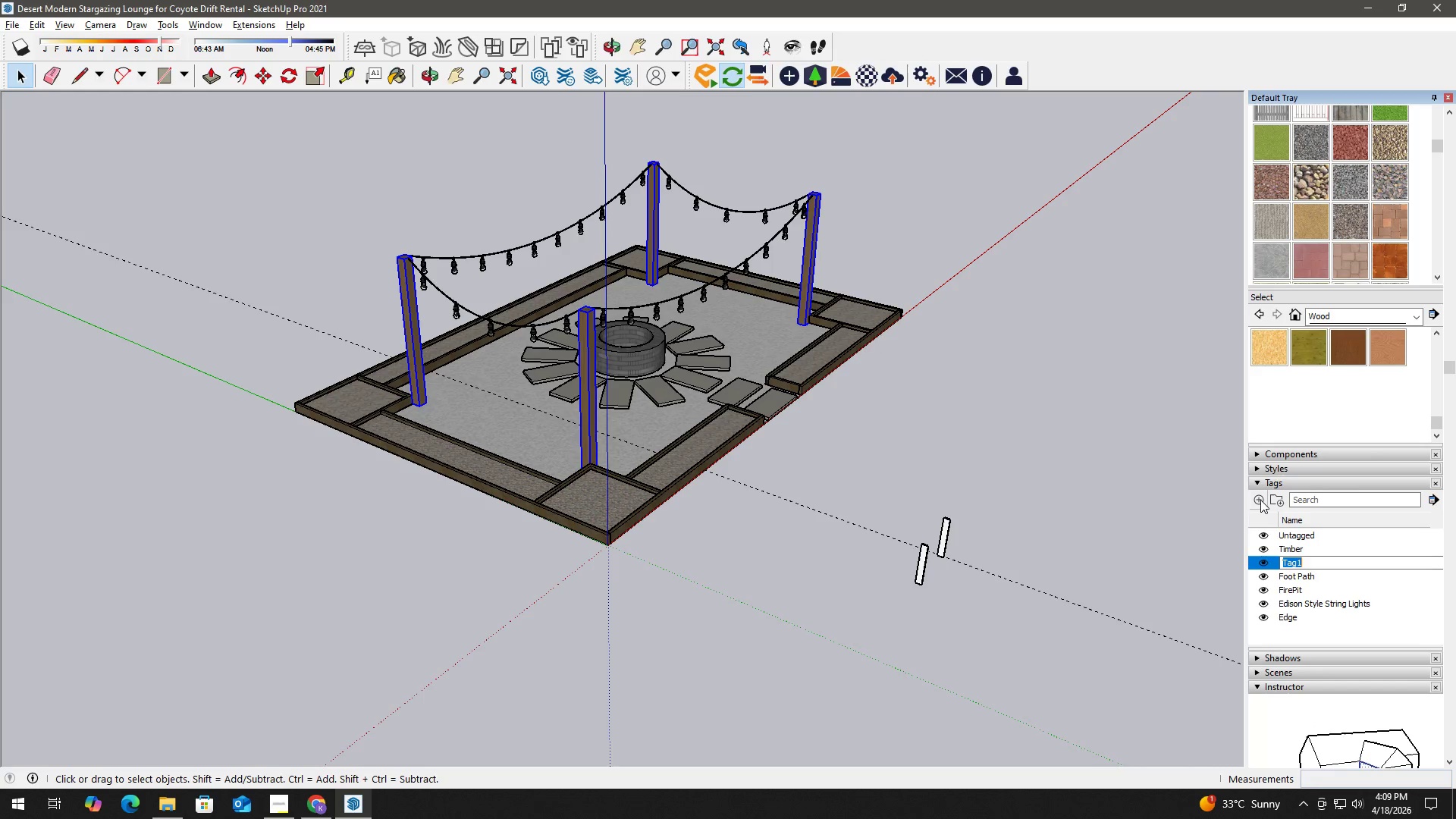 
wait(19.72)
 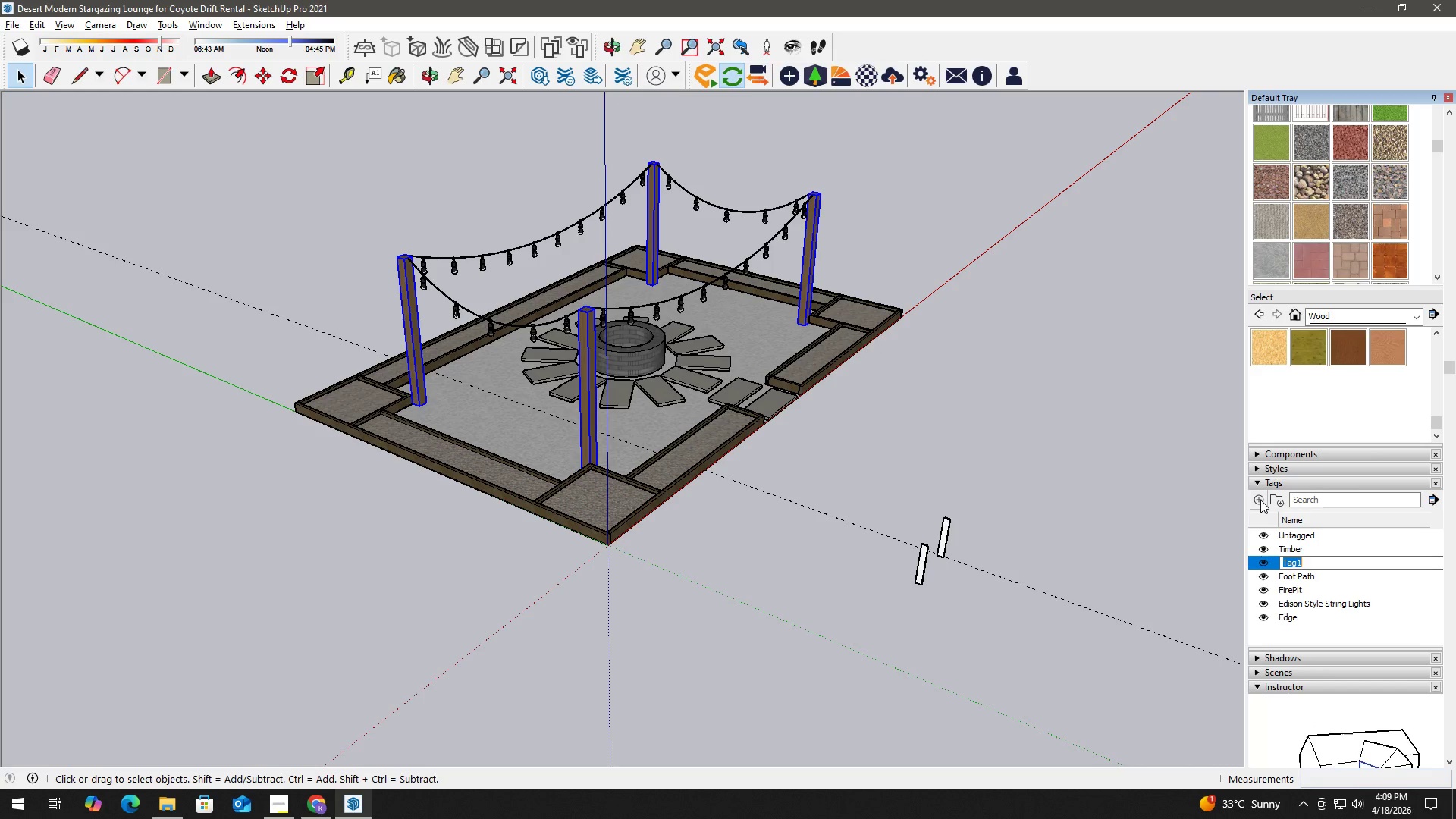 
type(Poles)
 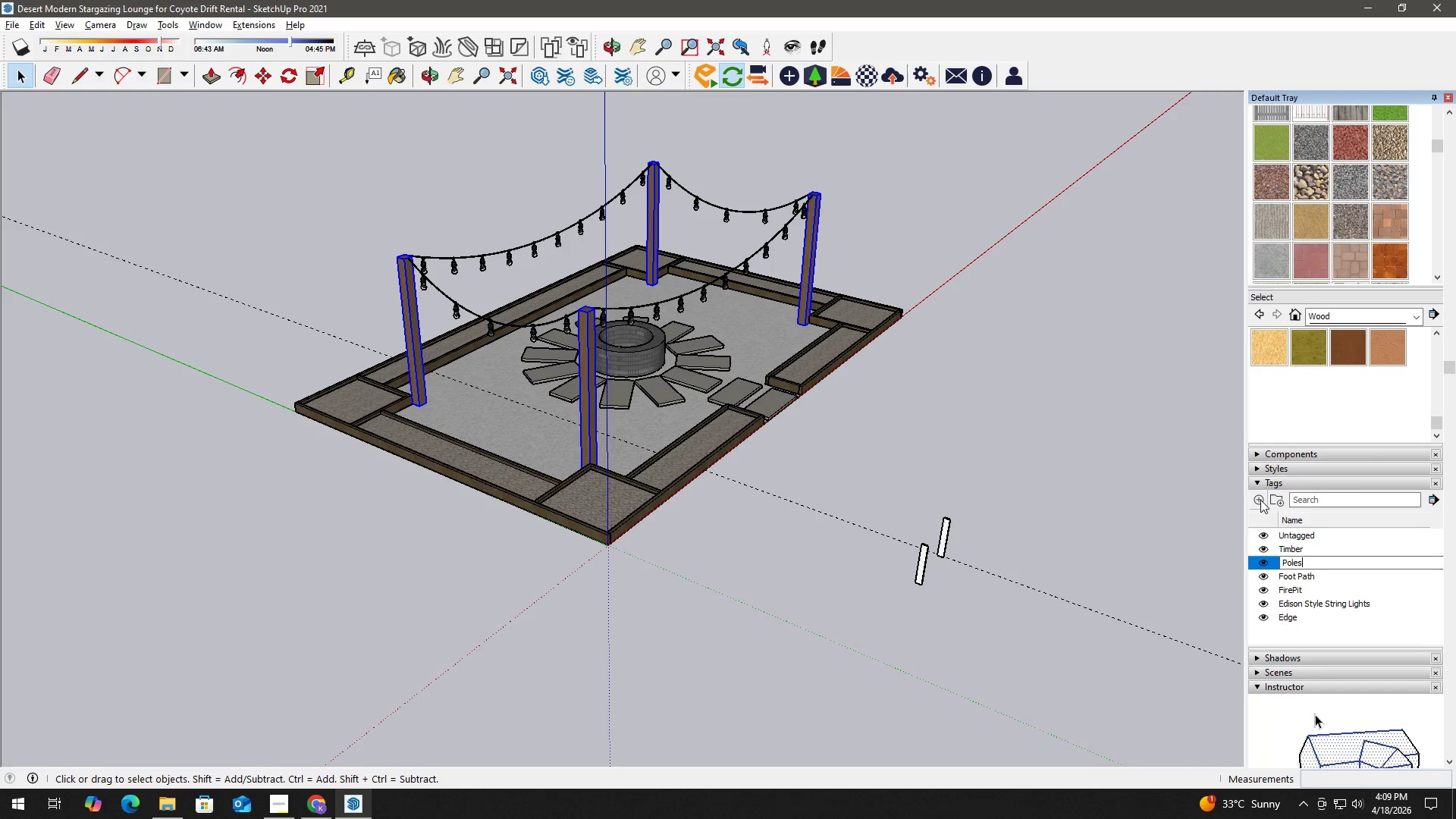 
key(Enter)
 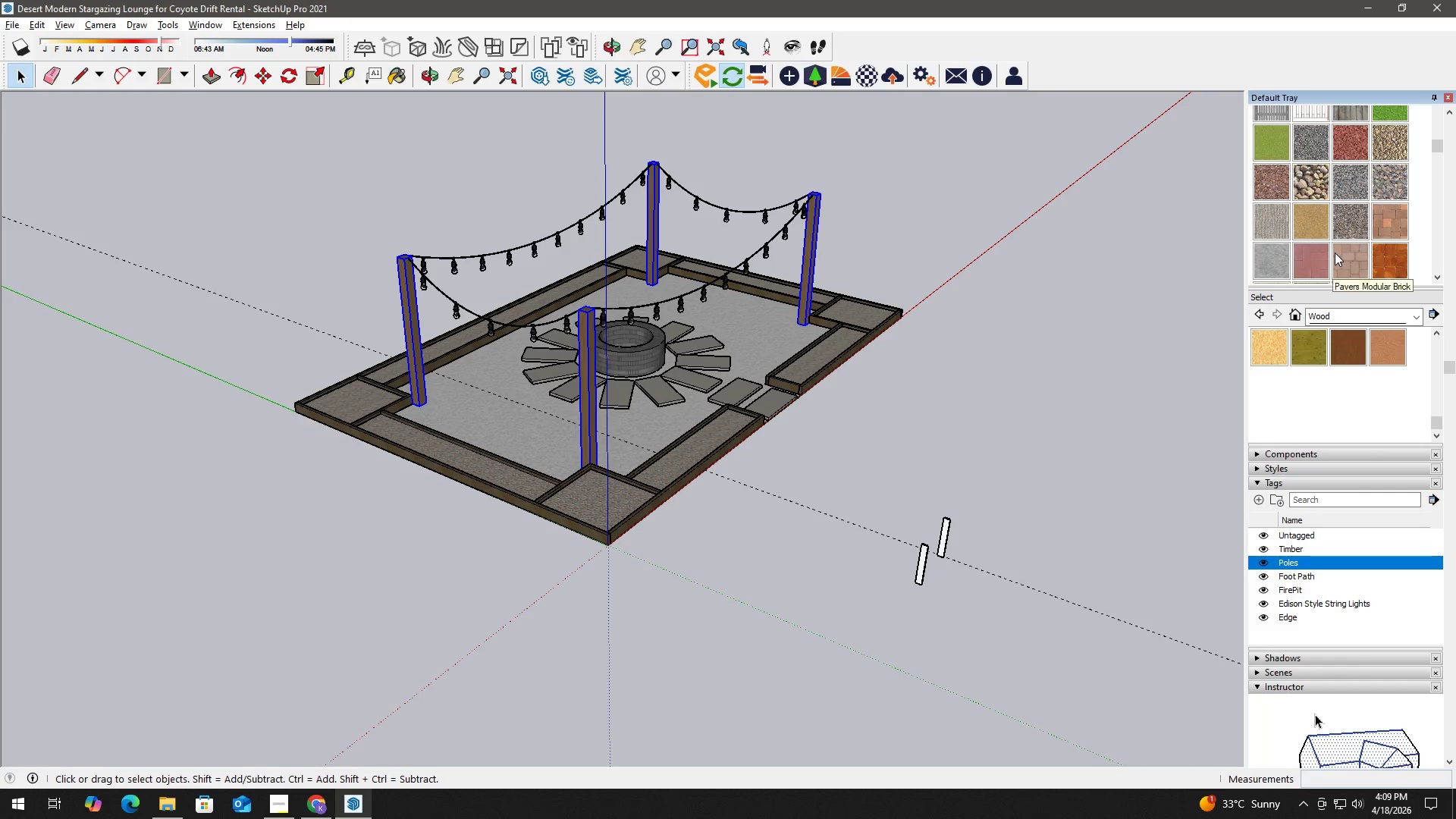 
scroll: coordinate [1441, 204], scroll_direction: up, amount: 9.0
 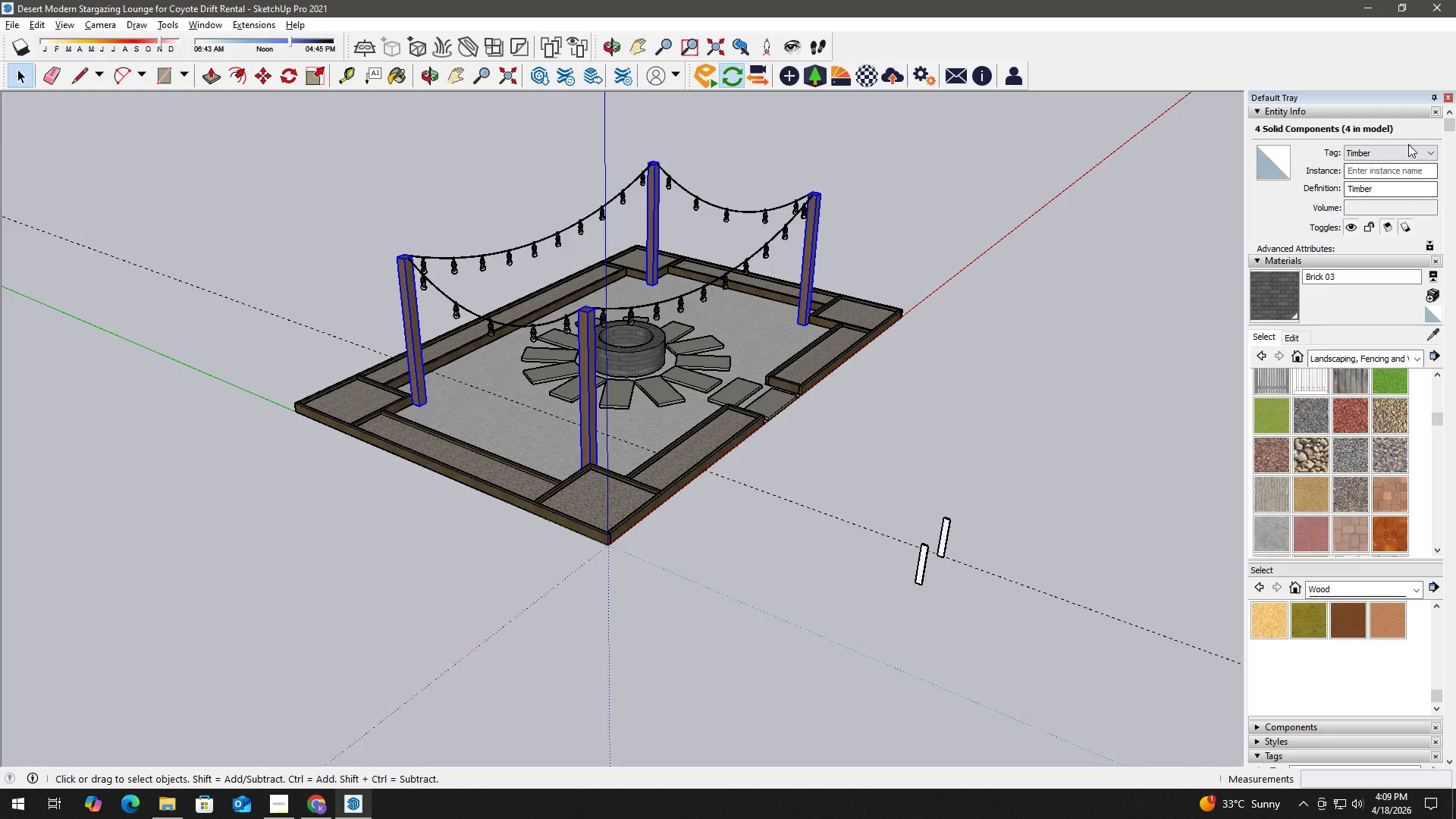 
left_click([1408, 154])
 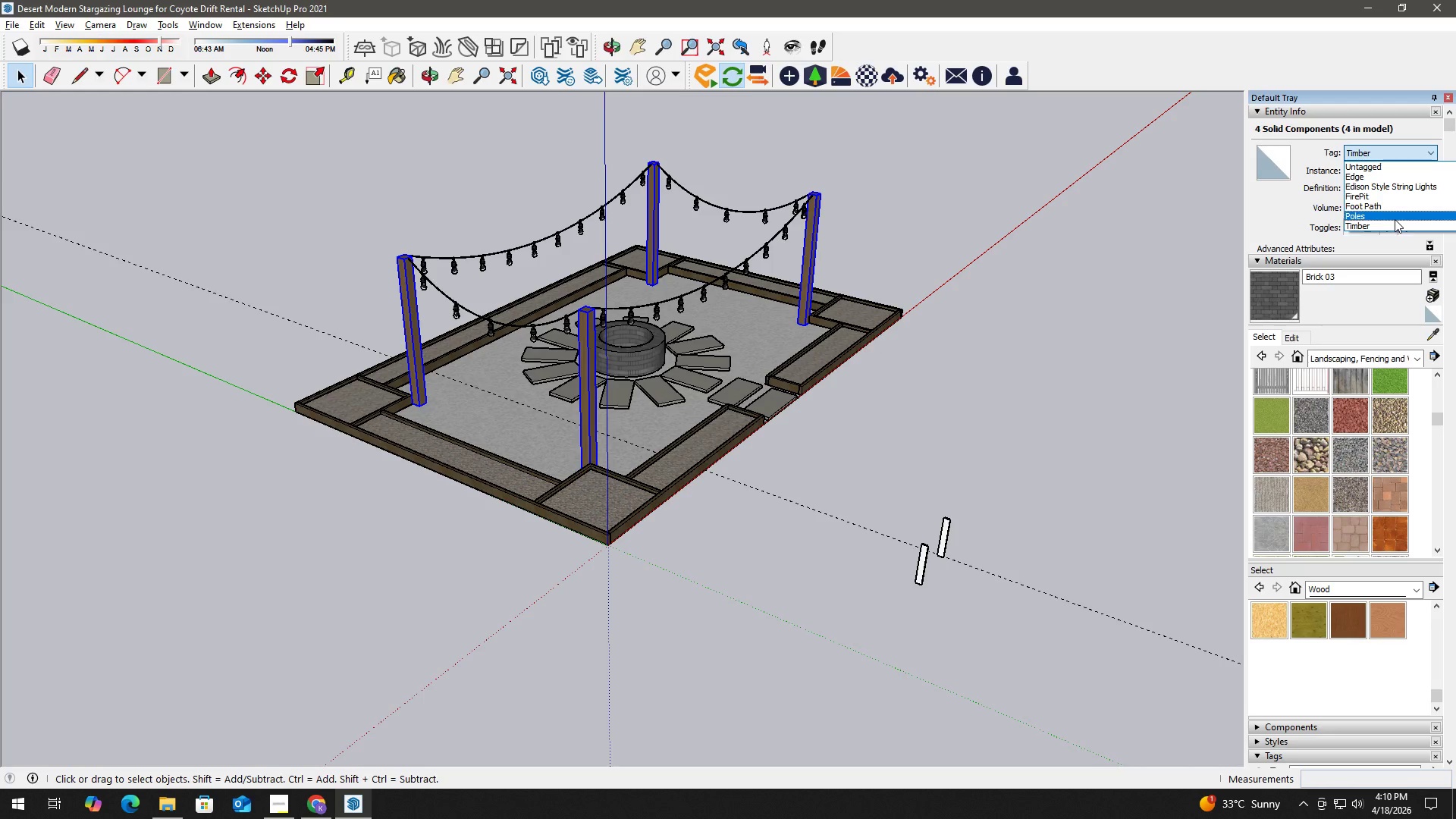 
key(Escape)
 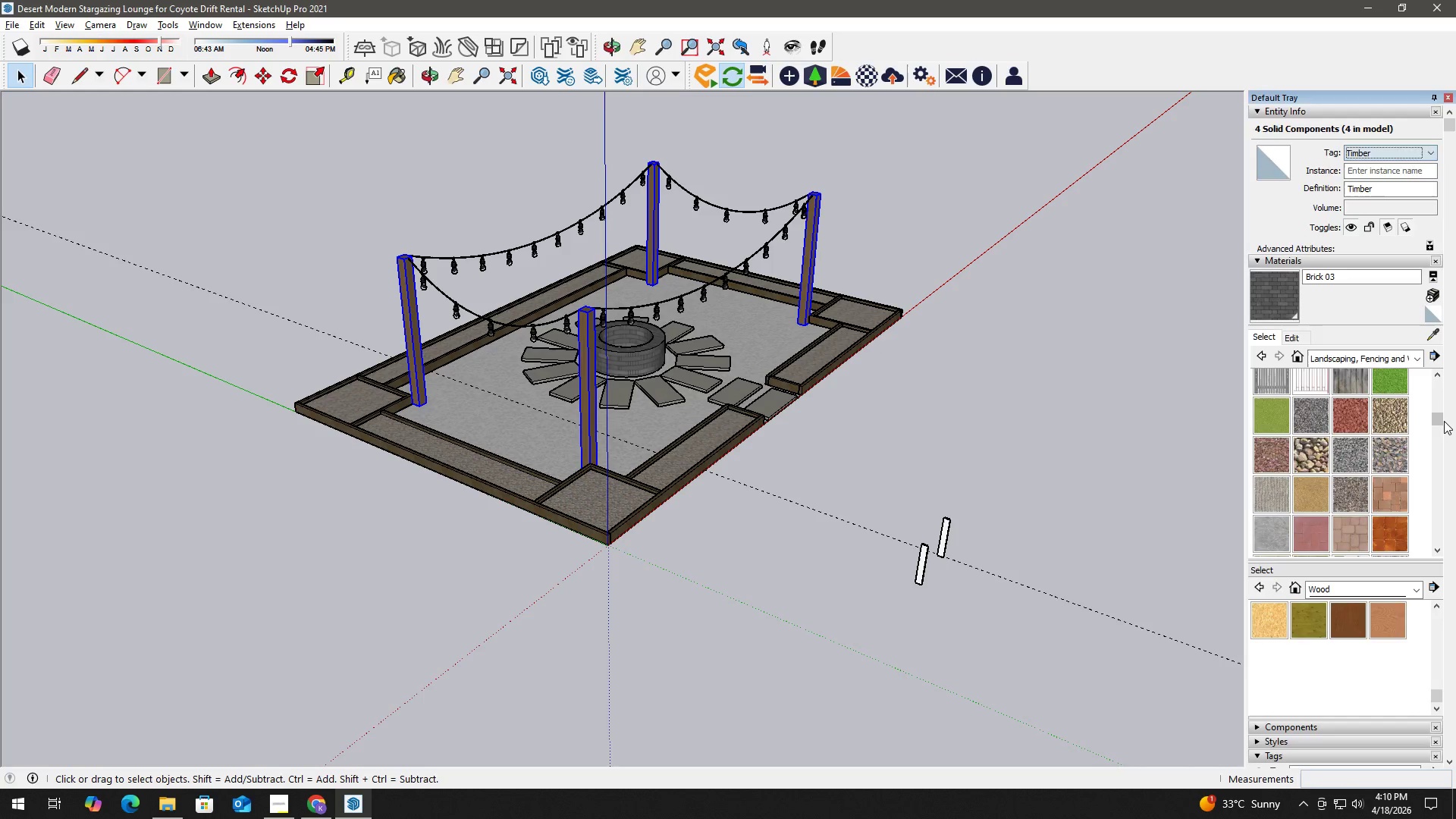 
scroll: coordinate [1440, 441], scroll_direction: down, amount: 8.0
 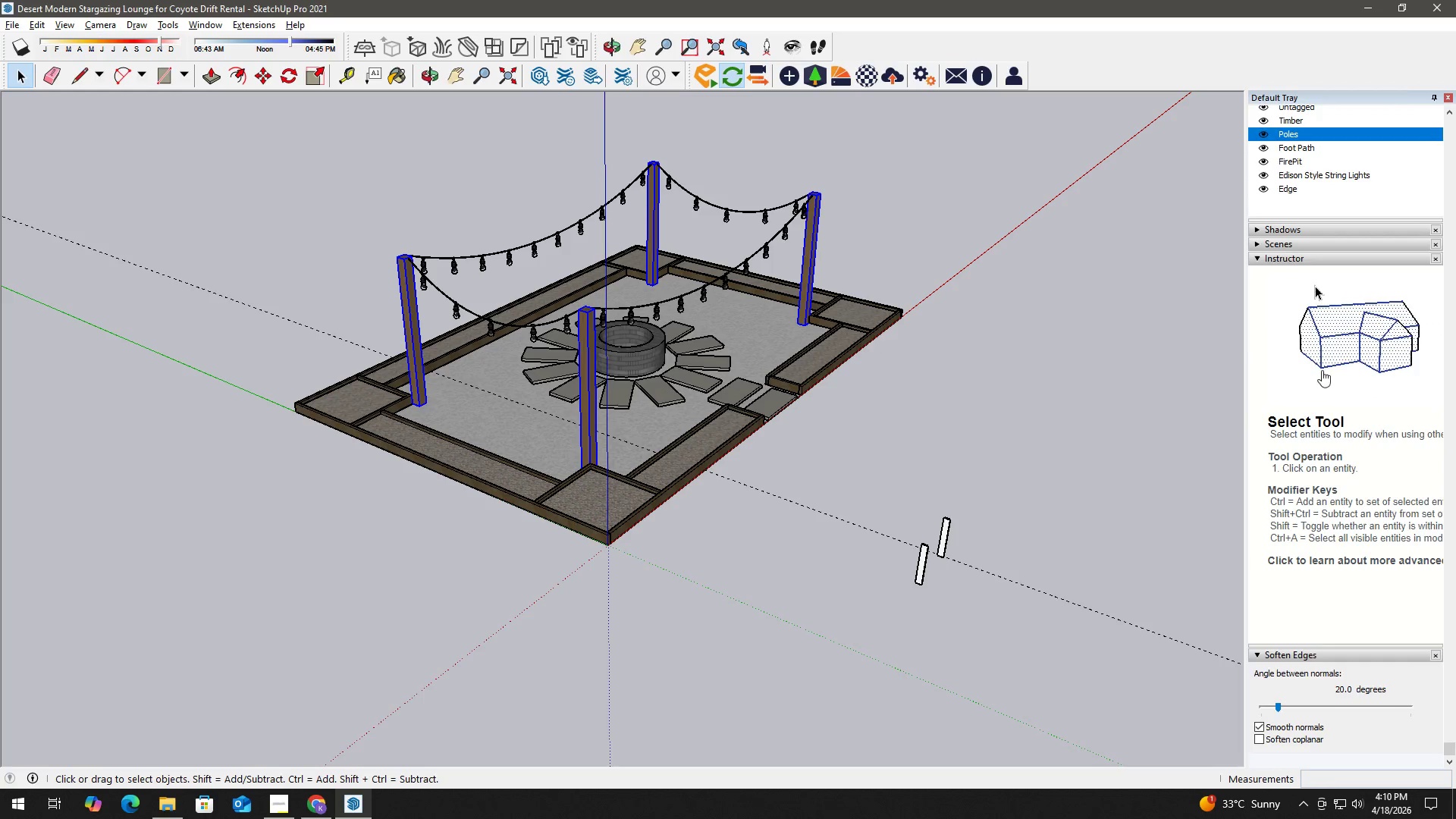 
scroll: coordinate [1323, 344], scroll_direction: up, amount: 1.0
 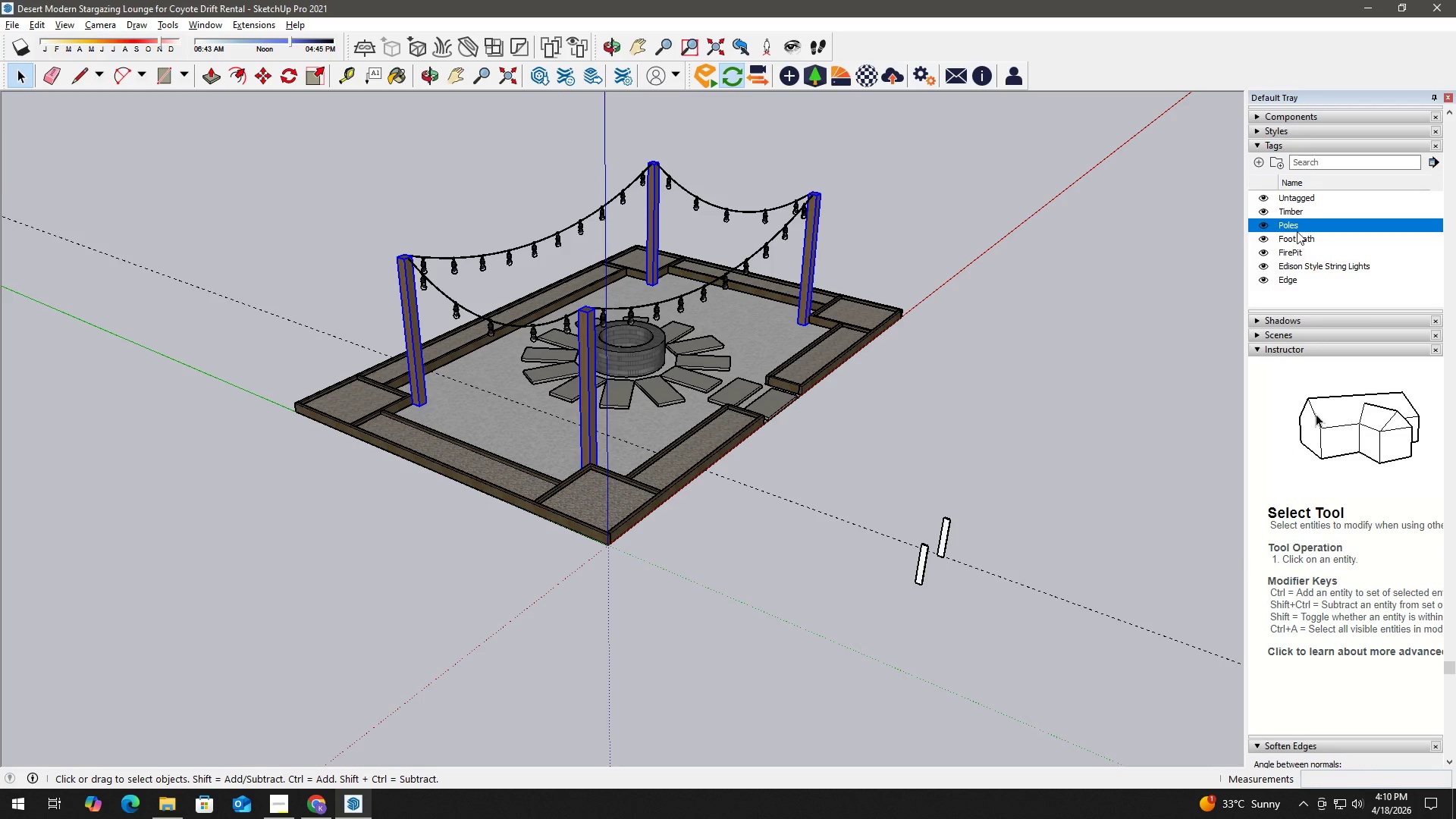 
right_click([1294, 221])
 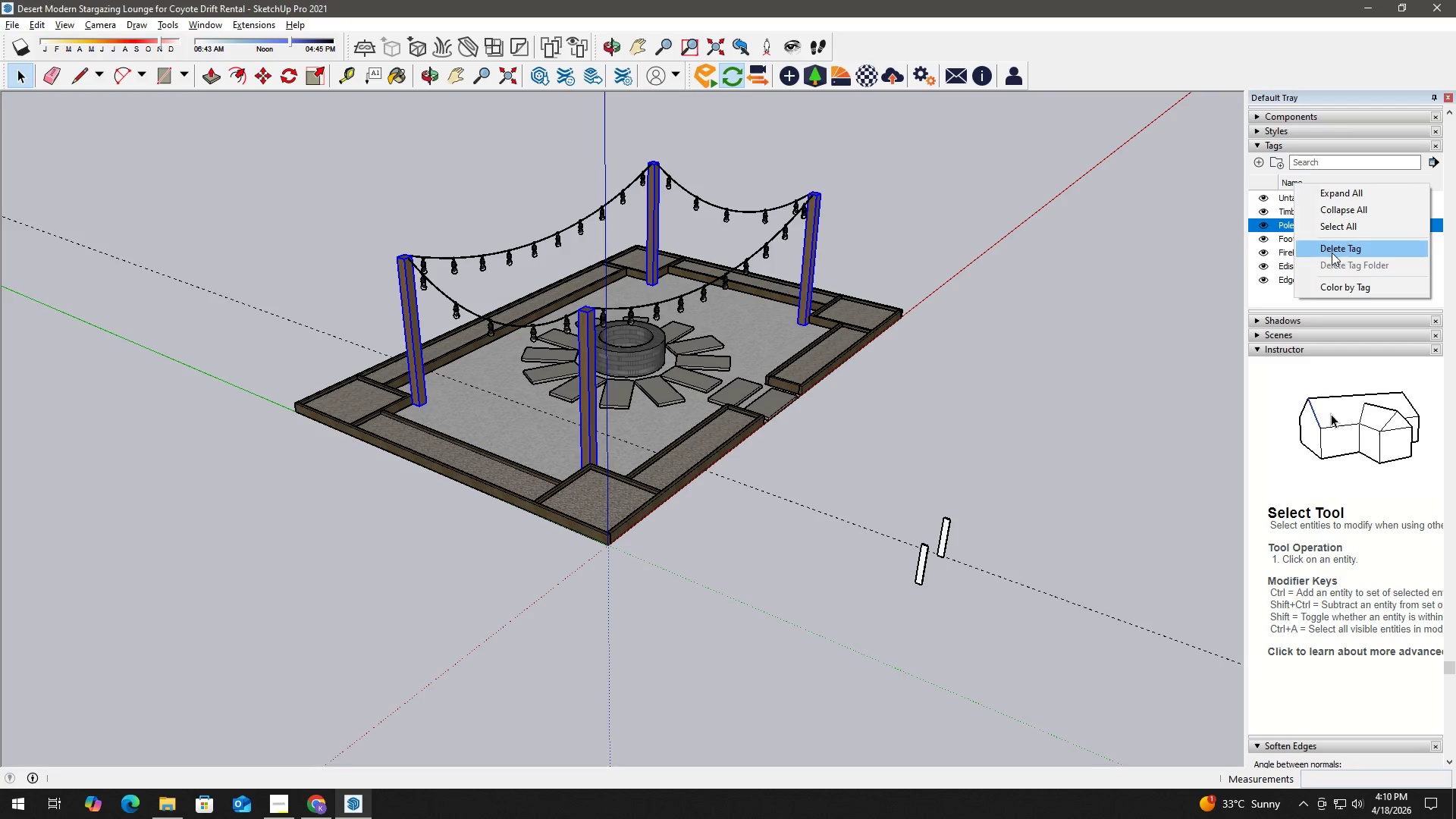 
left_click([1336, 253])
 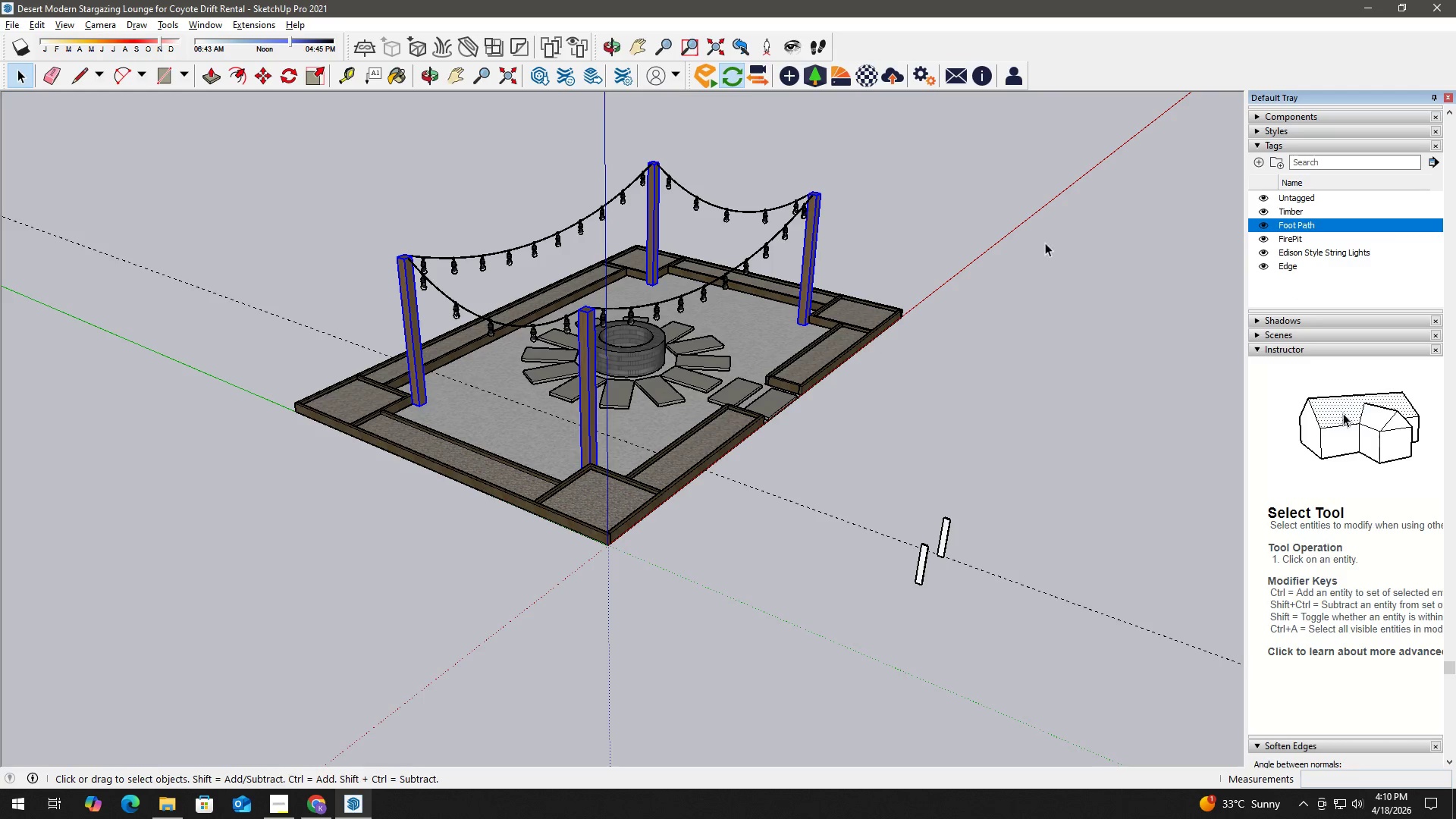 
left_click([954, 230])
 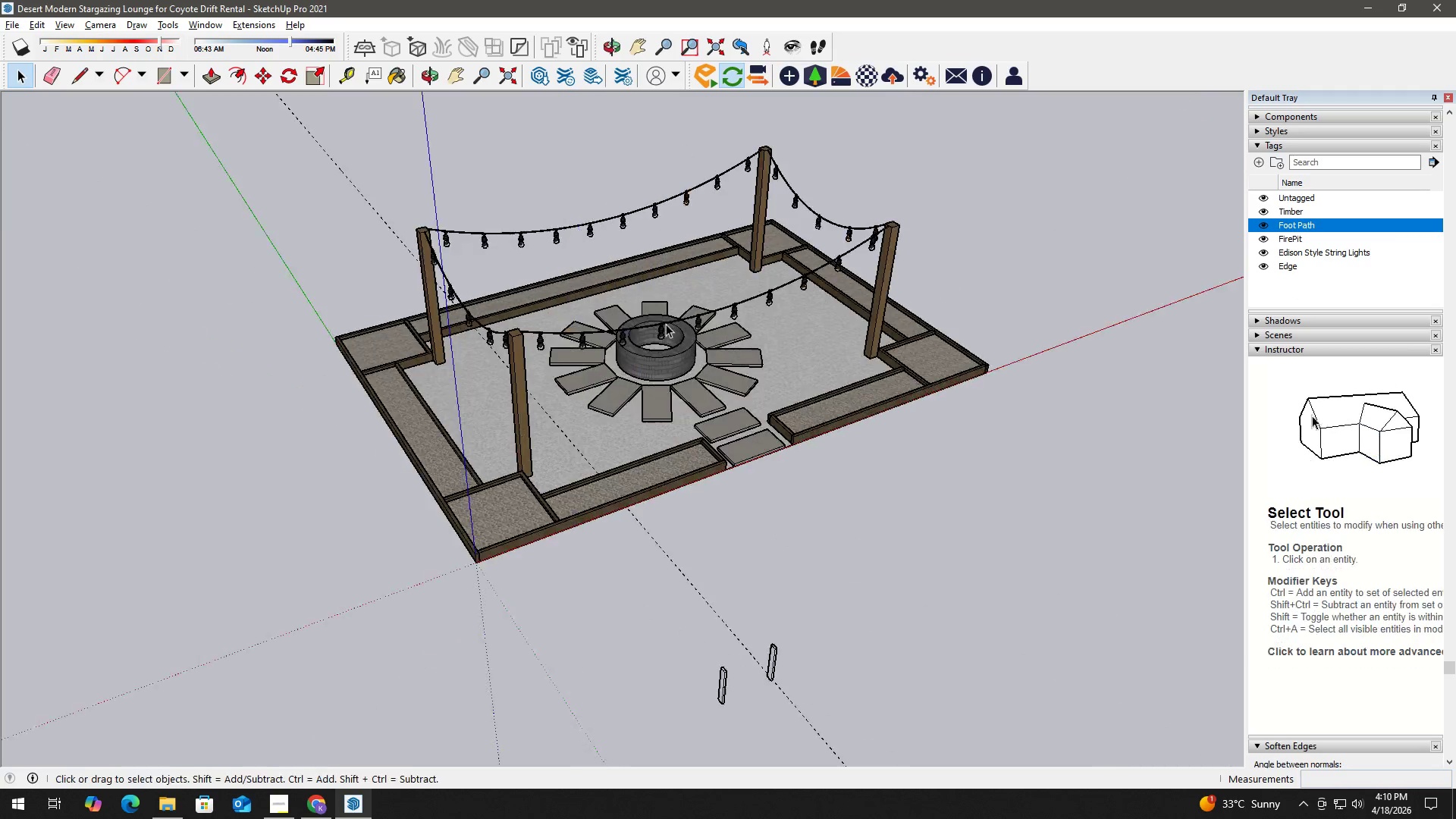 
scroll: coordinate [745, 361], scroll_direction: up, amount: 5.0
 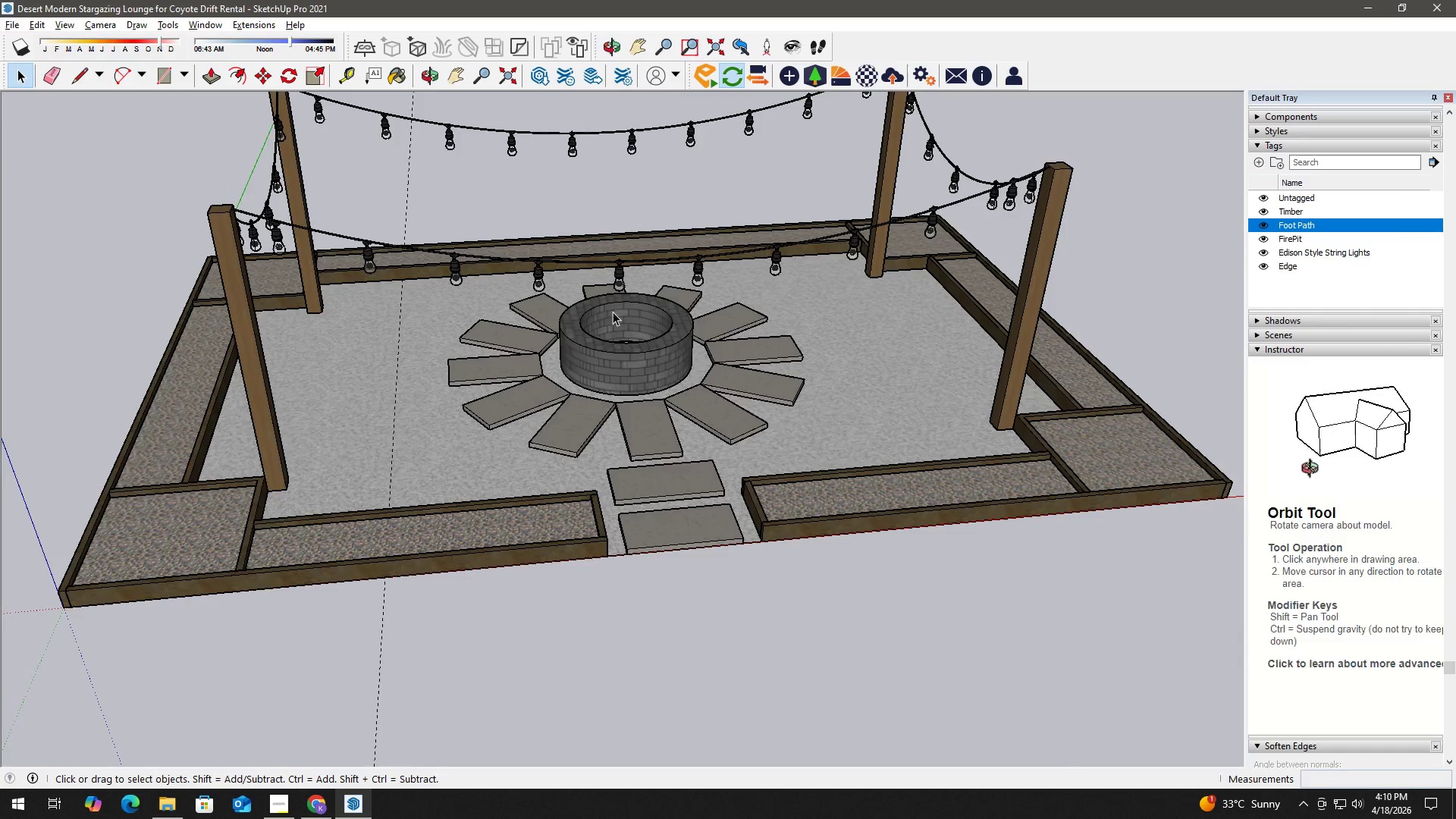 
scroll: coordinate [527, 643], scroll_direction: down, amount: 3.0
 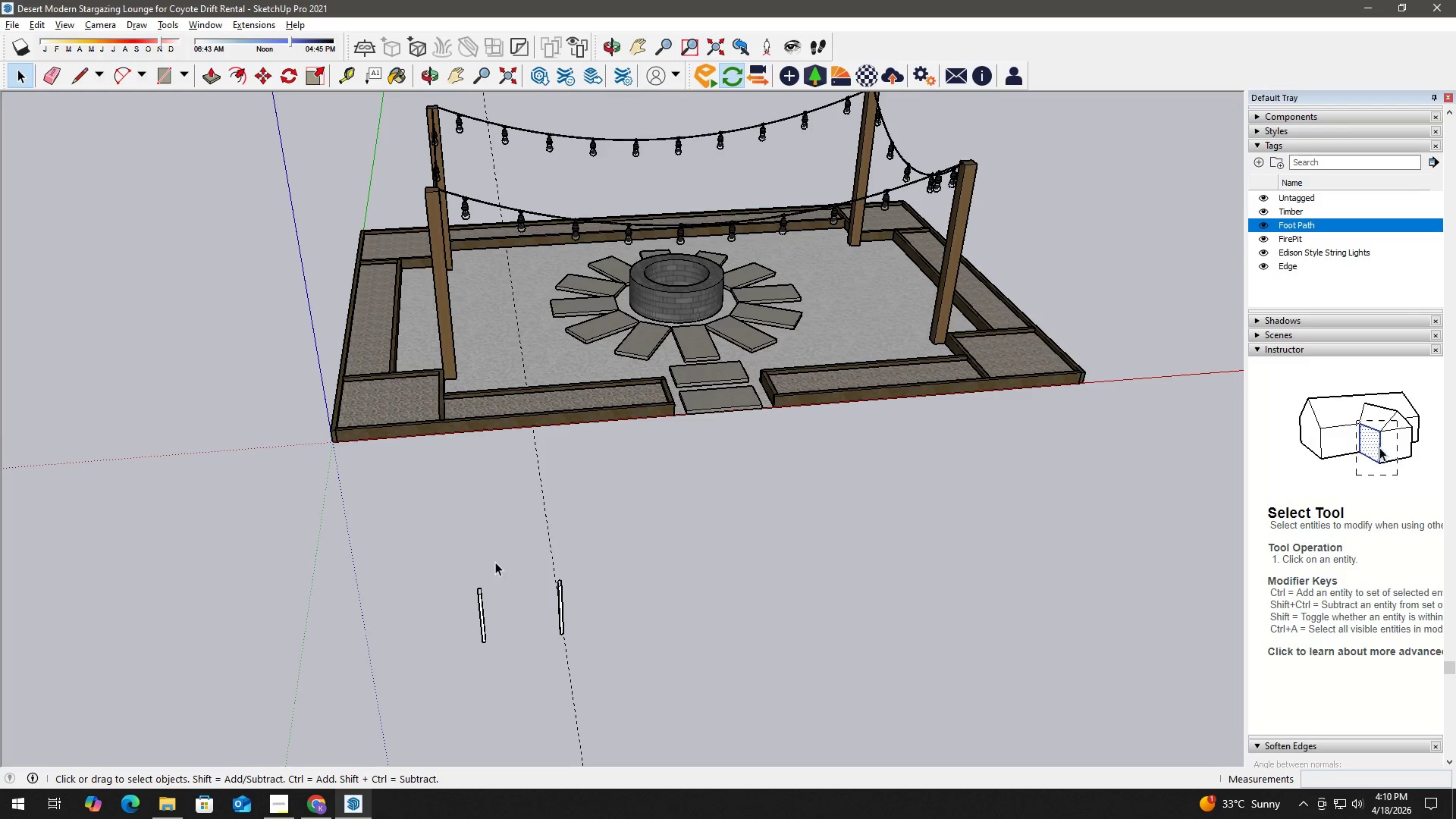 
wait(19.25)
 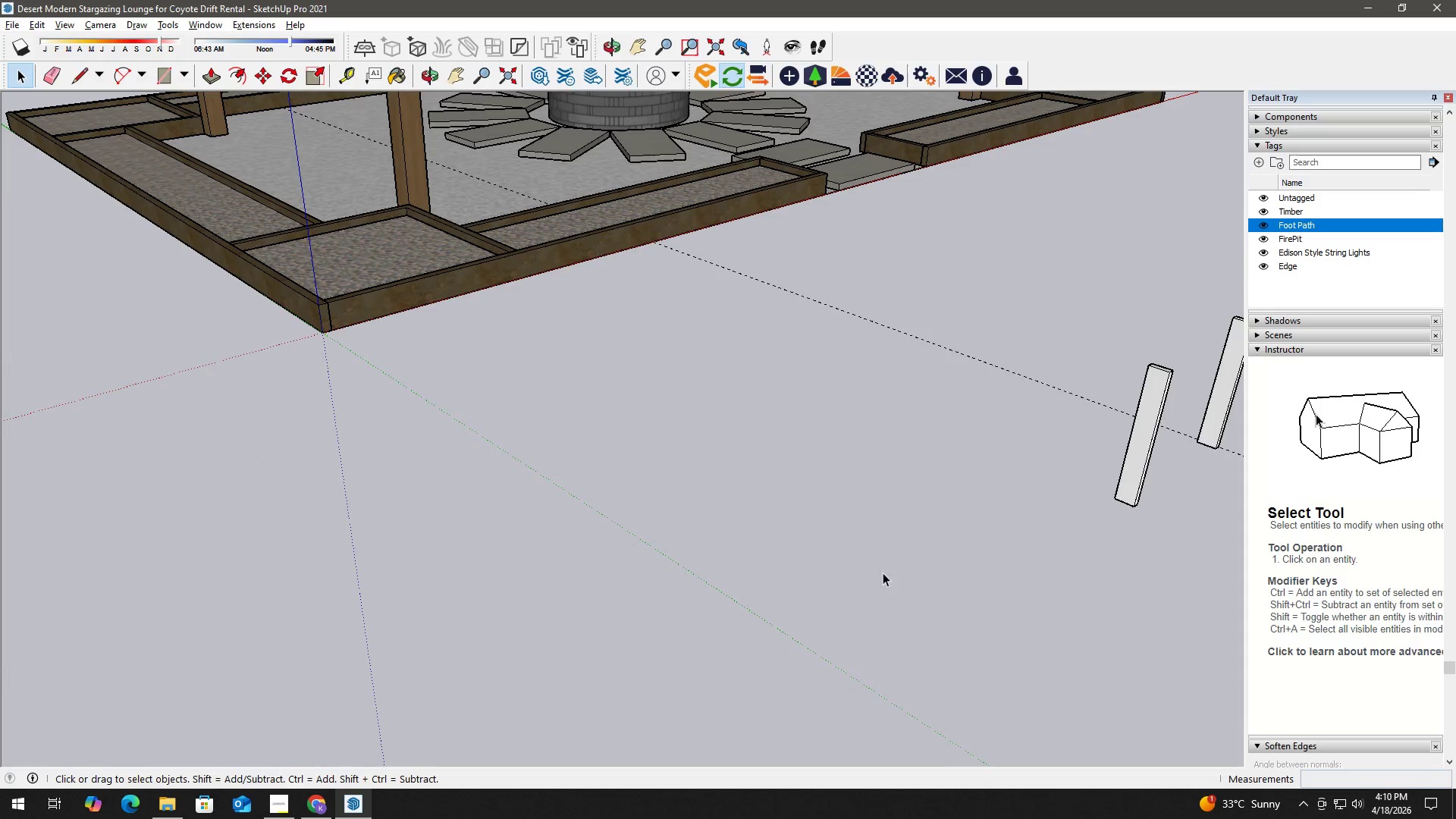 
hold_key(key=H, duration=4.08)
 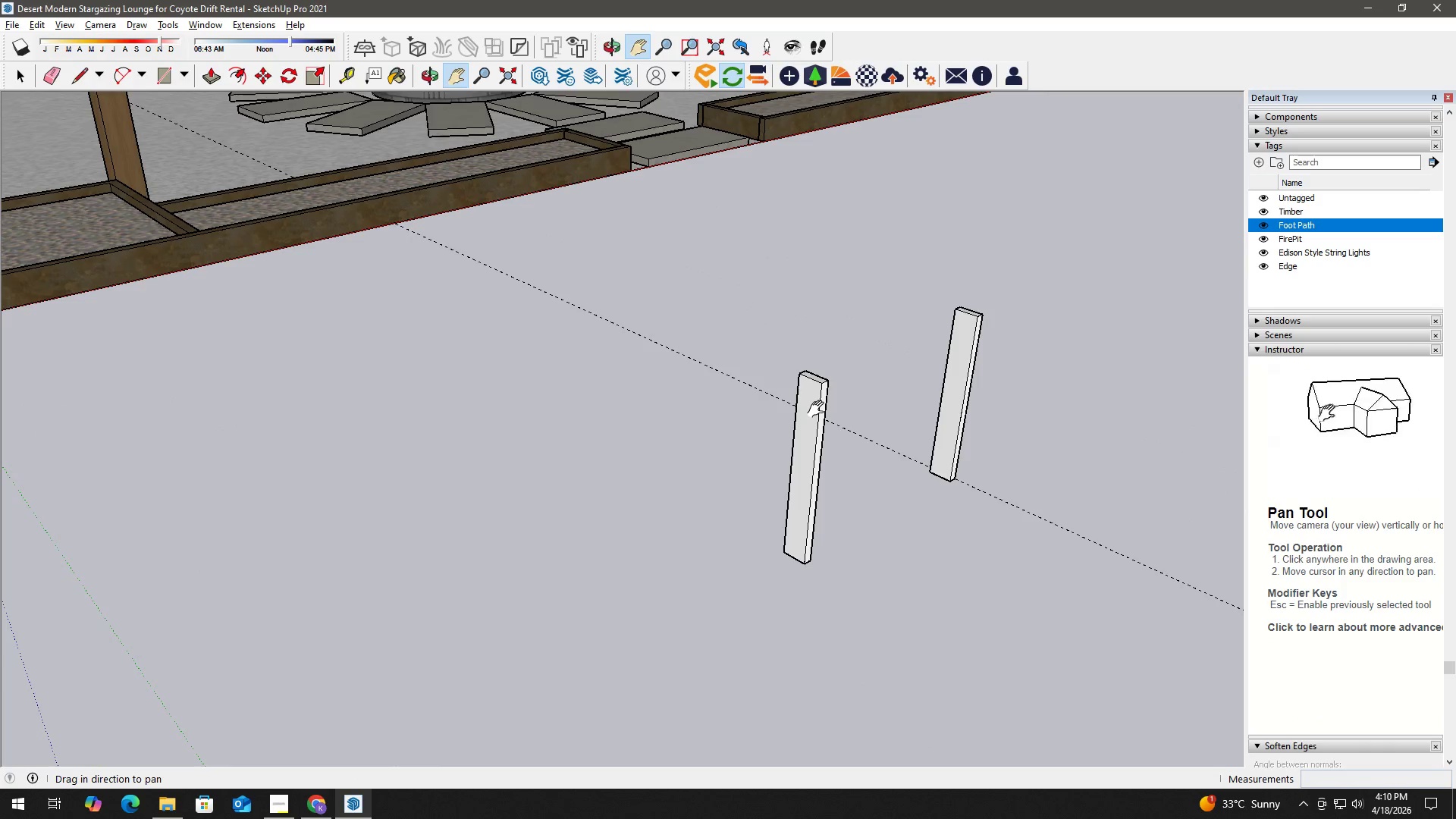 
left_click_drag(start_coordinate=[904, 550], to_coordinate=[657, 603])
 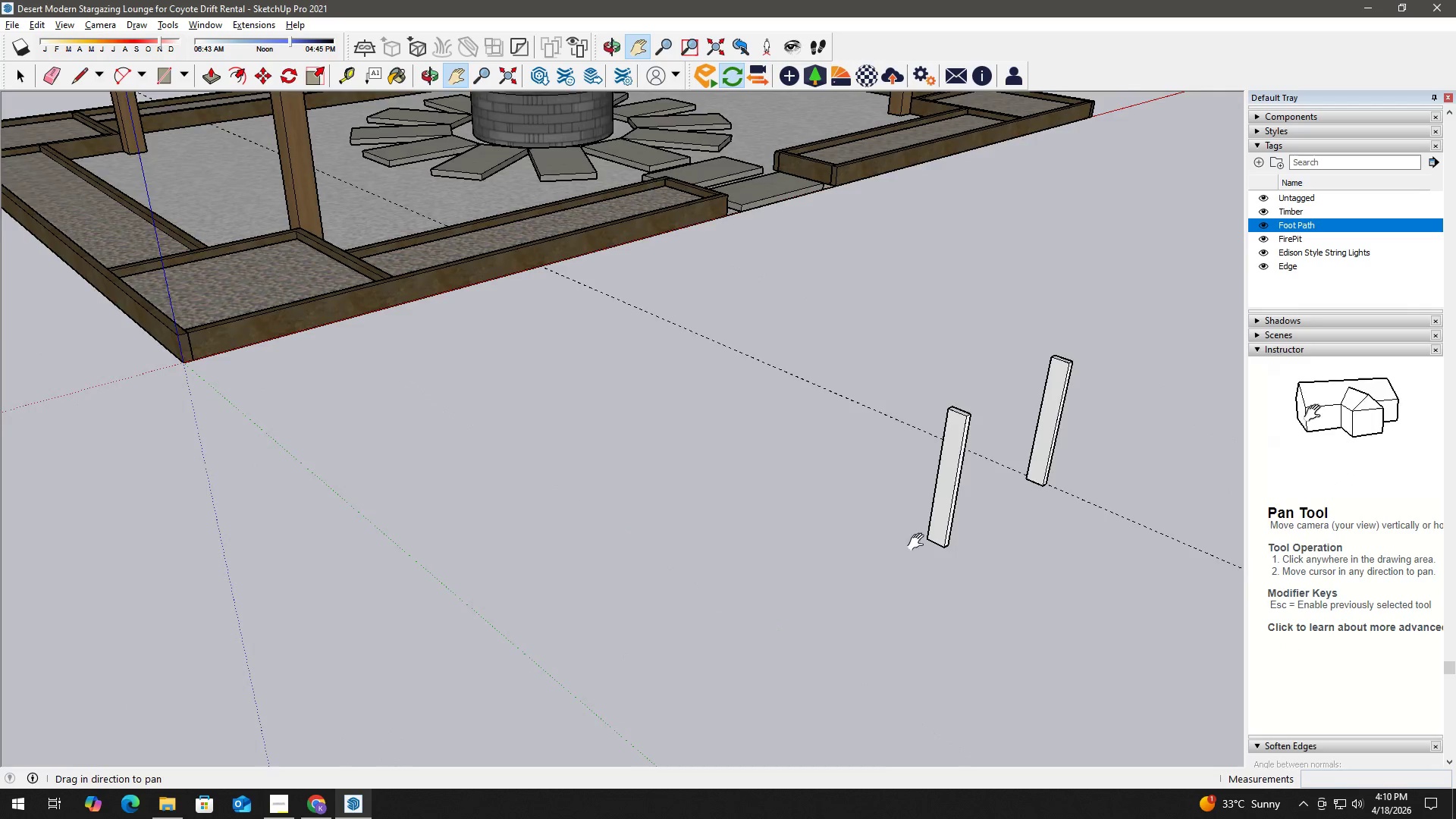 
scroll: coordinate [629, 657], scroll_direction: up, amount: 9.0
 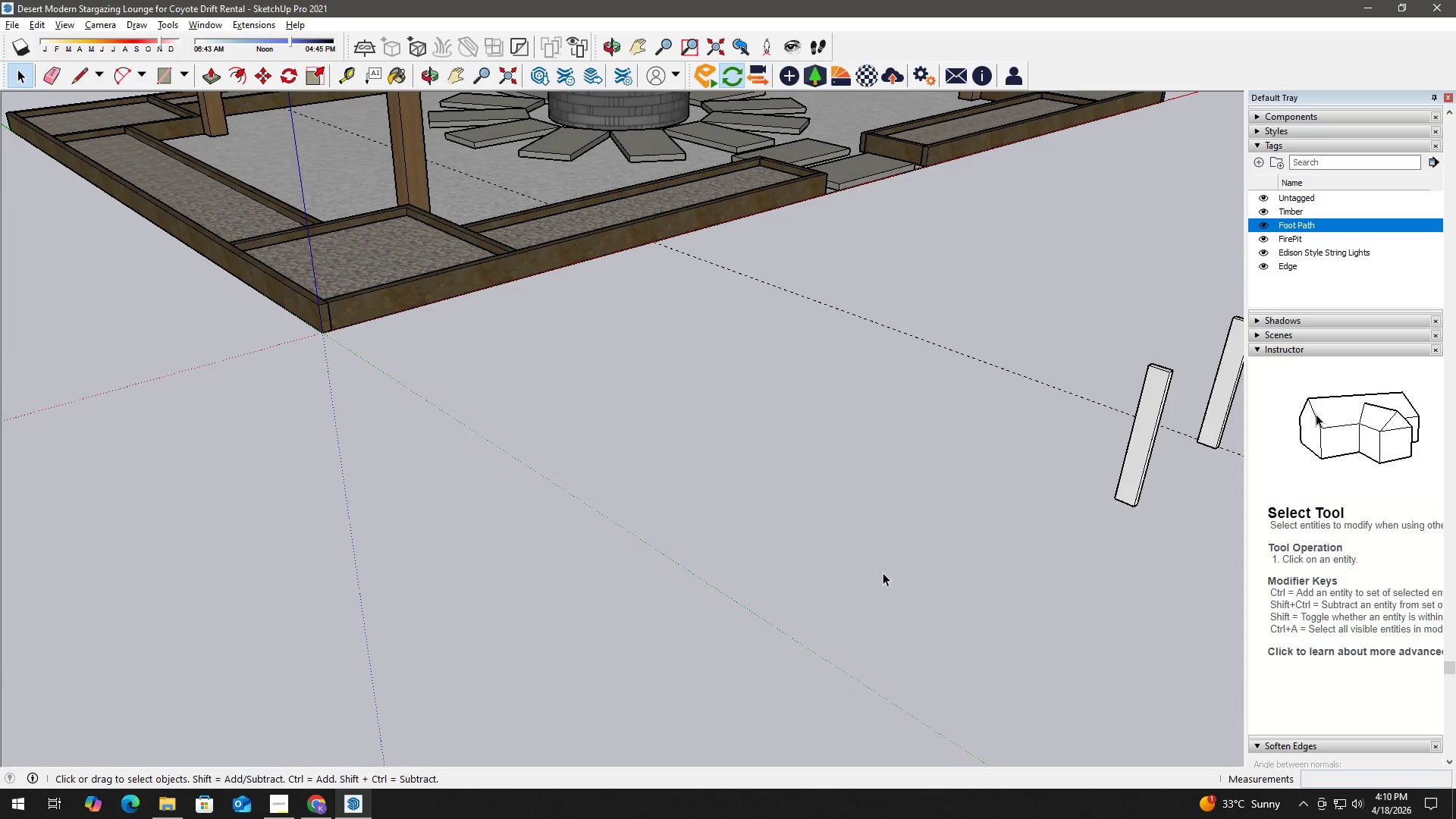 
key(T)
 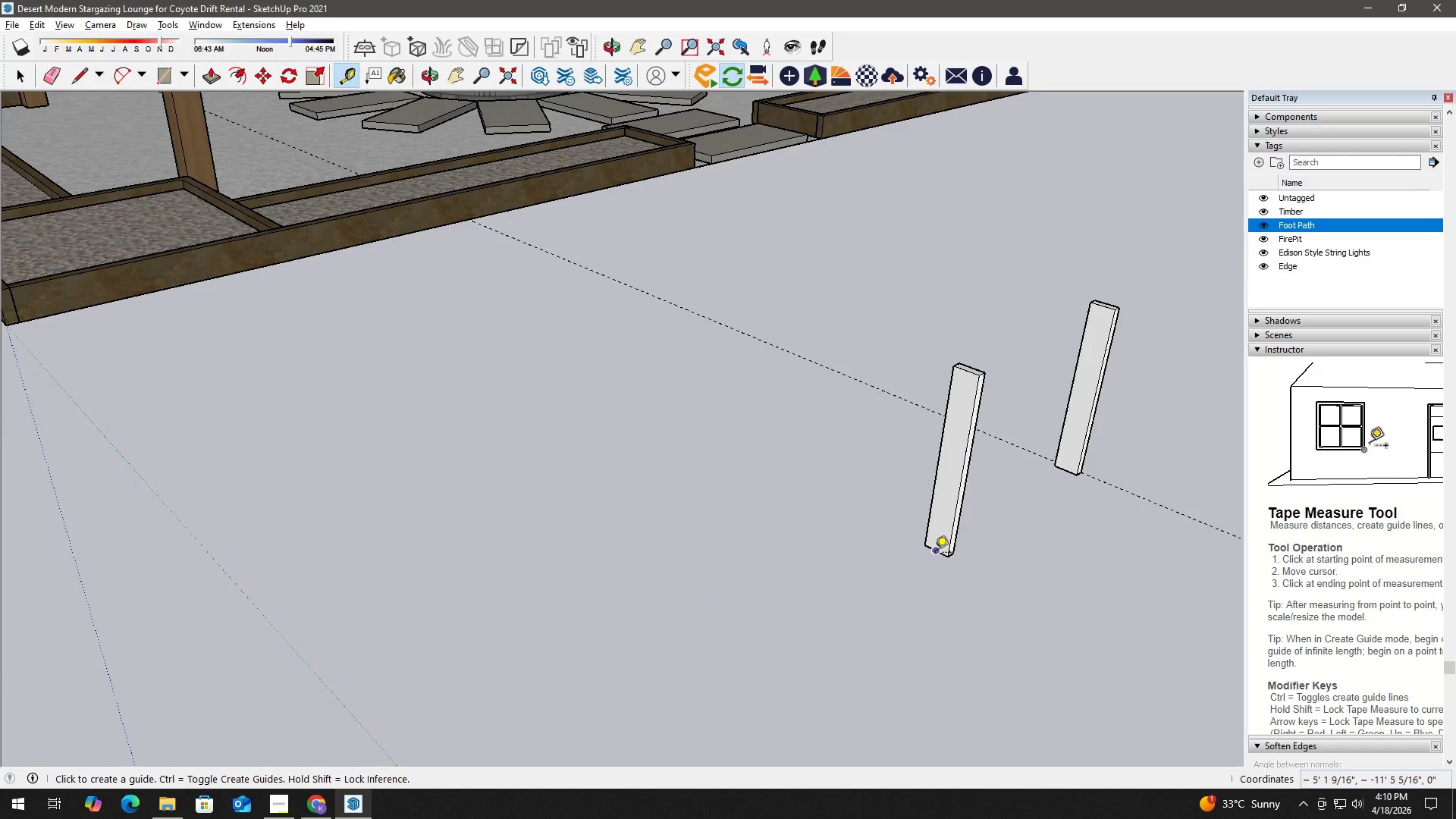 
scroll: coordinate [953, 512], scroll_direction: up, amount: 3.0
 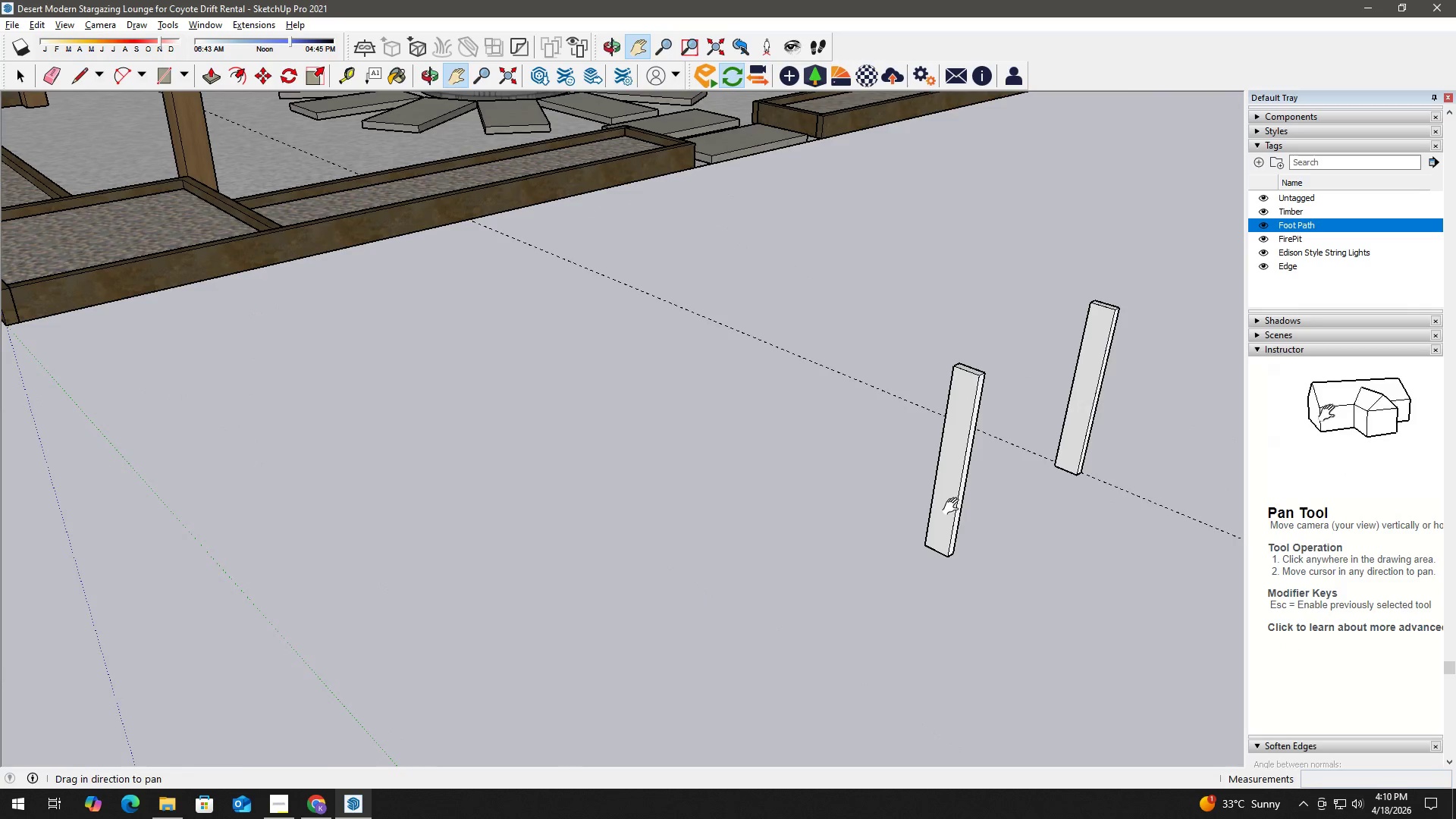 
left_click_drag(start_coordinate=[935, 554], to_coordinate=[937, 547])
 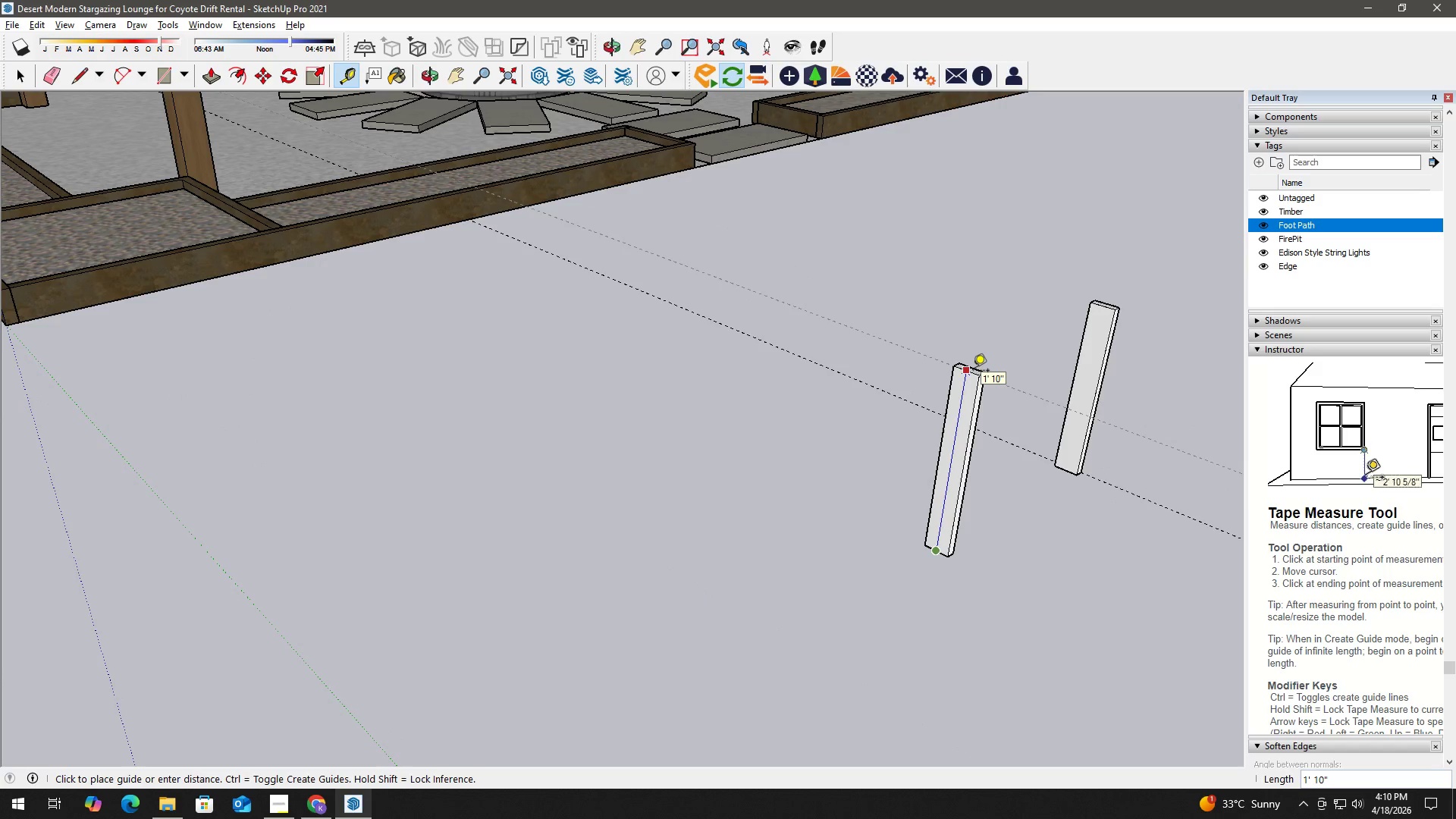 
key(Space)
 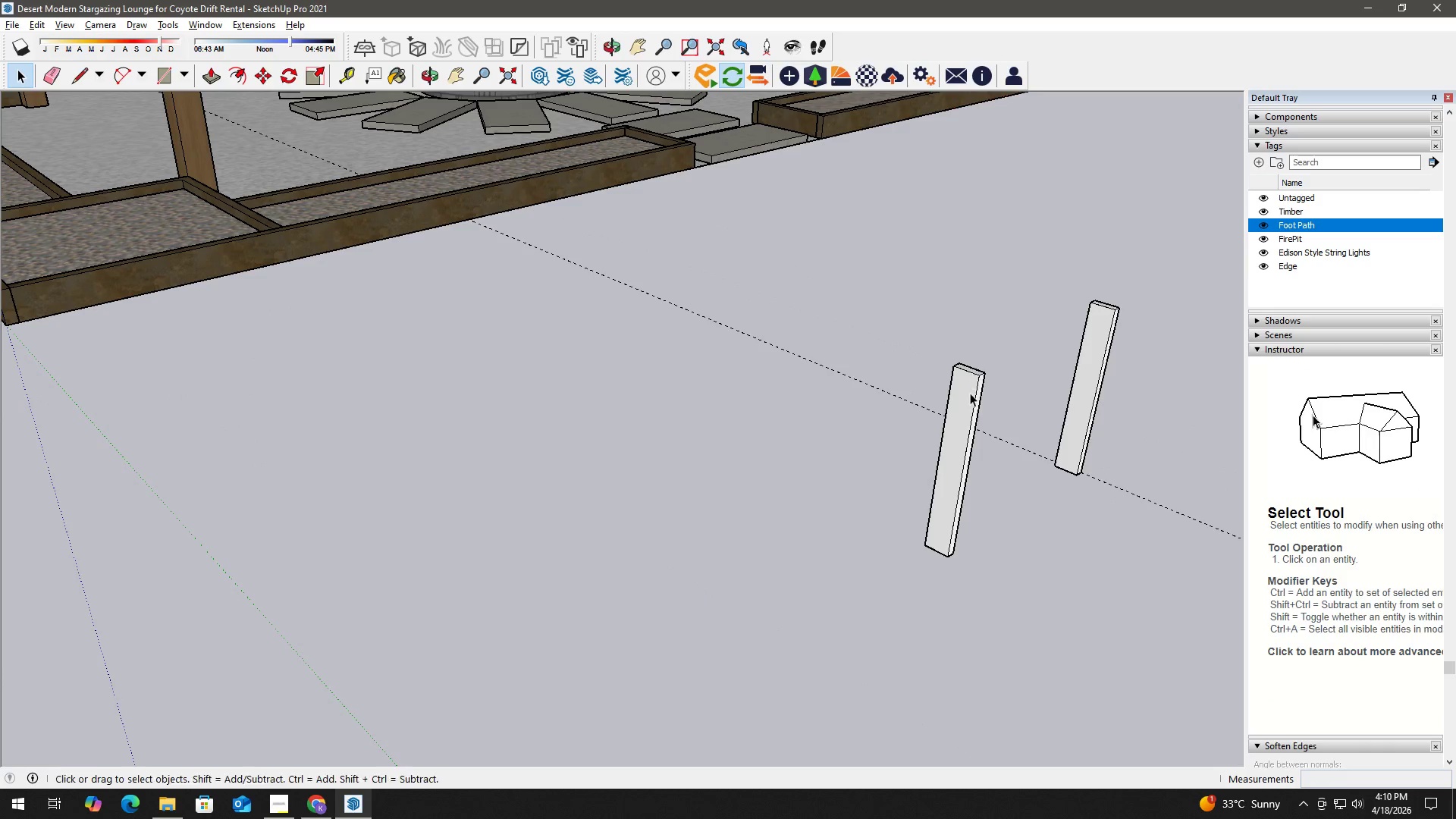 
left_click_drag(start_coordinate=[965, 405], to_coordinate=[811, 413])
 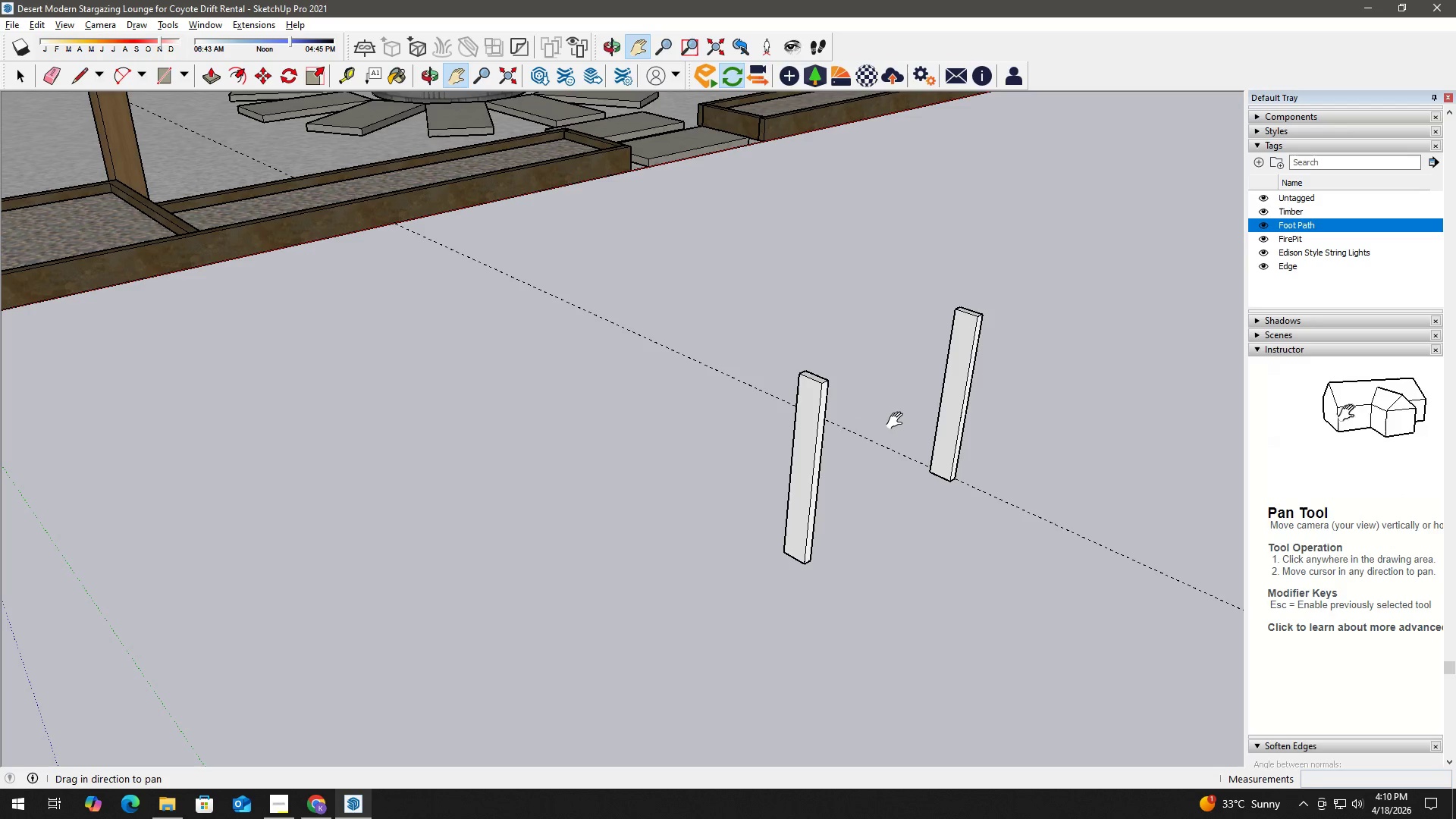 
wait(10.03)
 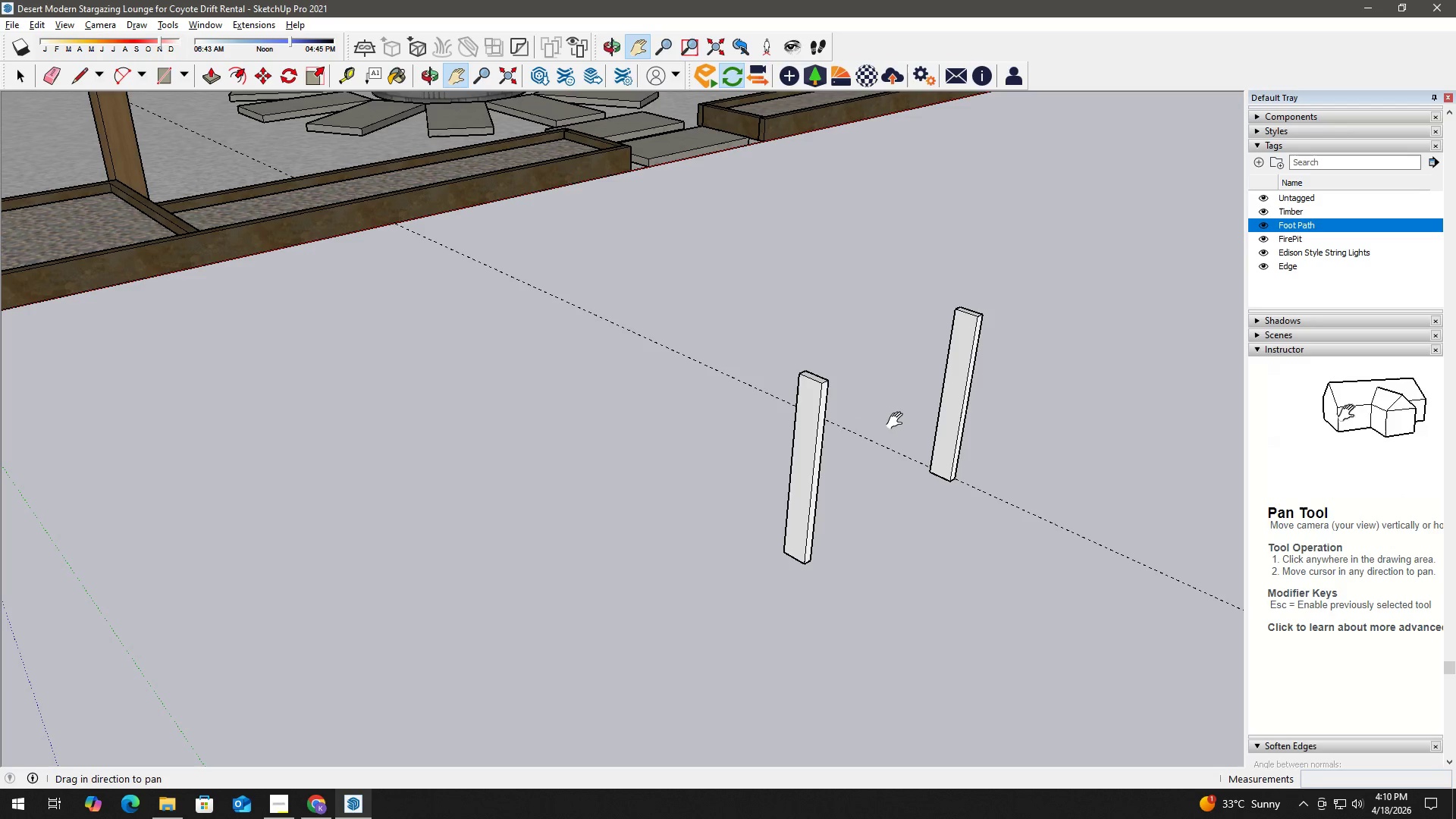 
key(Space)
 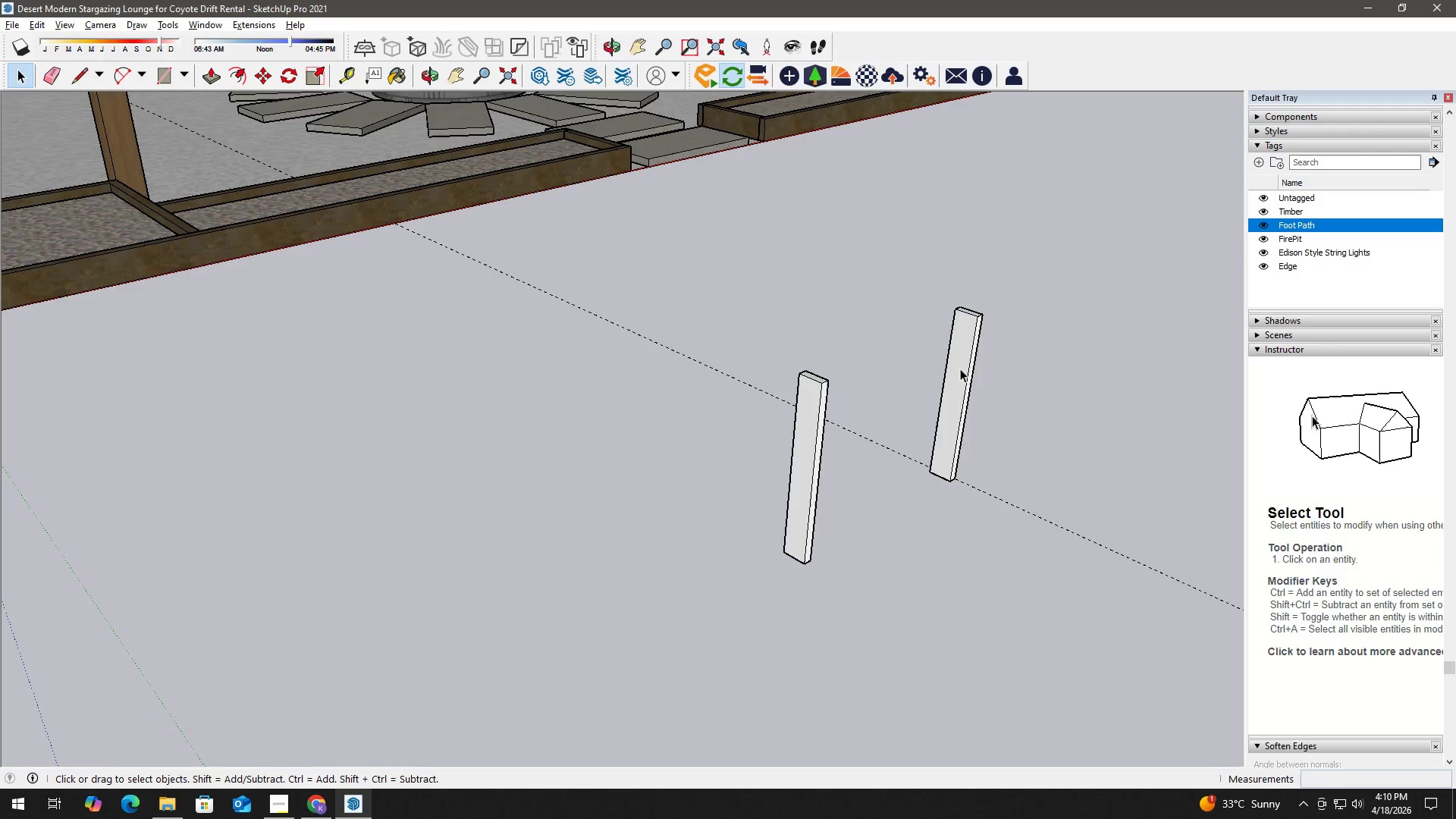 
key(T)
 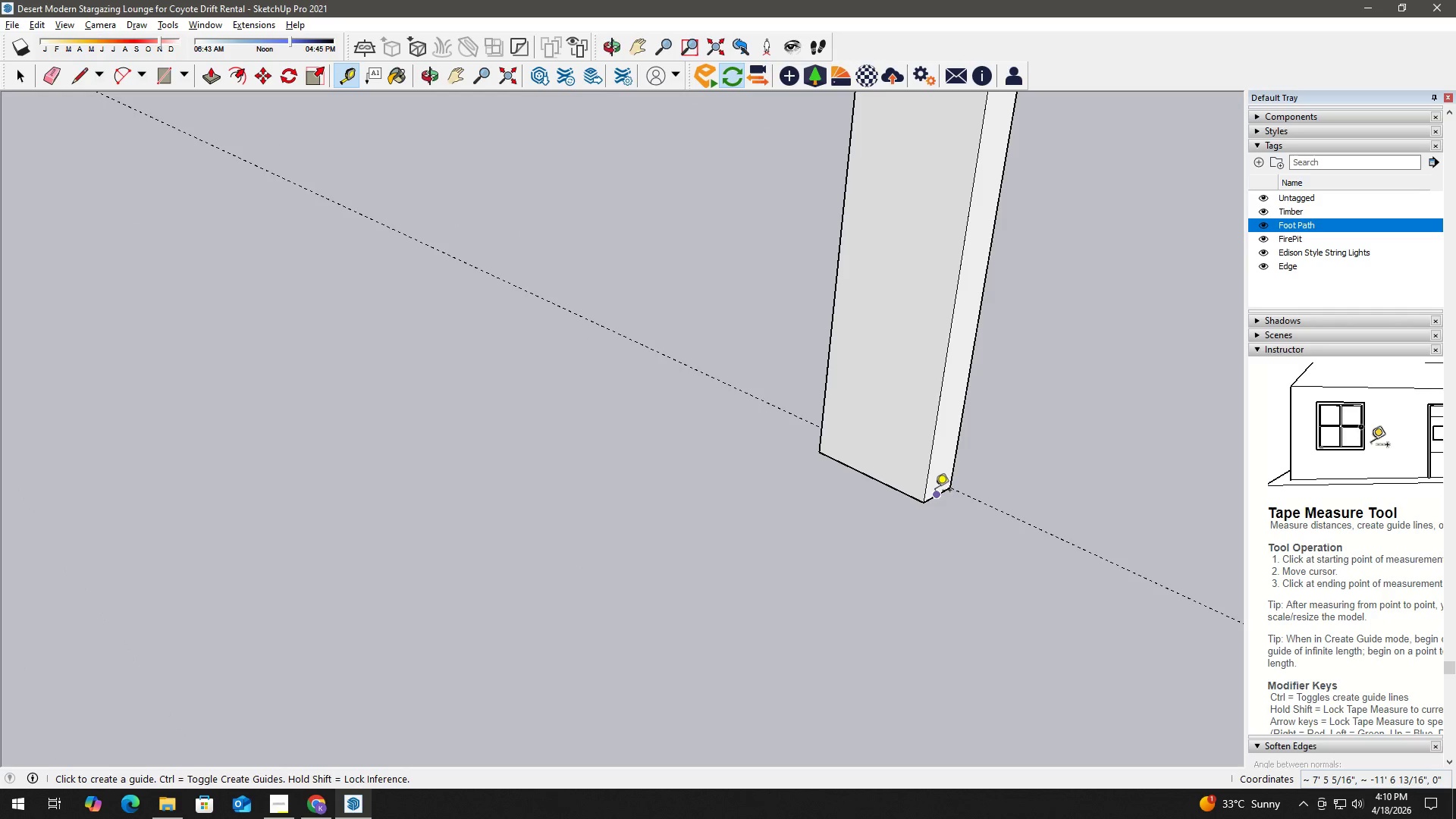 
scroll: coordinate [943, 497], scroll_direction: up, amount: 17.0
 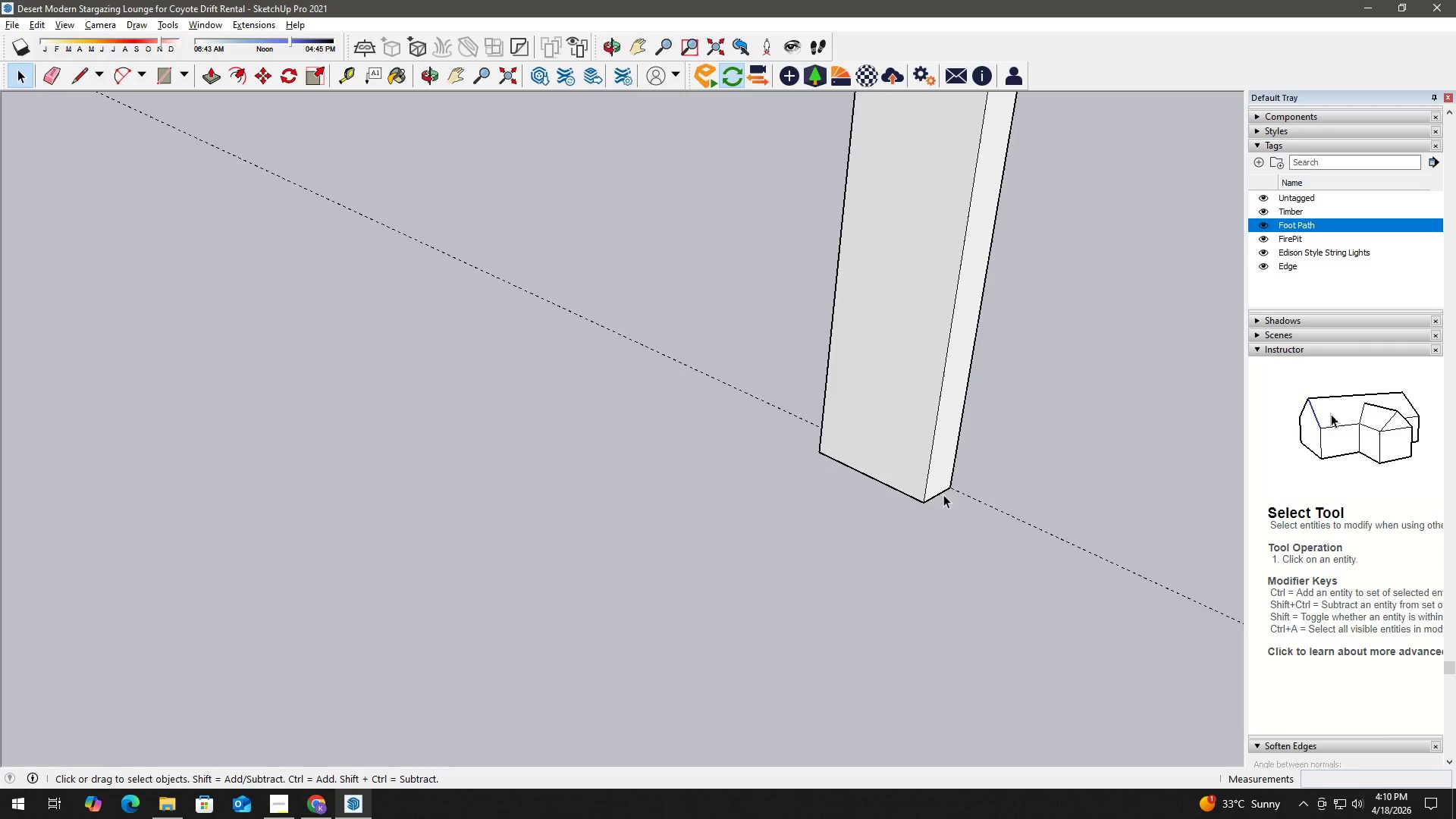 
left_click([934, 492])
 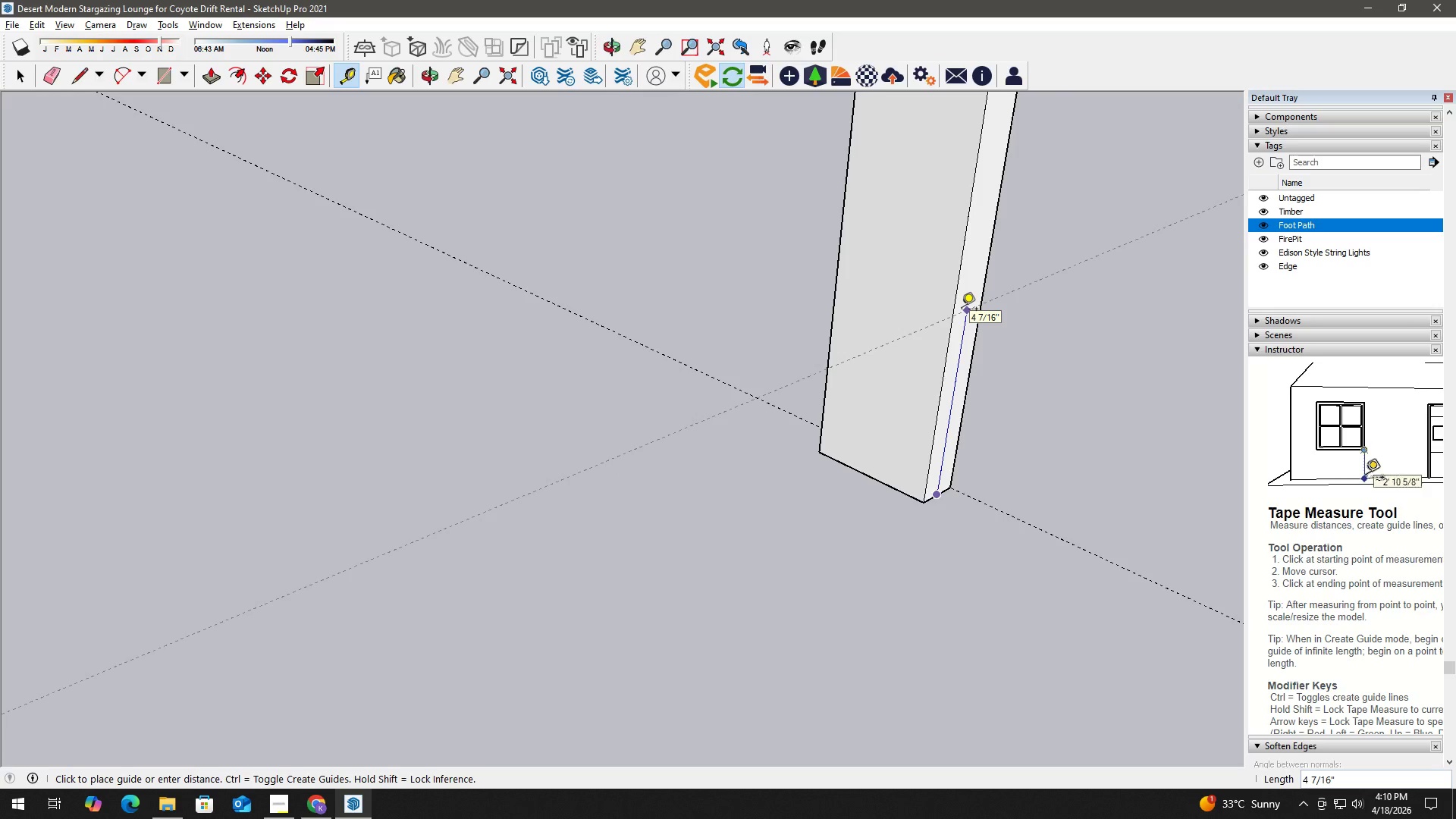 
key(Numpad1)
 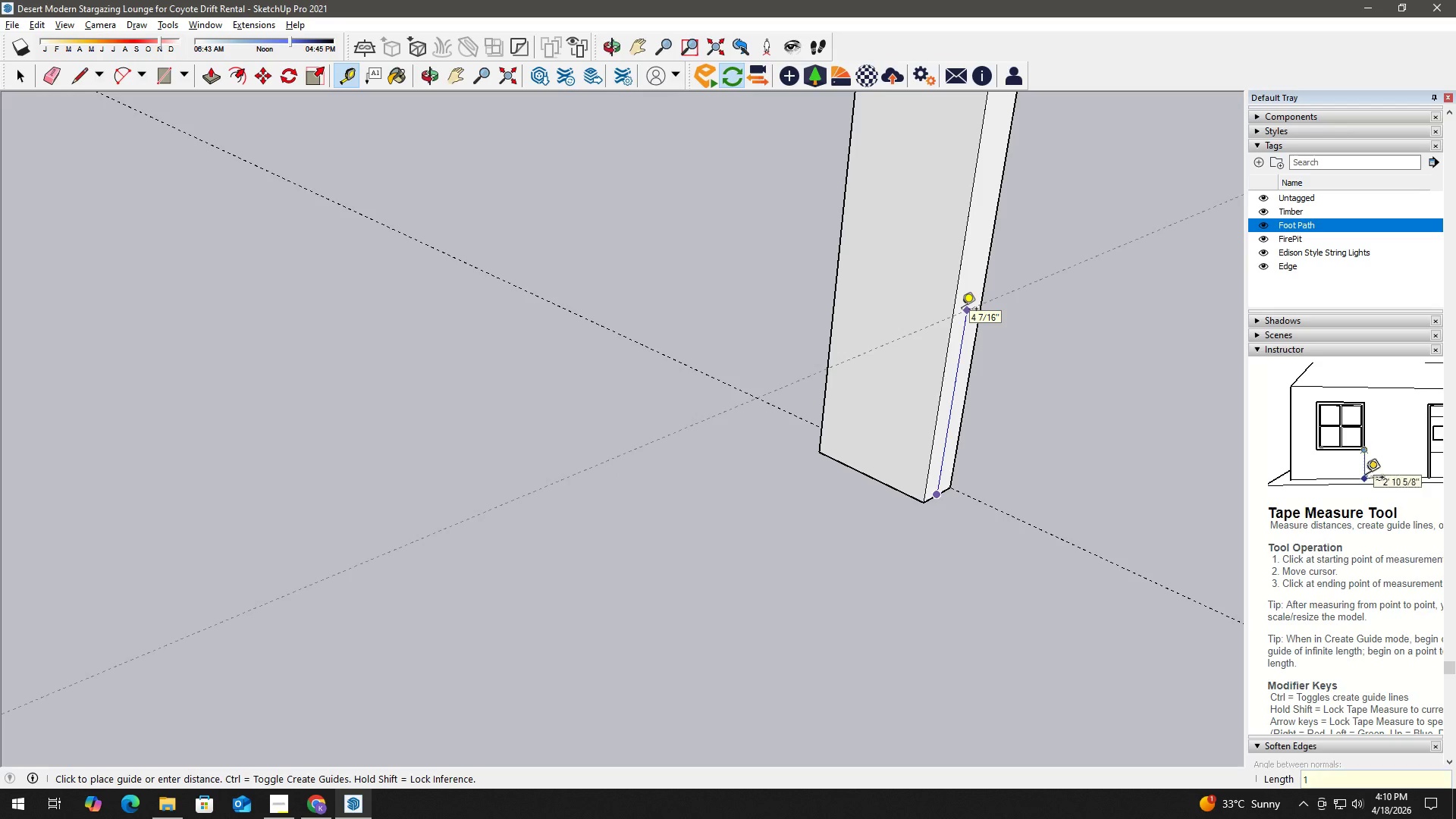 
key(Numpad4)
 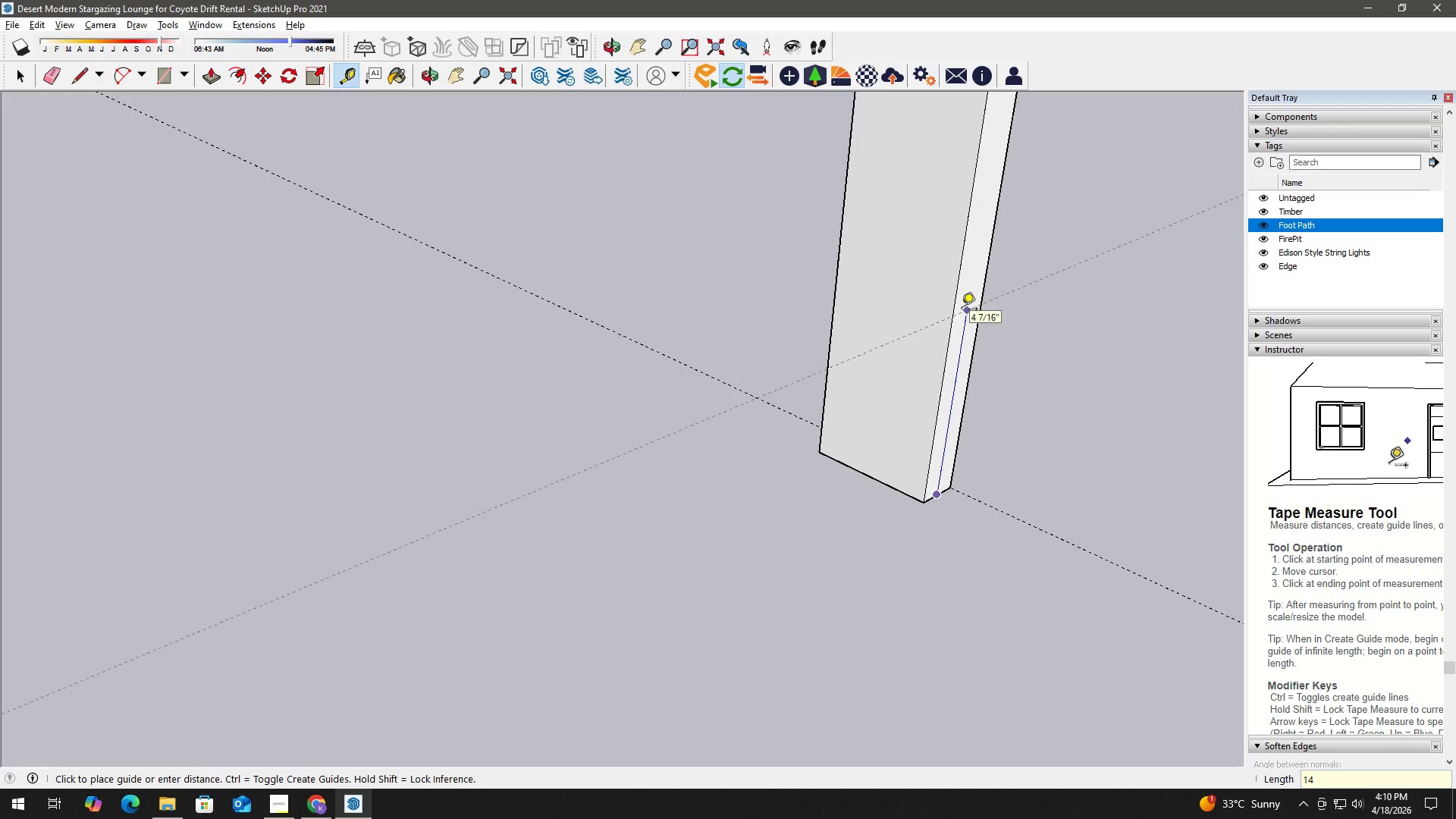 
key(NumpadDecimal)
 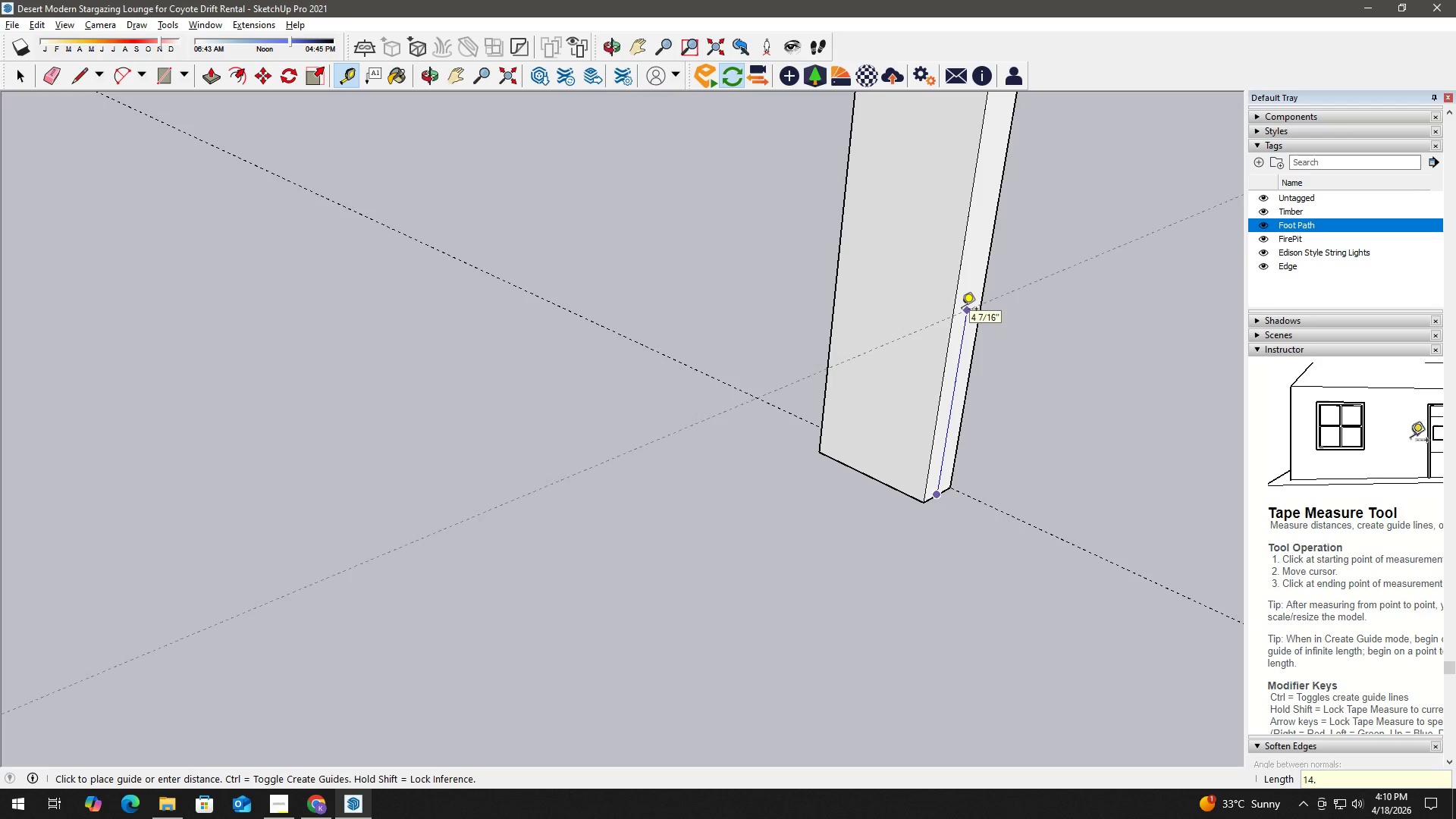 
key(Numpad5)
 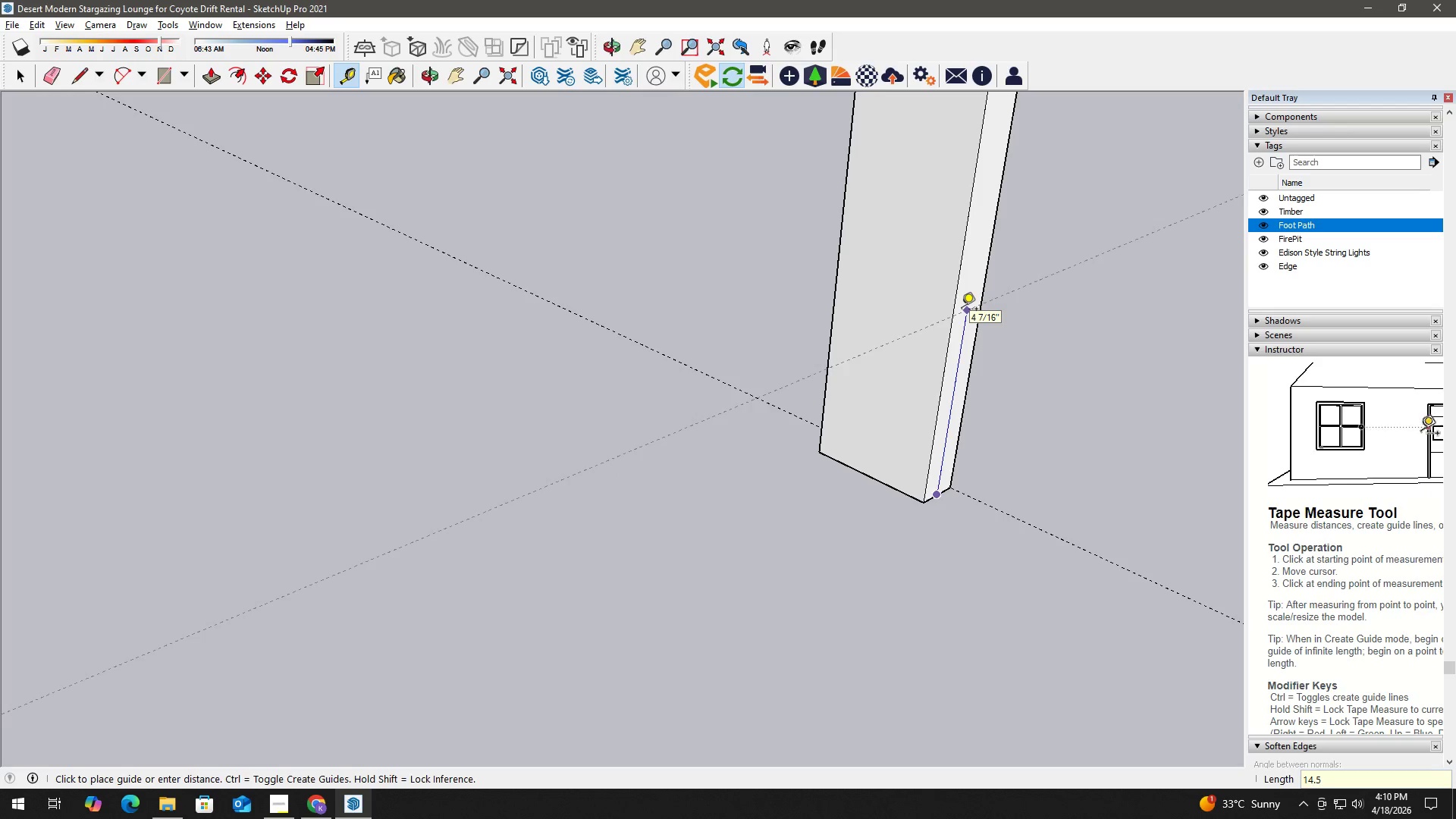 
key(NumpadEnter)
 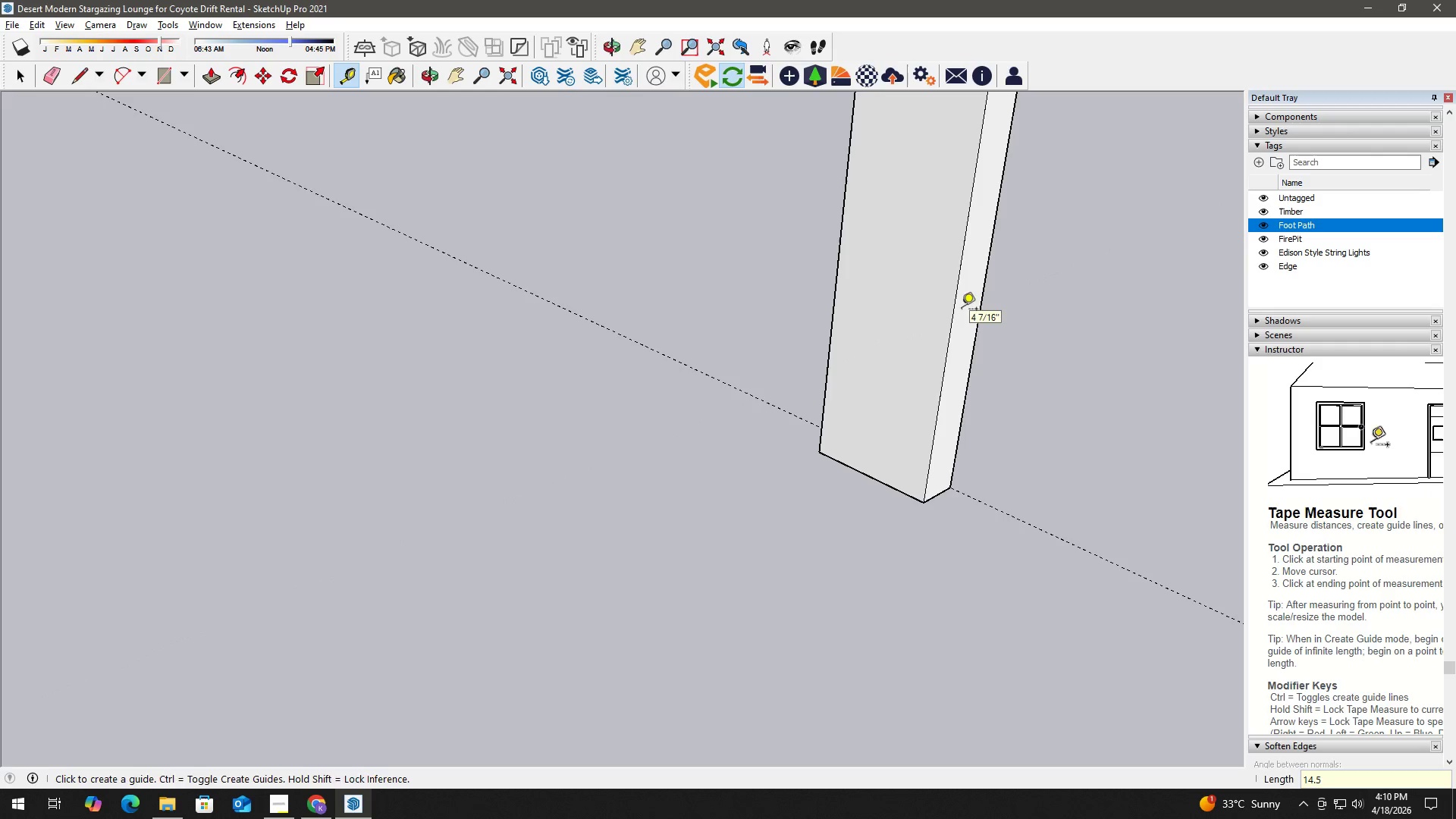 
key(Space)
 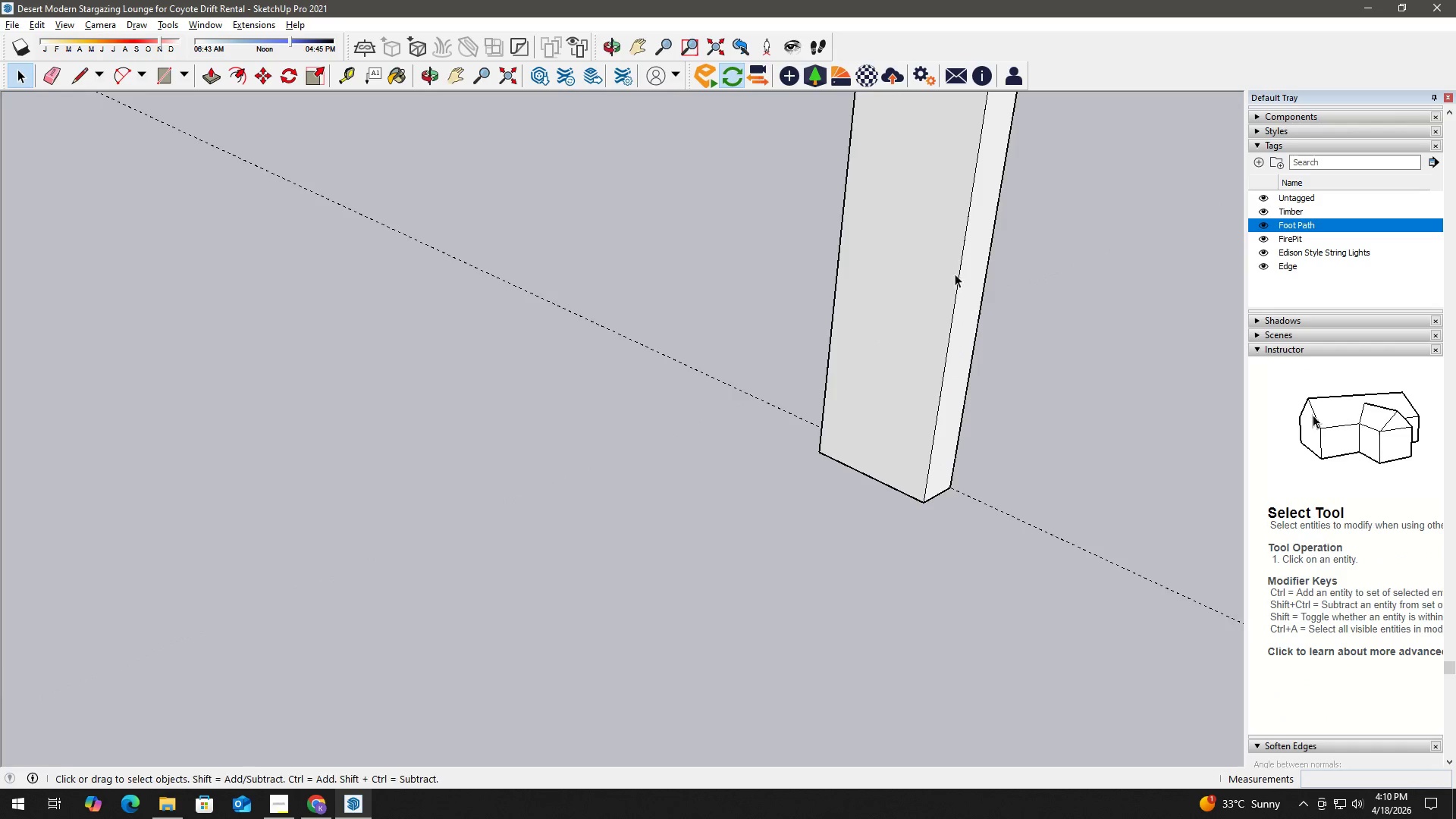 
key(H)
 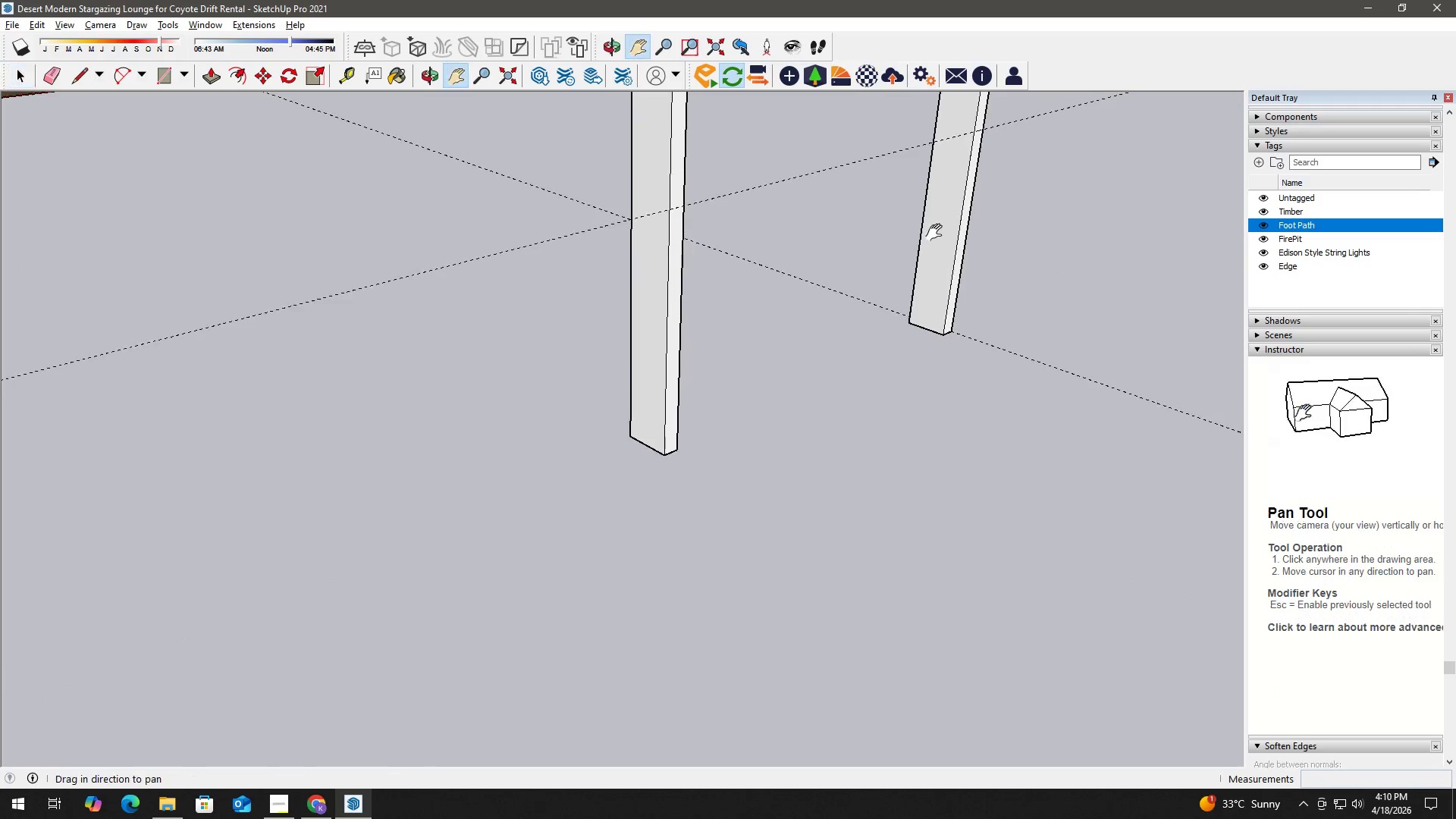 
left_click_drag(start_coordinate=[944, 228], to_coordinate=[904, 352])
 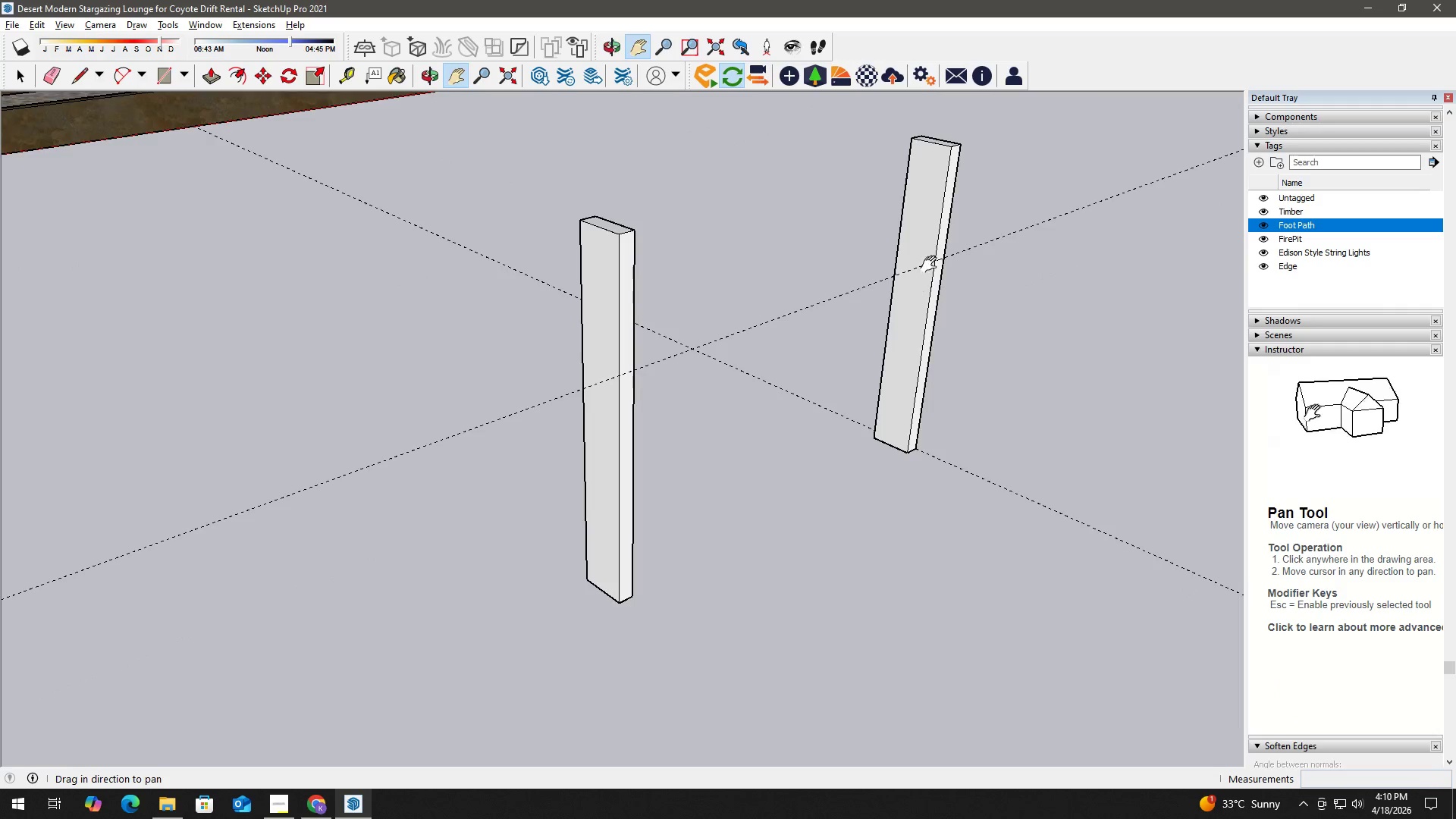 
scroll: coordinate [952, 255], scroll_direction: down, amount: 14.0
 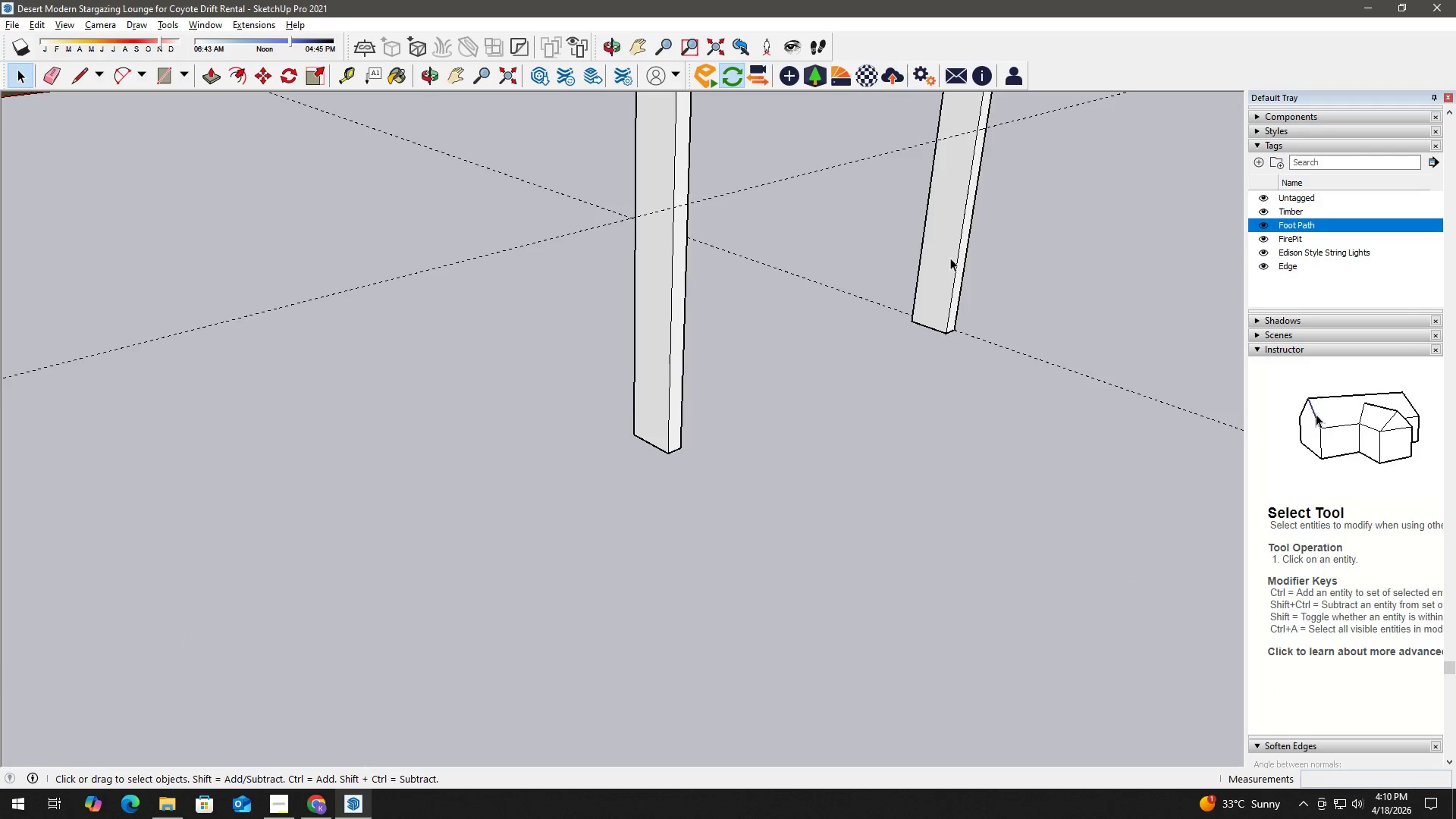 
key(T)
 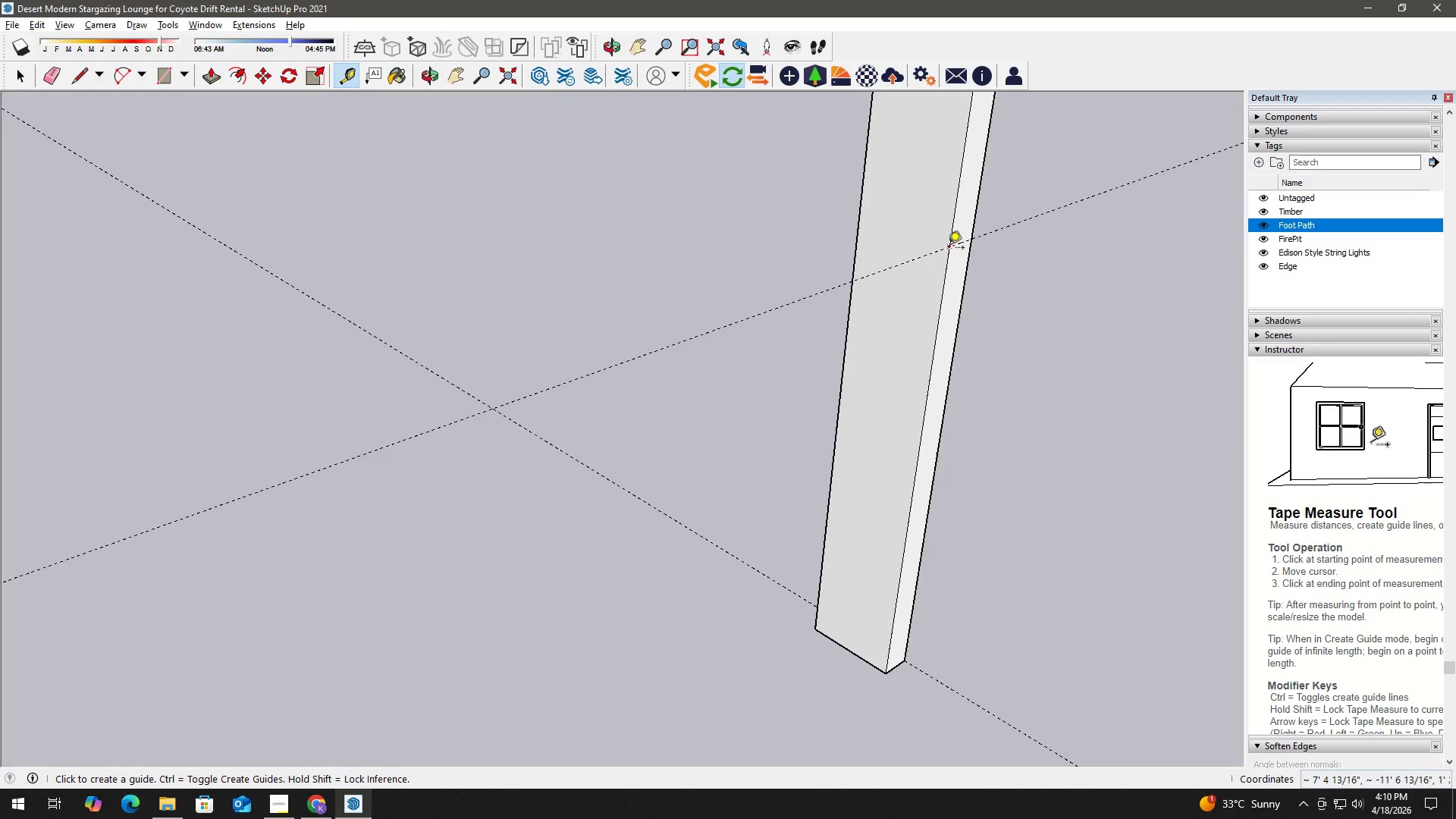 
scroll: coordinate [954, 254], scroll_direction: up, amount: 12.0
 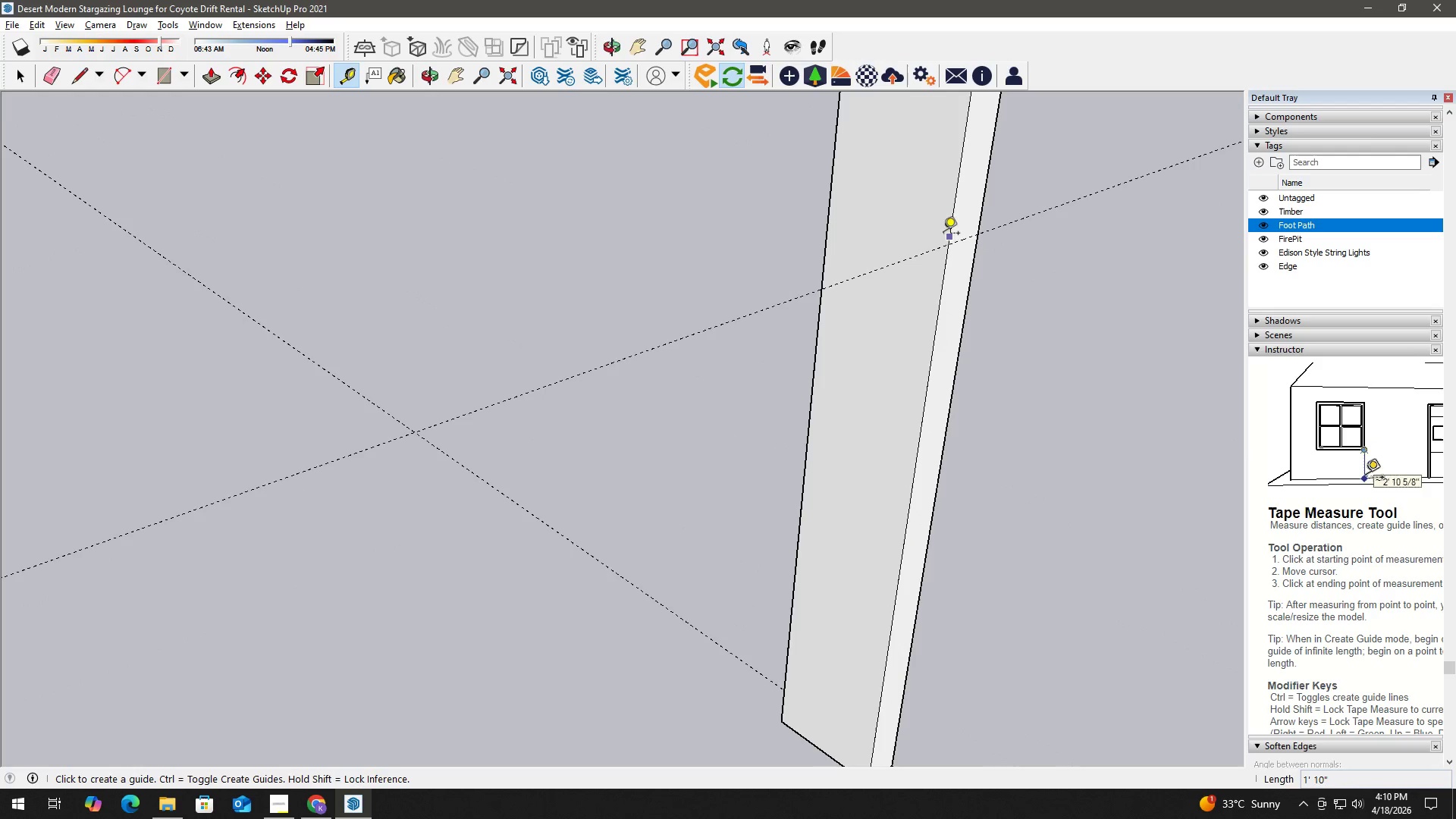 
key(T)
 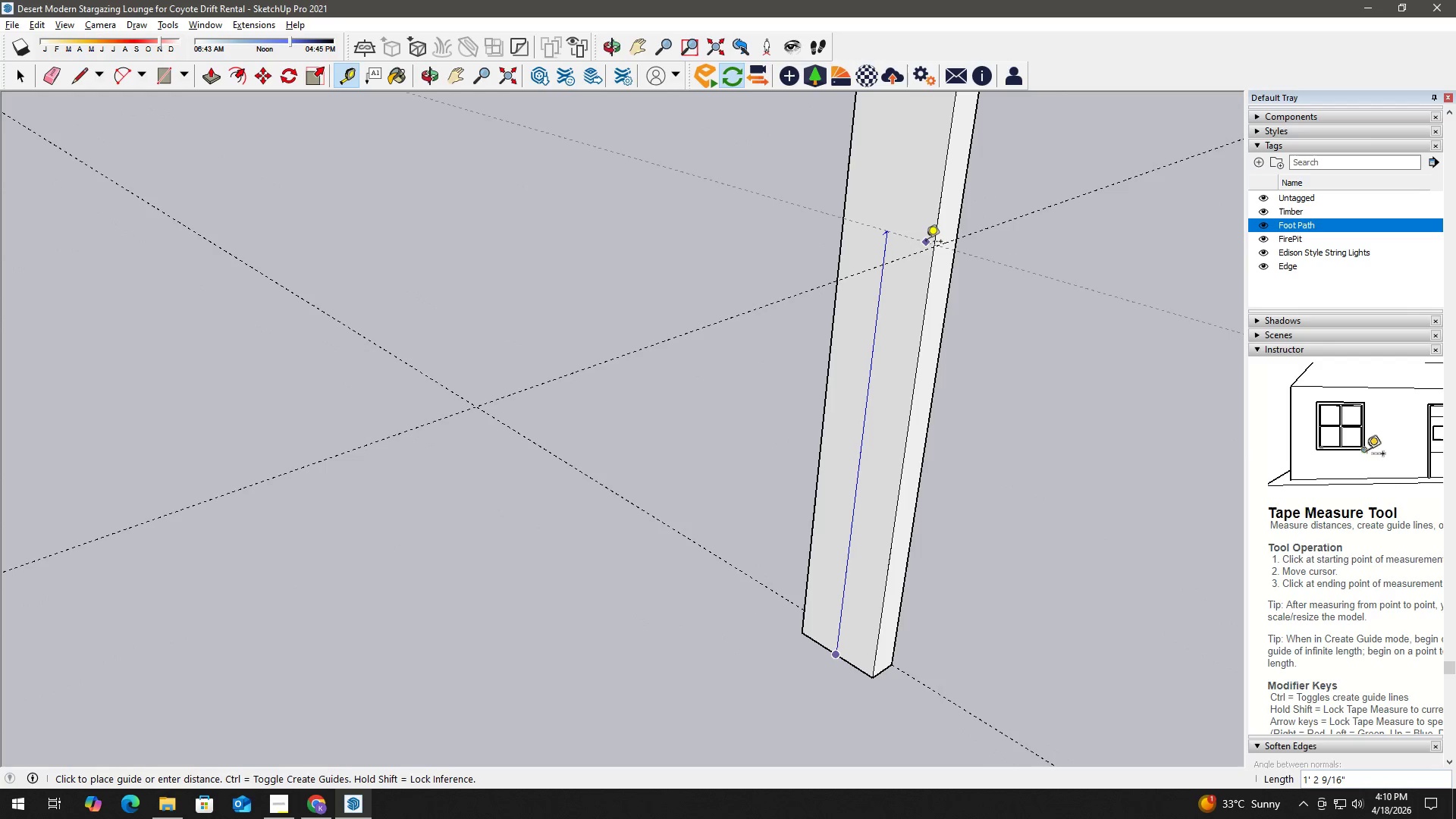 
scroll: coordinate [889, 262], scroll_direction: down, amount: 3.0
 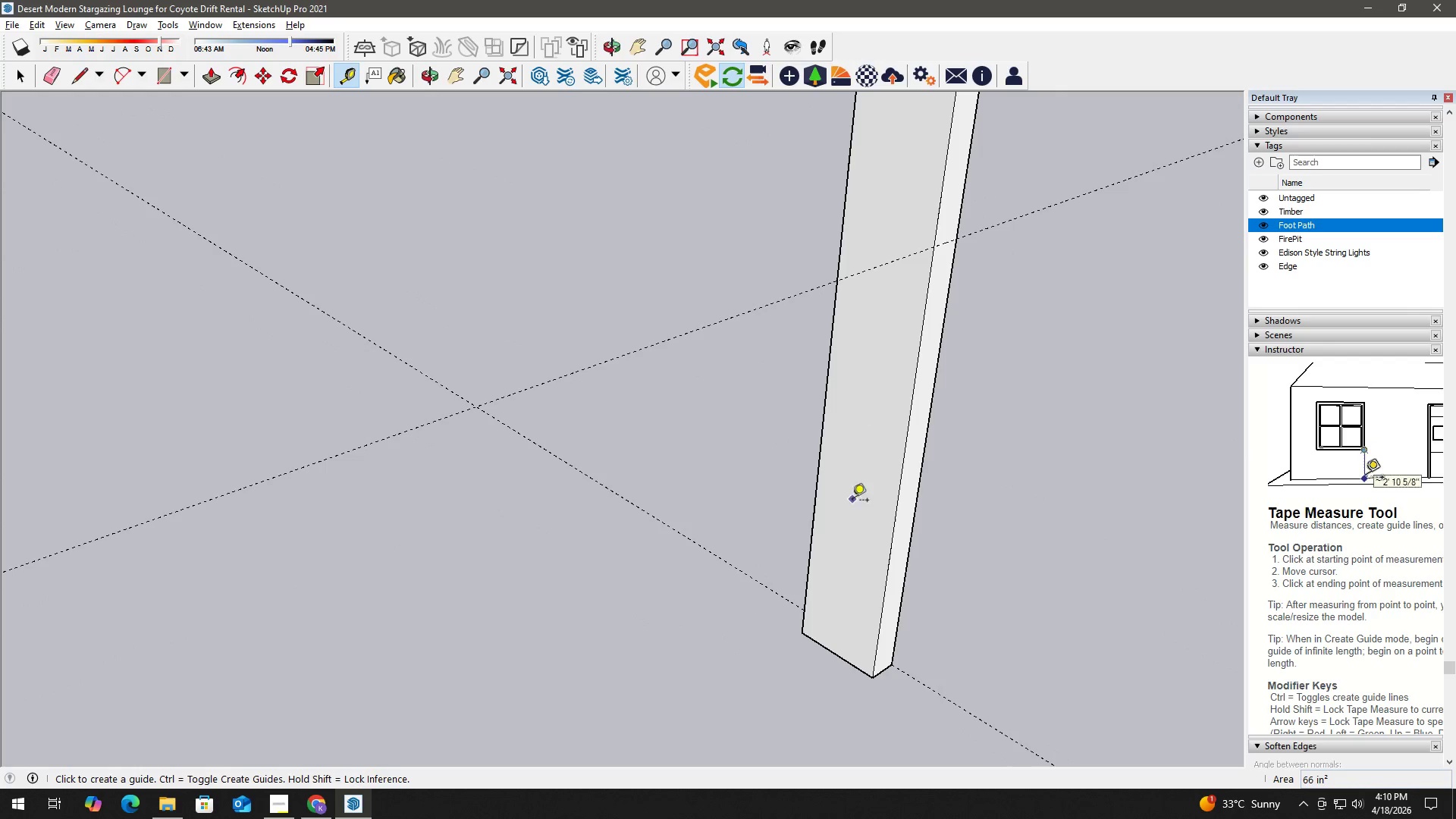 
left_click([932, 249])
 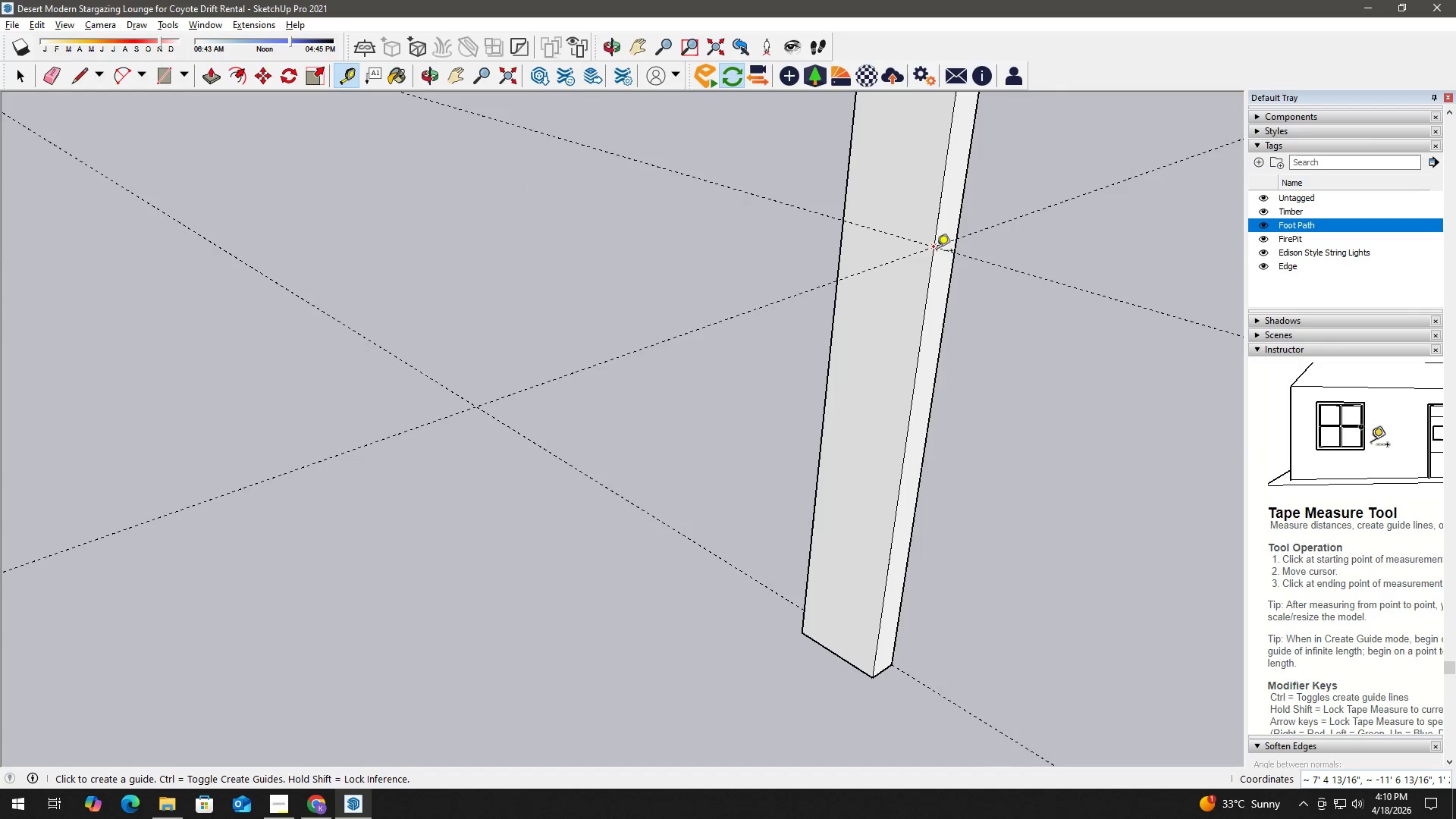 
key(Space)
 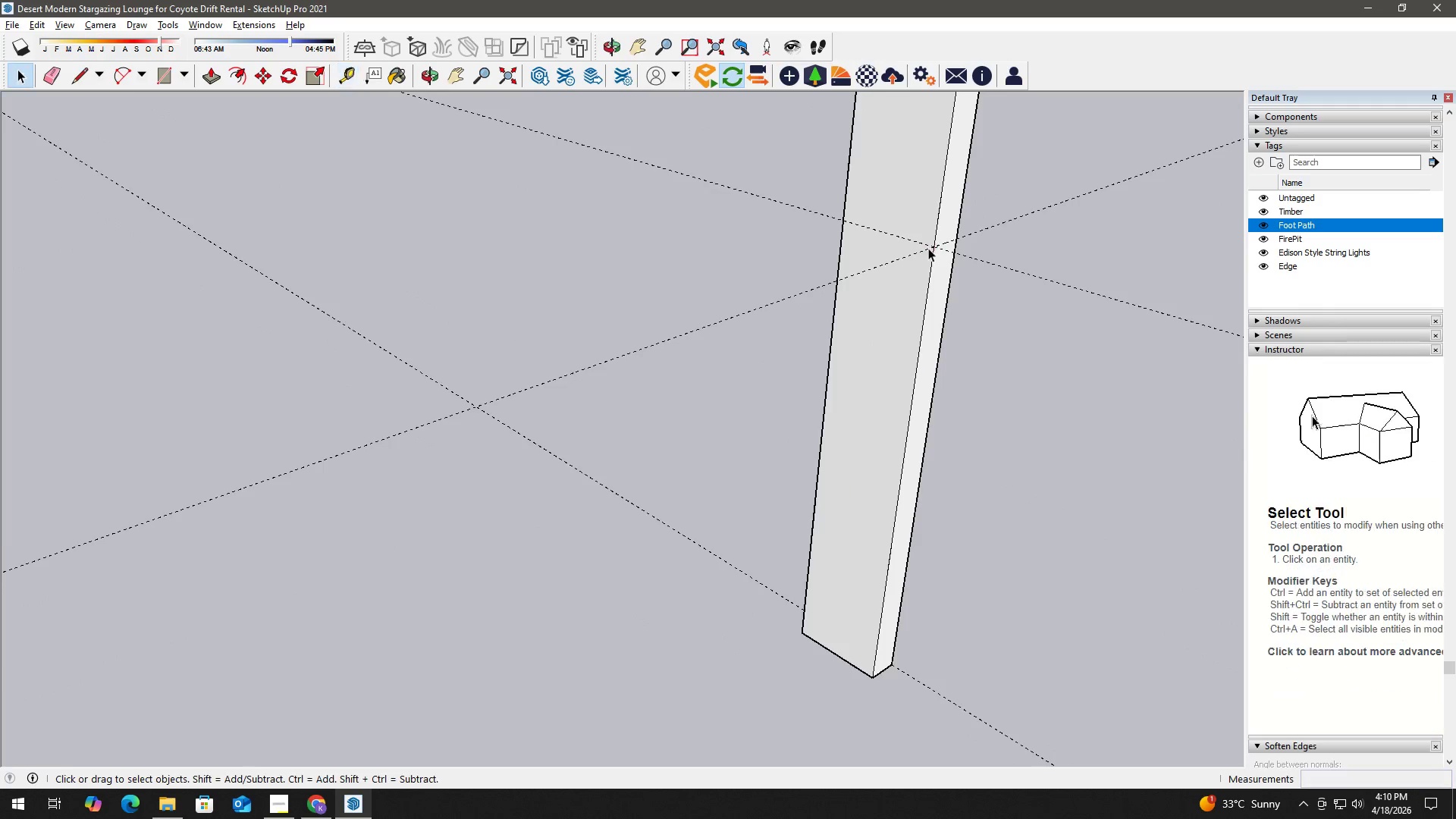 
key(R)
 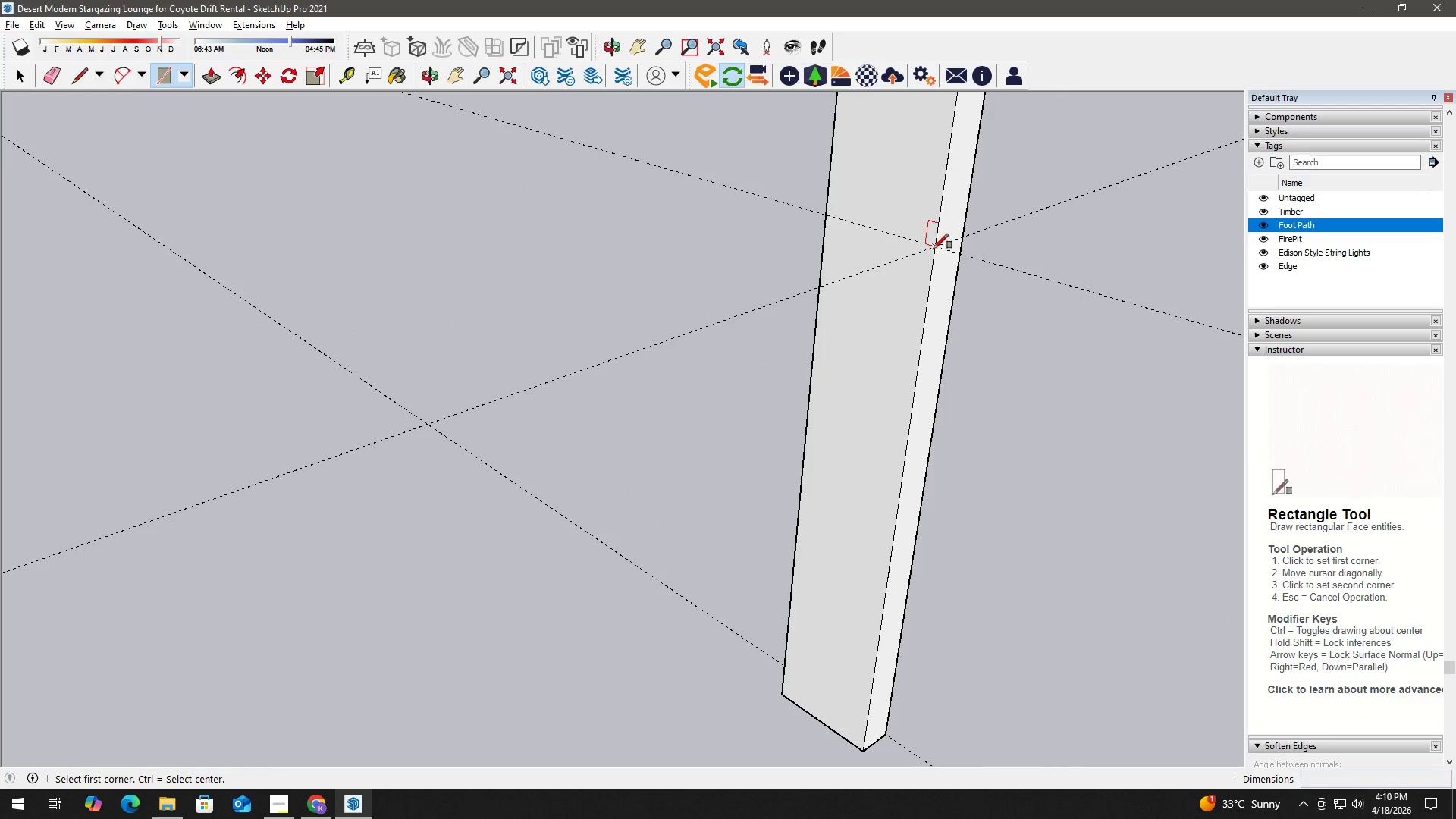 
left_click_drag(start_coordinate=[934, 249], to_coordinate=[930, 253])
 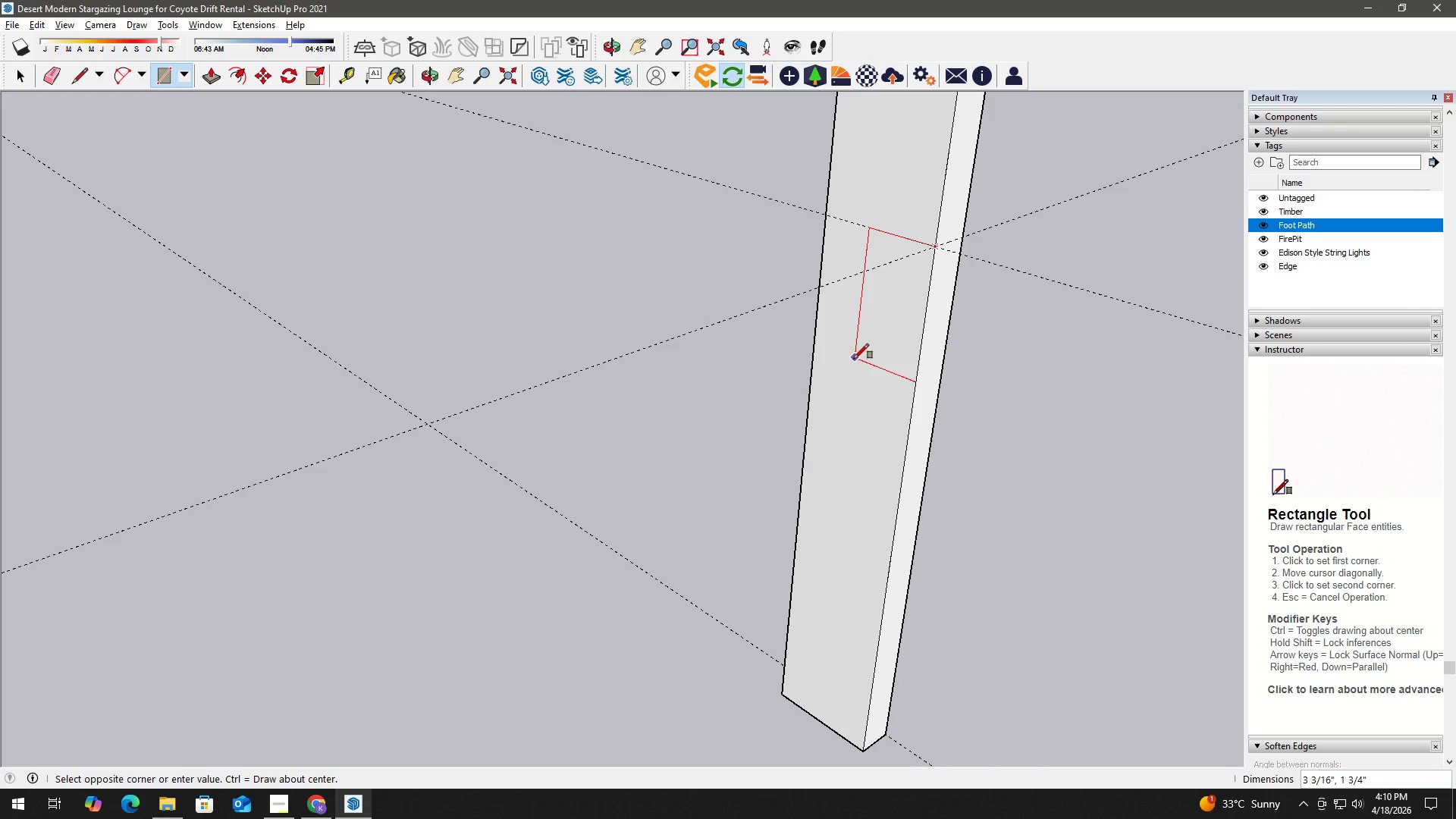 
scroll: coordinate [928, 248], scroll_direction: up, amount: 2.0
 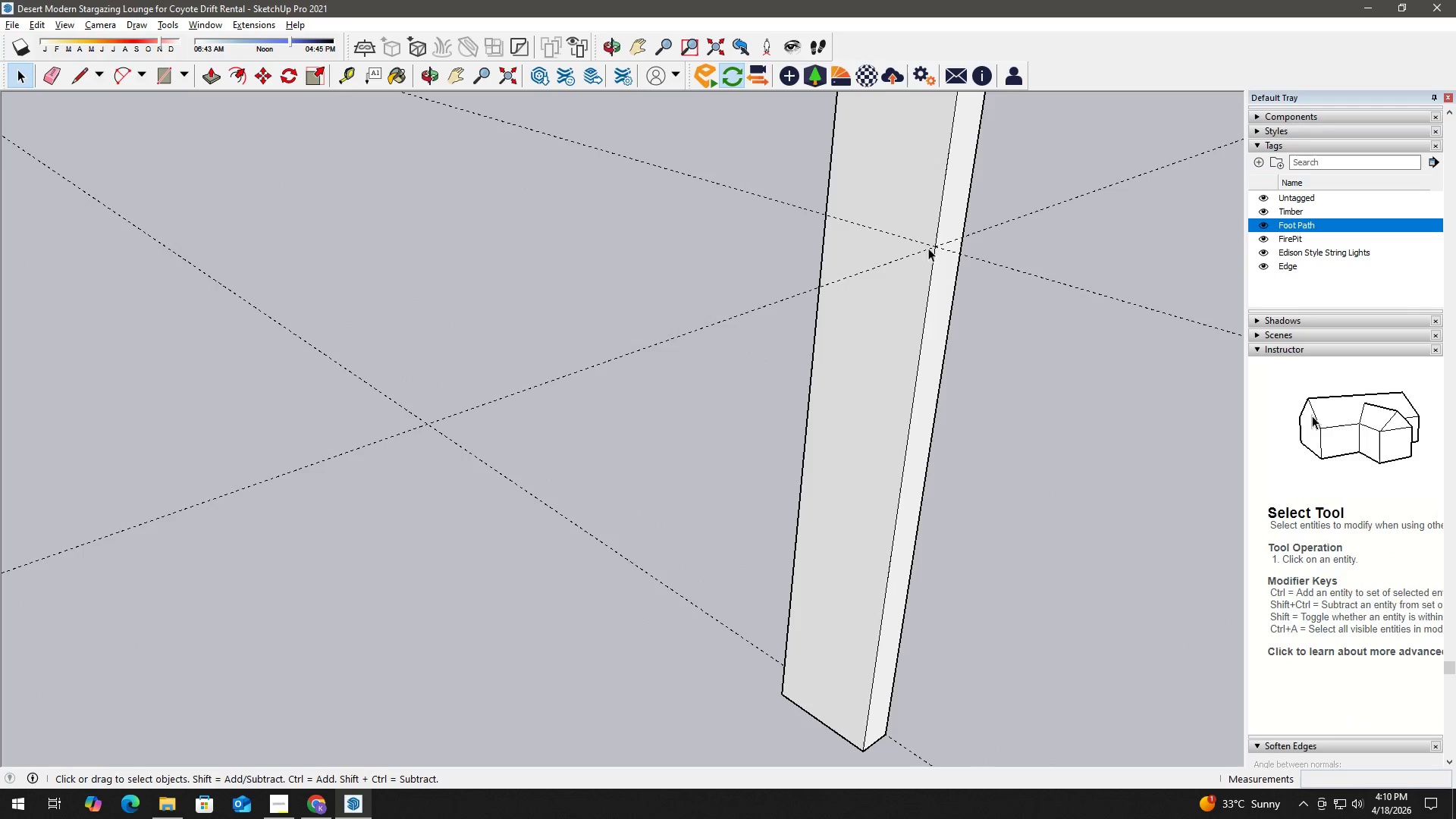 
key(Numpad1)
 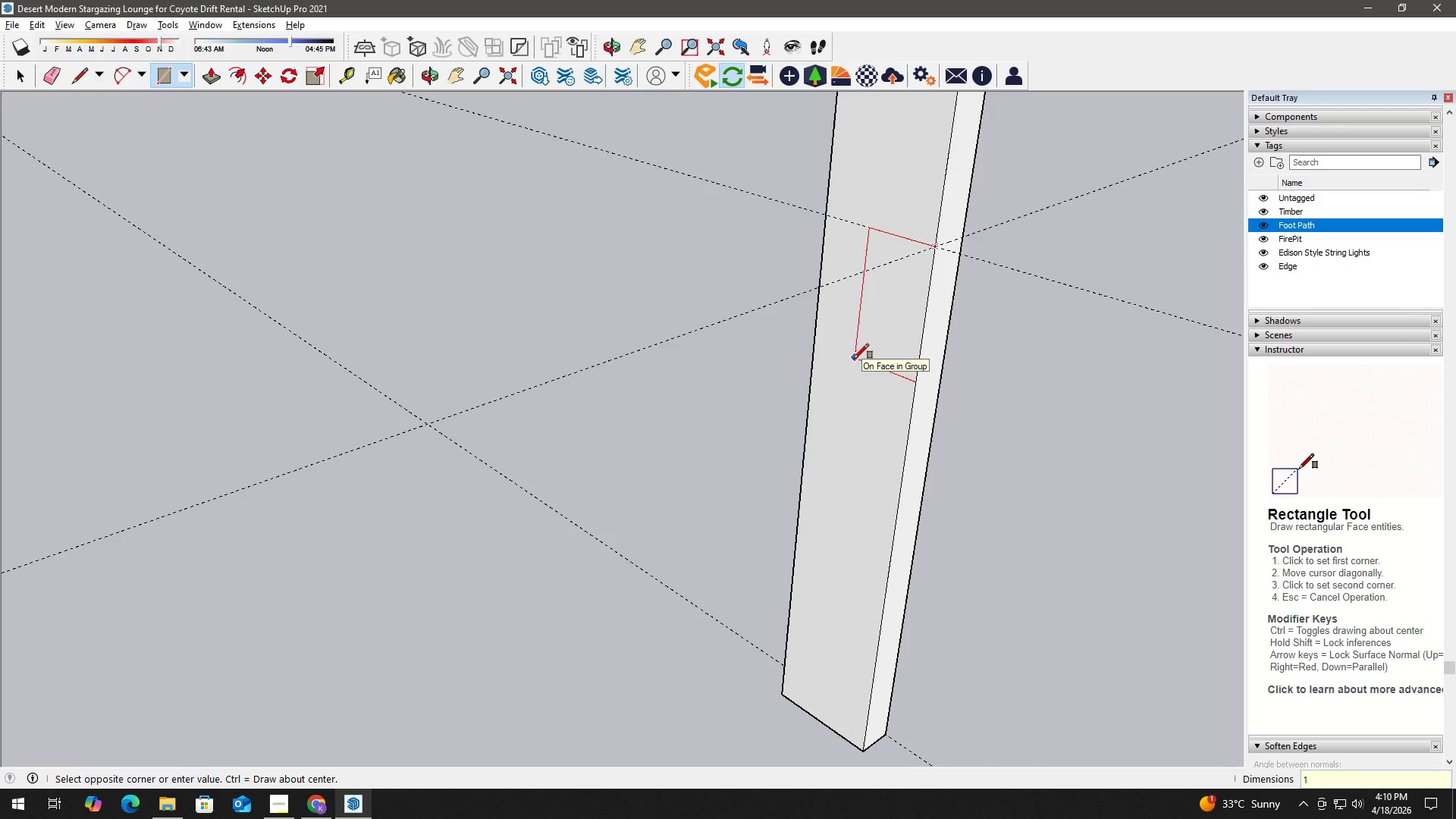 
key(Comma)
 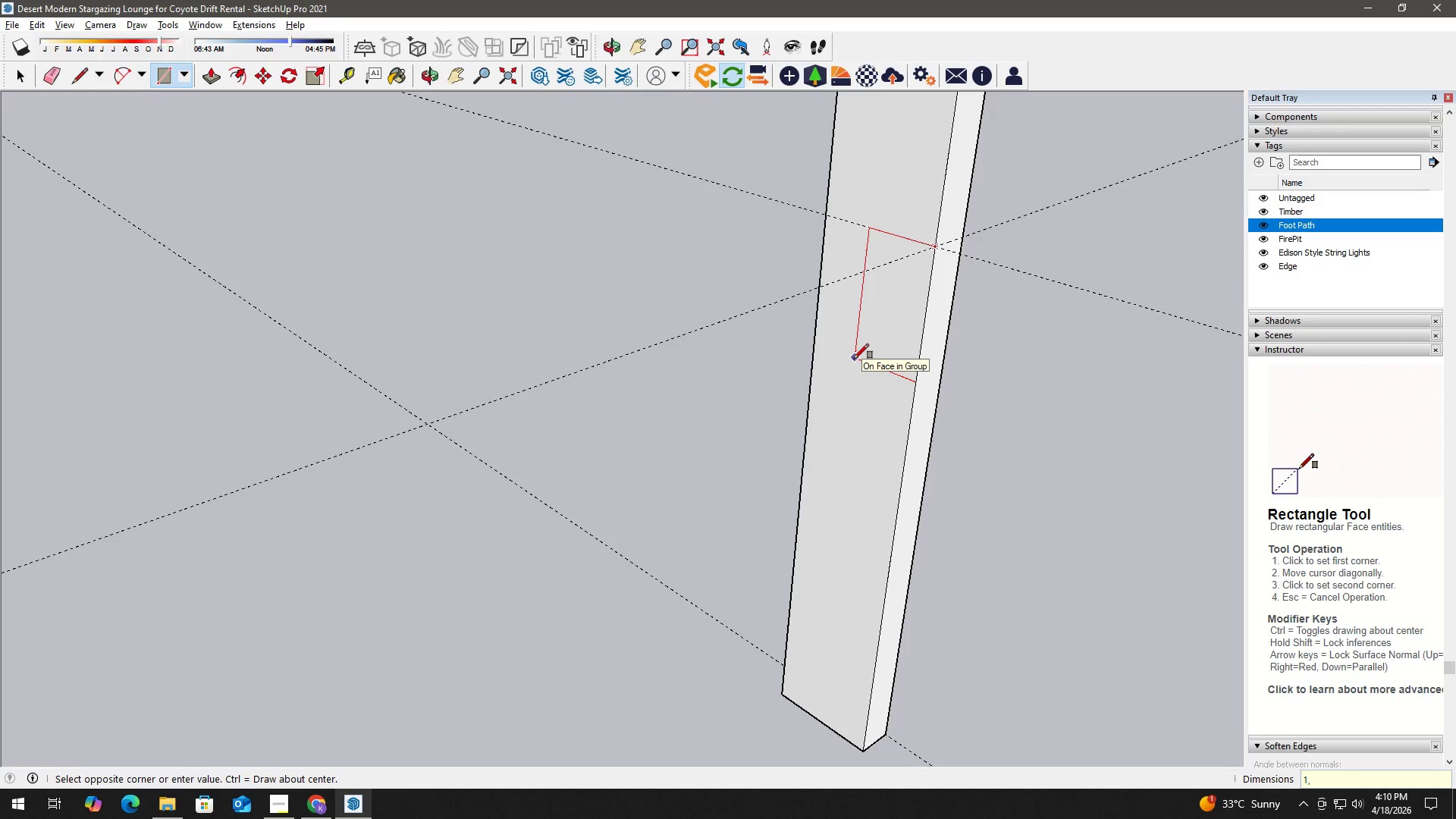 
key(Numpad3)
 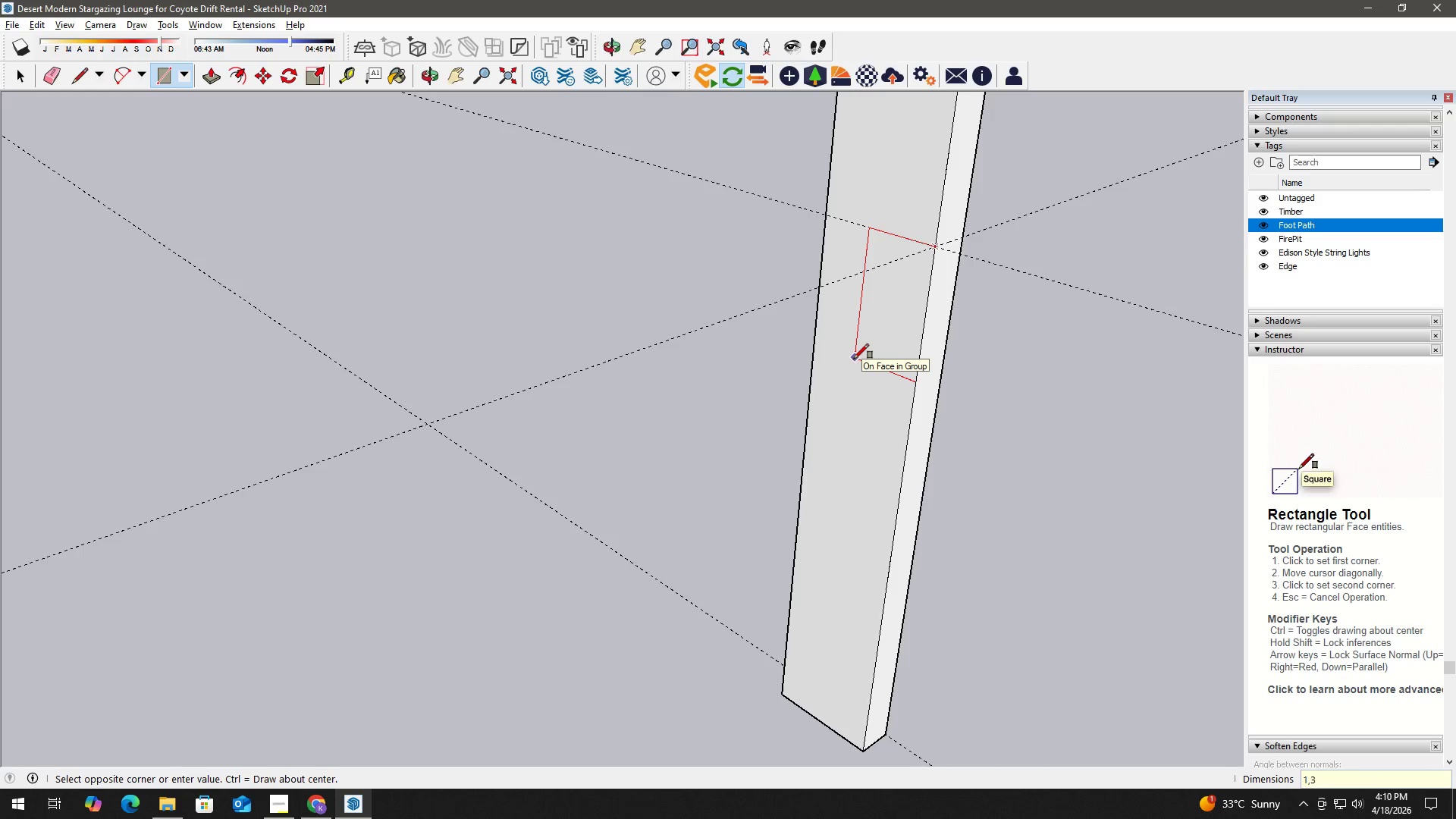 
key(NumpadEnter)
 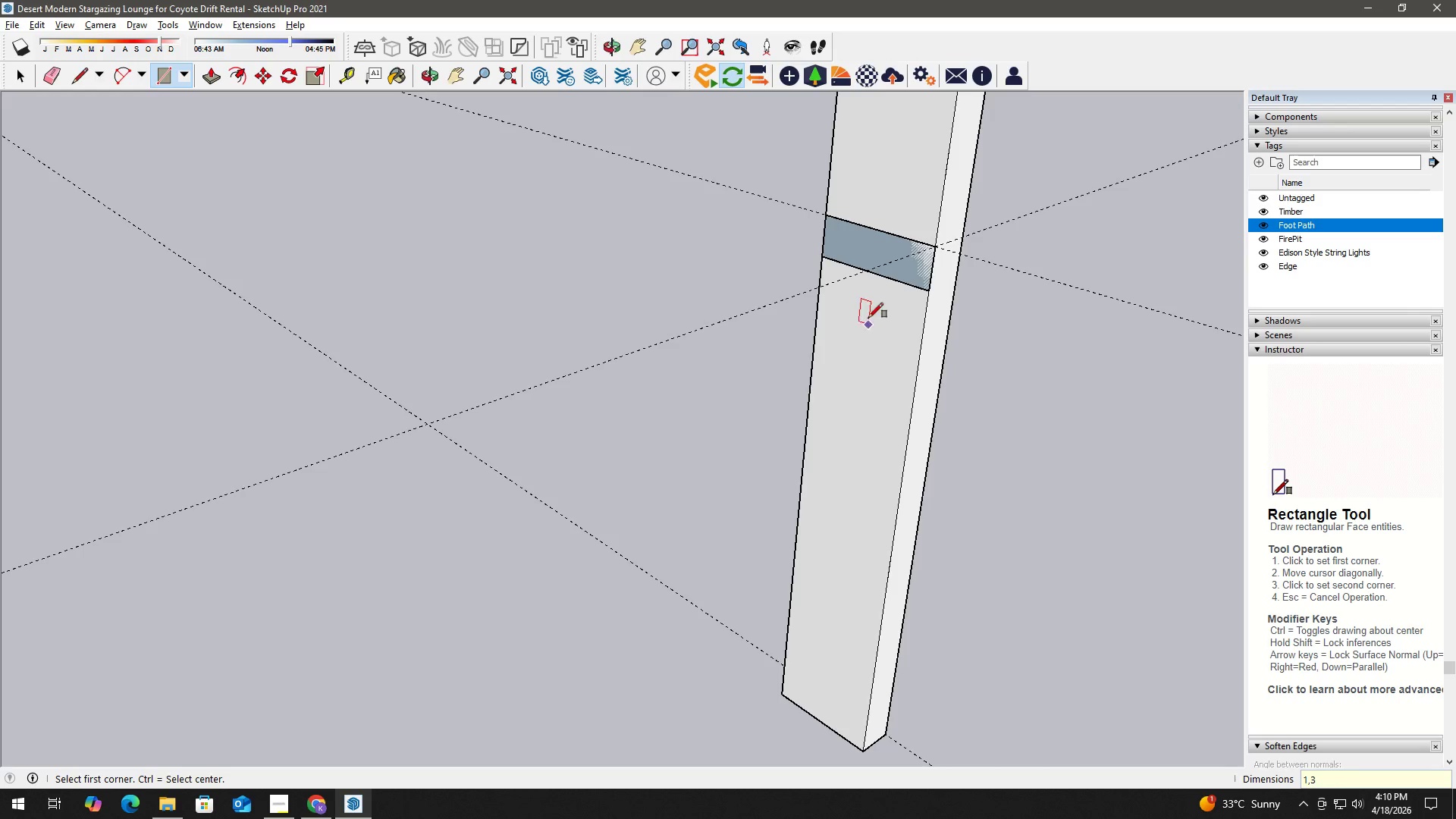 
key(Control+Z)
 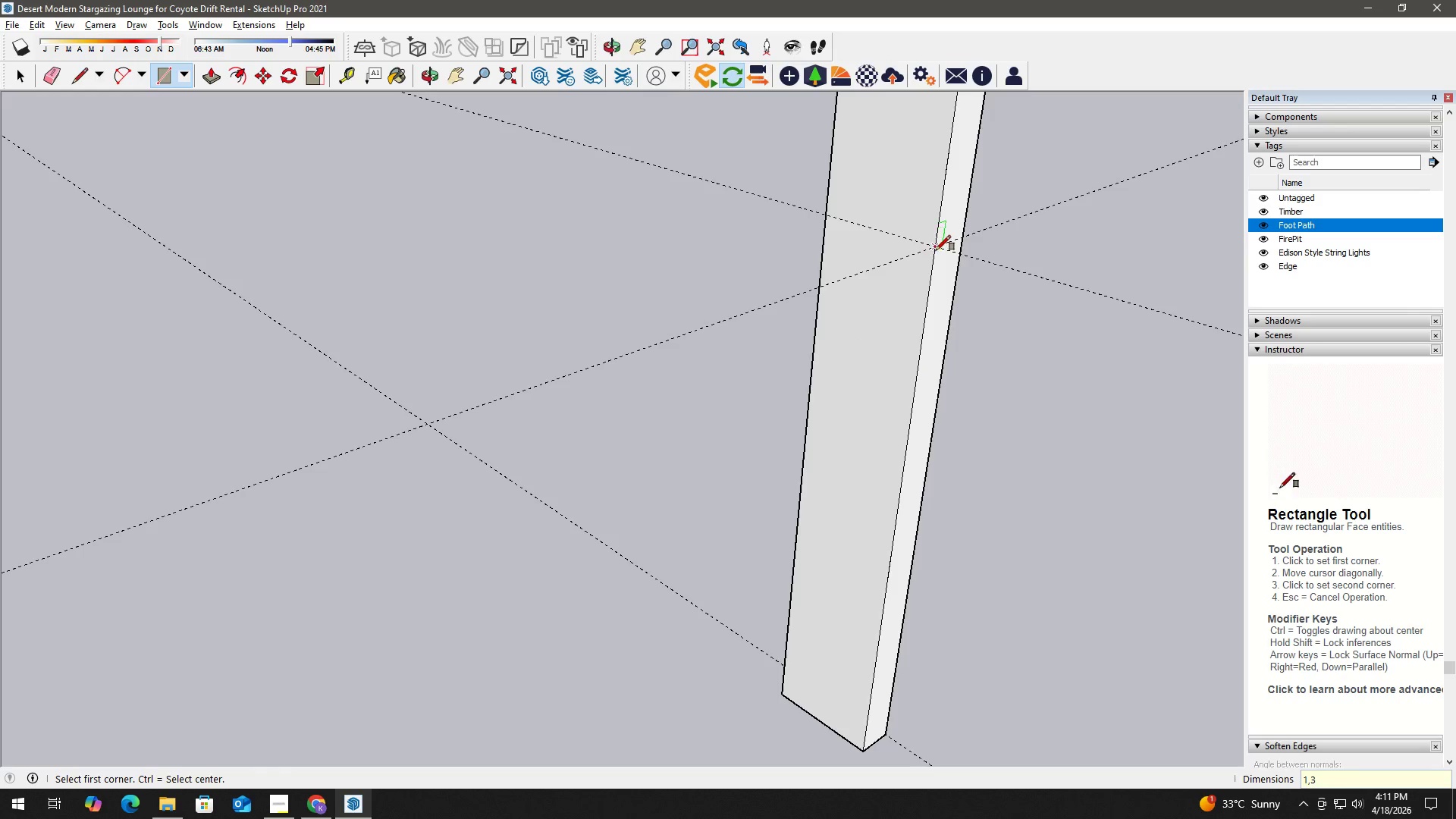 
left_click_drag(start_coordinate=[936, 250], to_coordinate=[929, 262])
 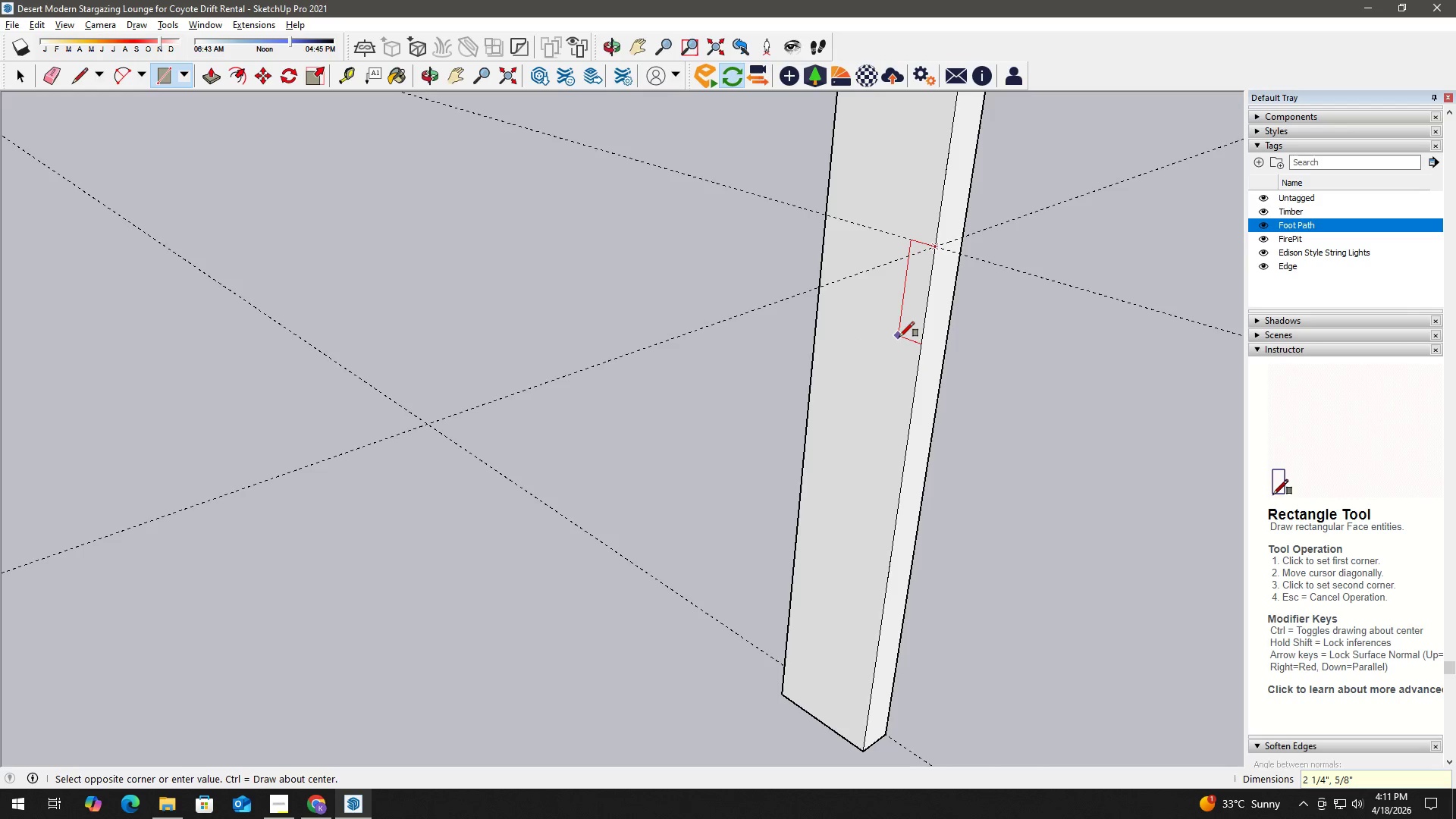 
key(Numpad3)
 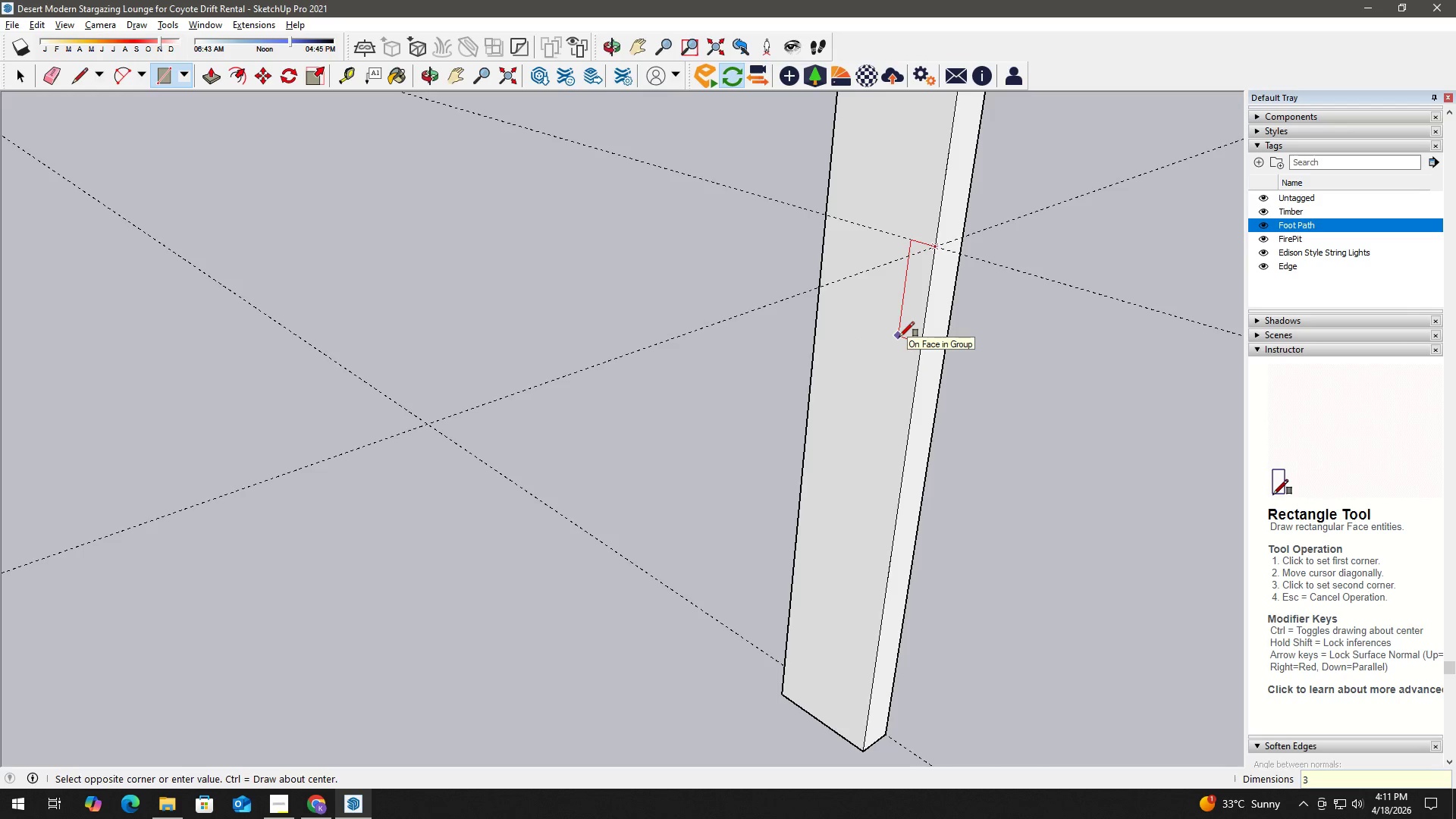 
key(Comma)
 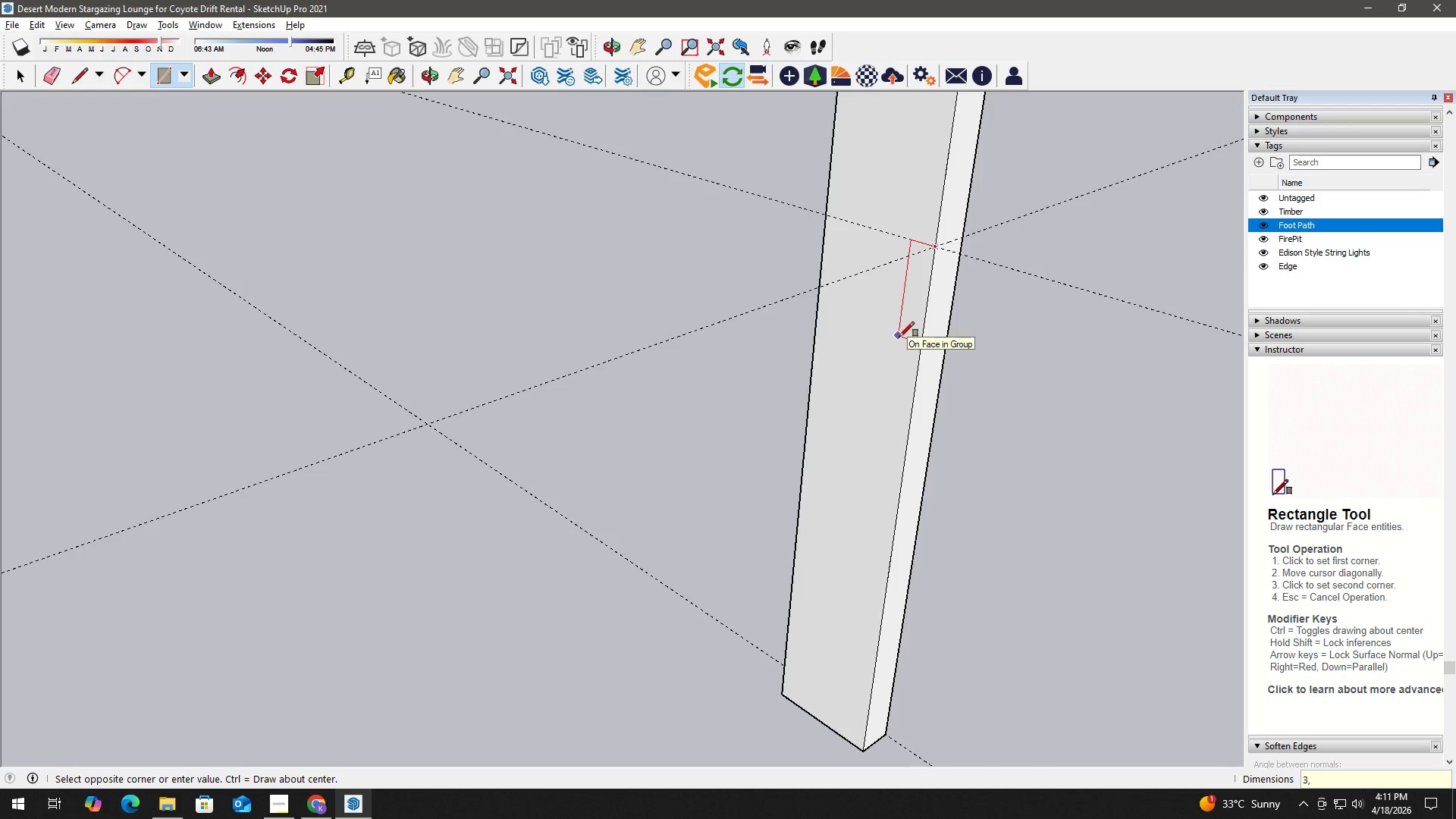 
key(Numpad1)
 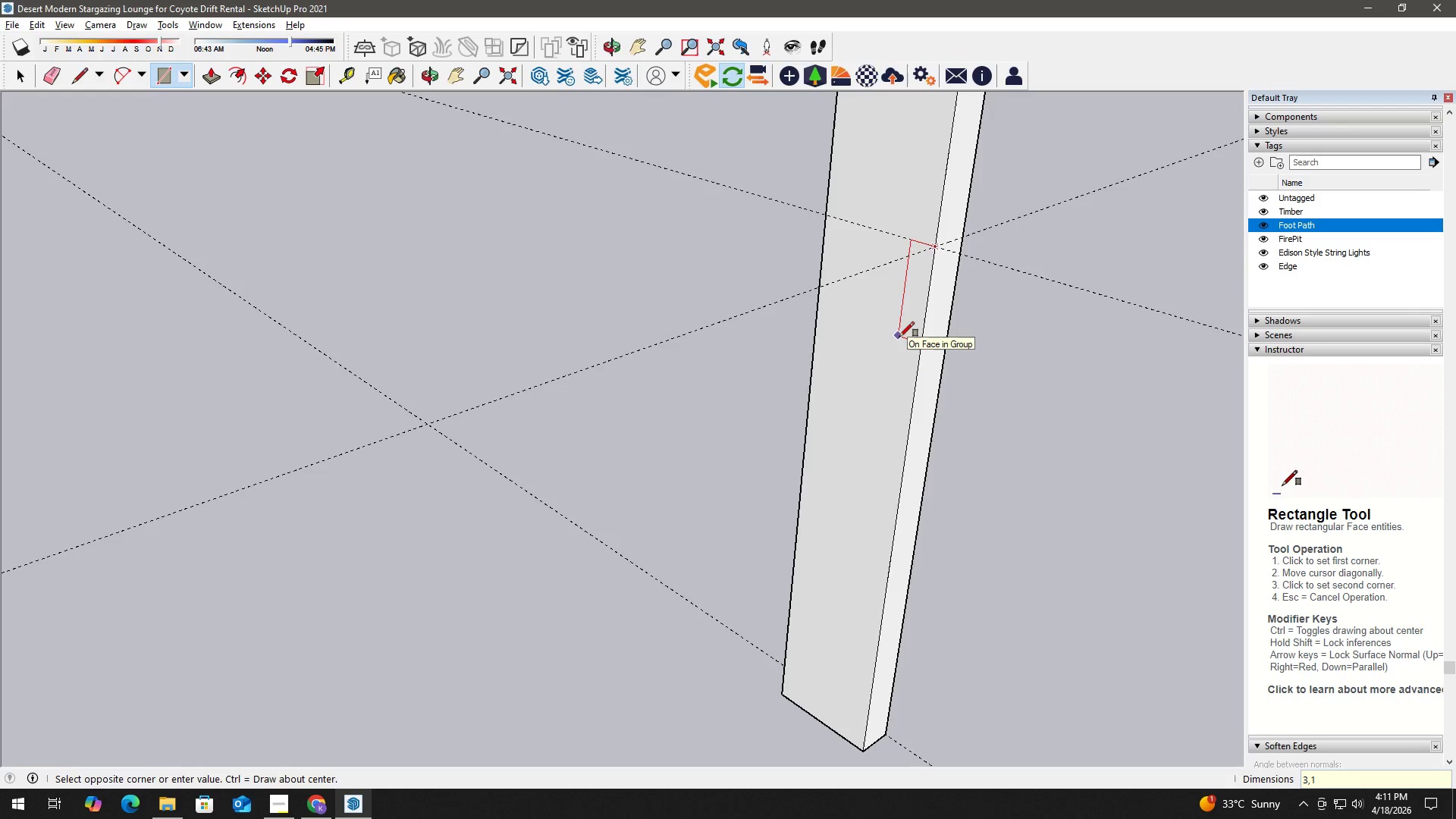 
key(NumpadEnter)
 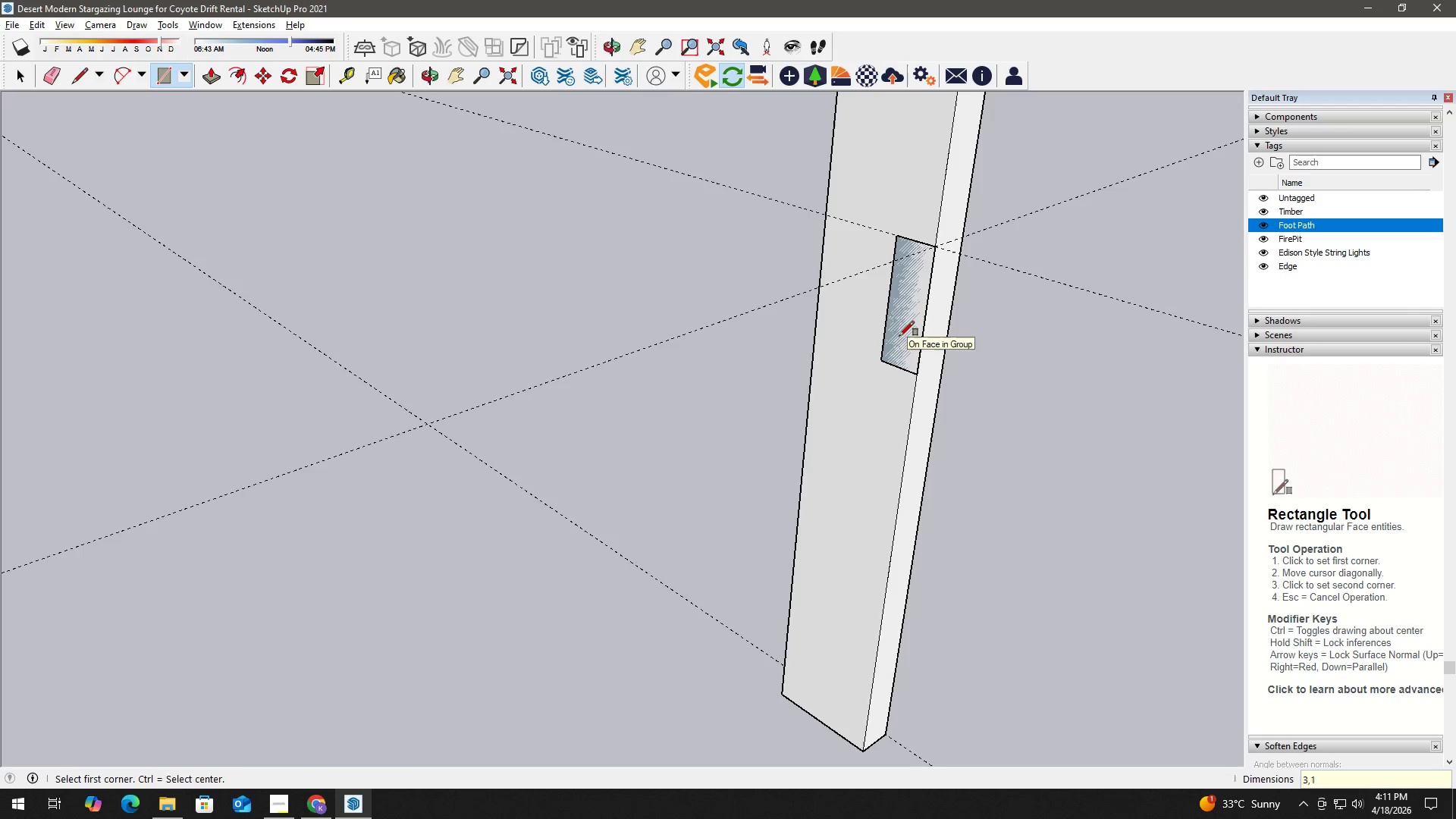 
key(Space)
 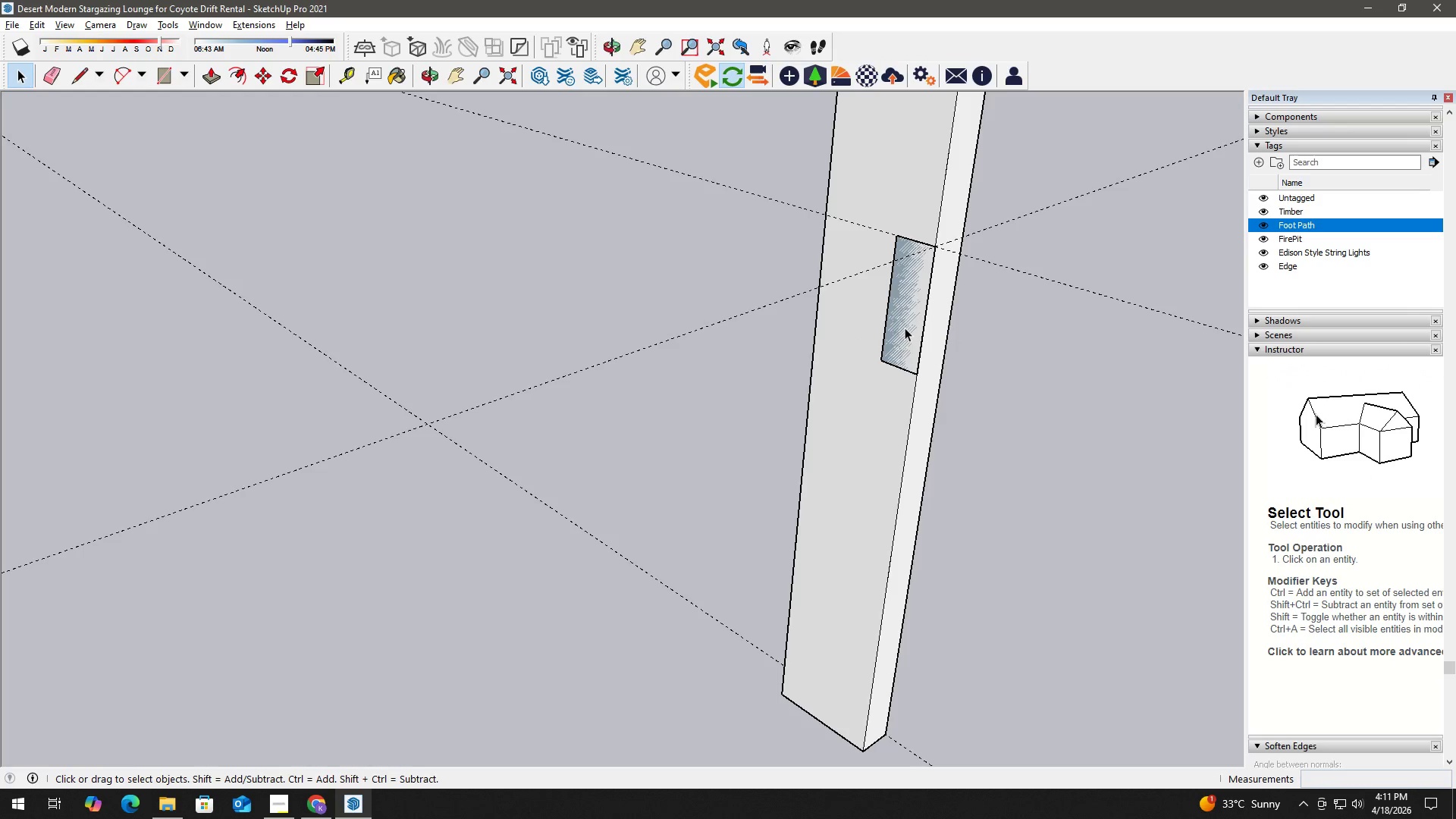 
key(P)
 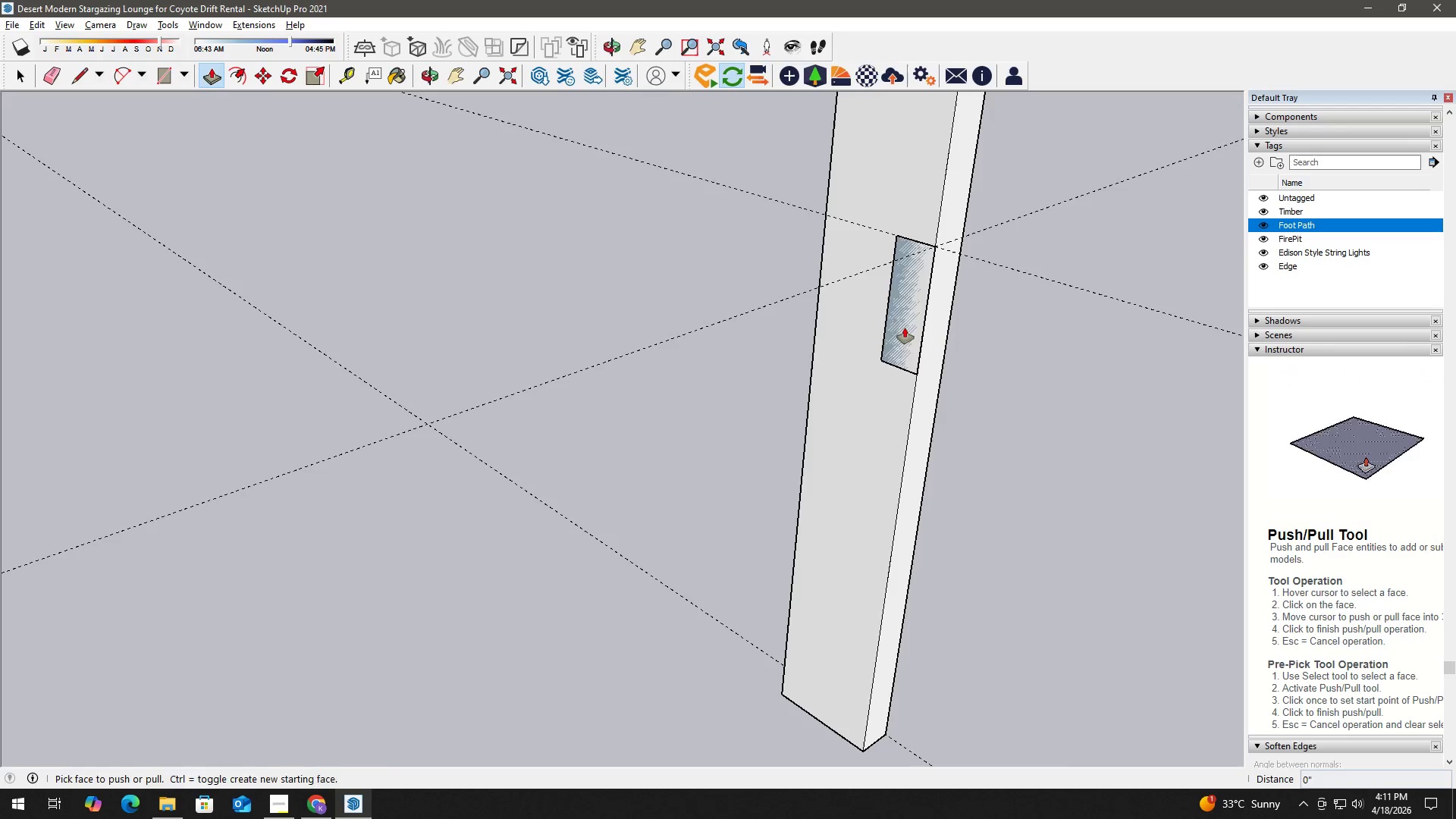 
left_click_drag(start_coordinate=[905, 328], to_coordinate=[880, 331])
 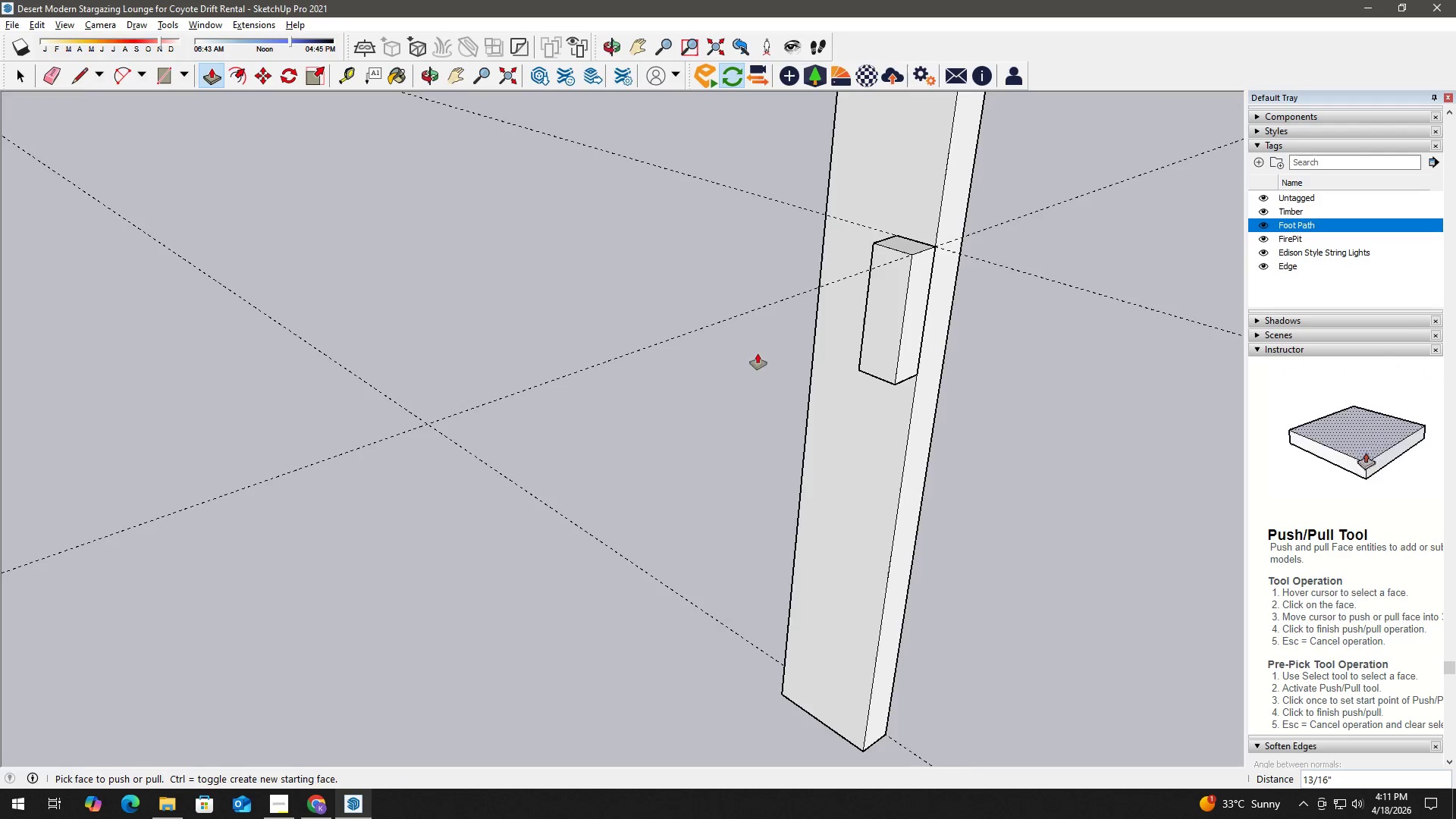 
scroll: coordinate [497, 396], scroll_direction: down, amount: 6.0
 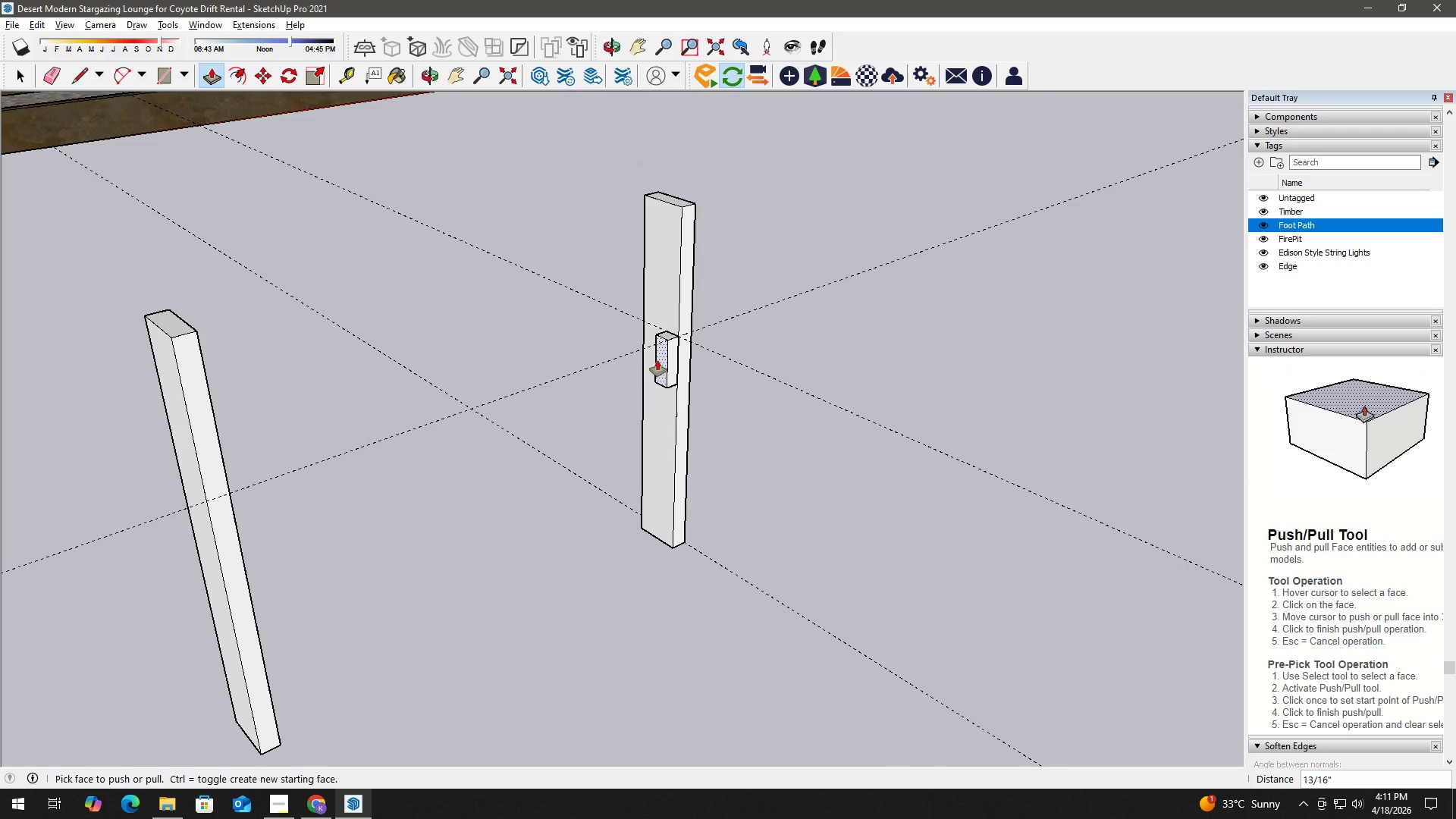 
left_click([661, 360])
 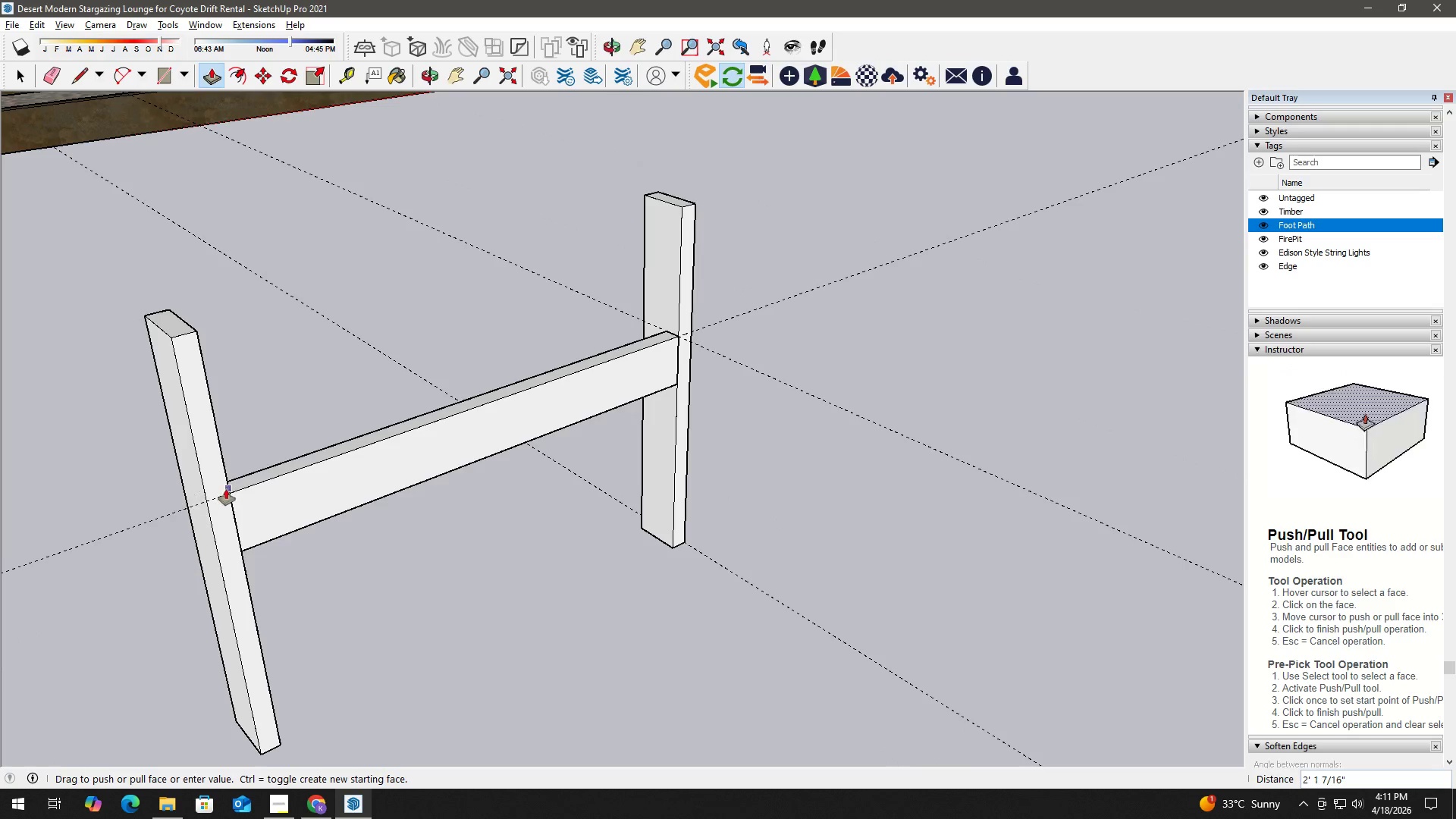 
left_click([228, 488])
 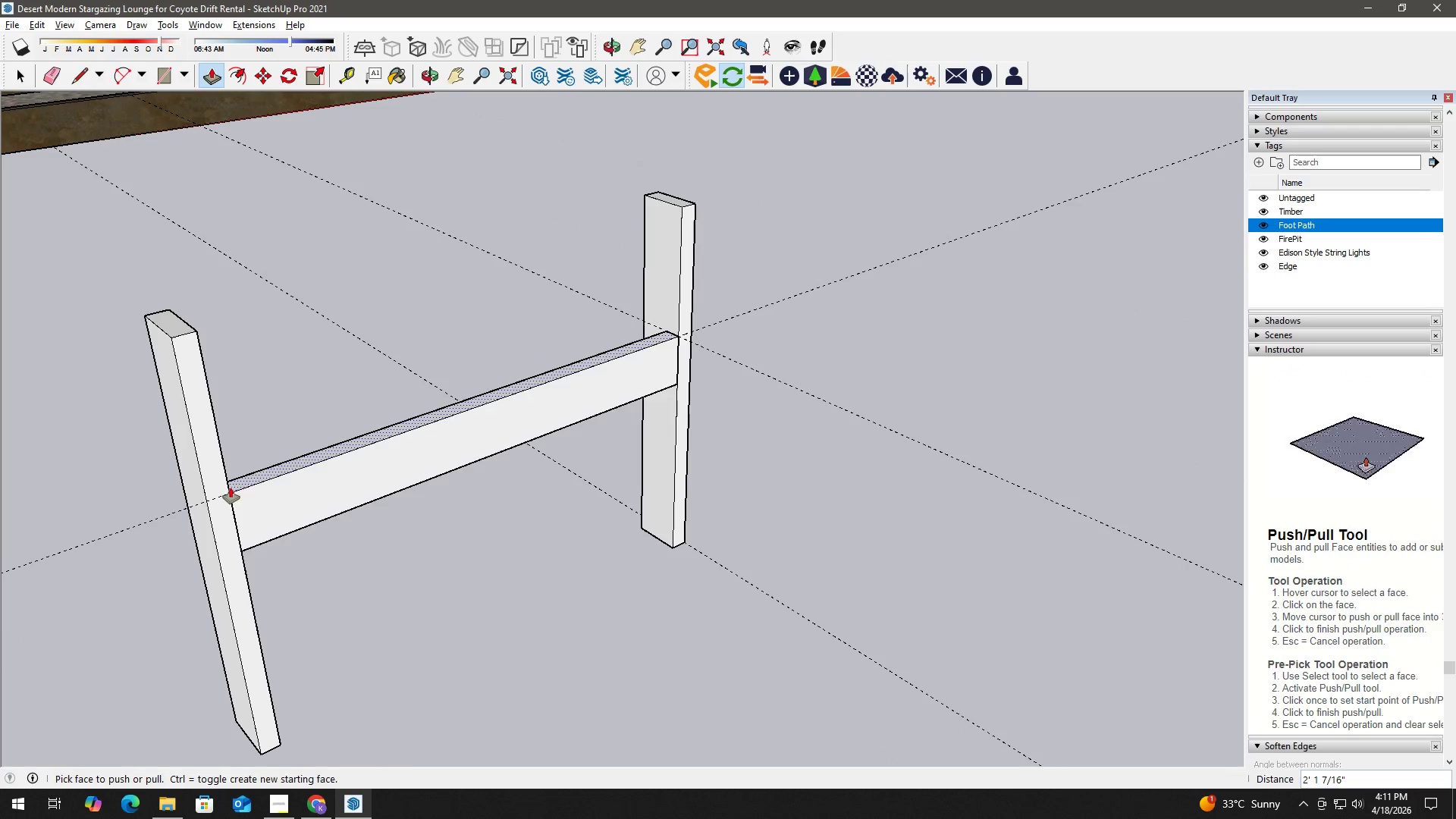 
key(Space)
 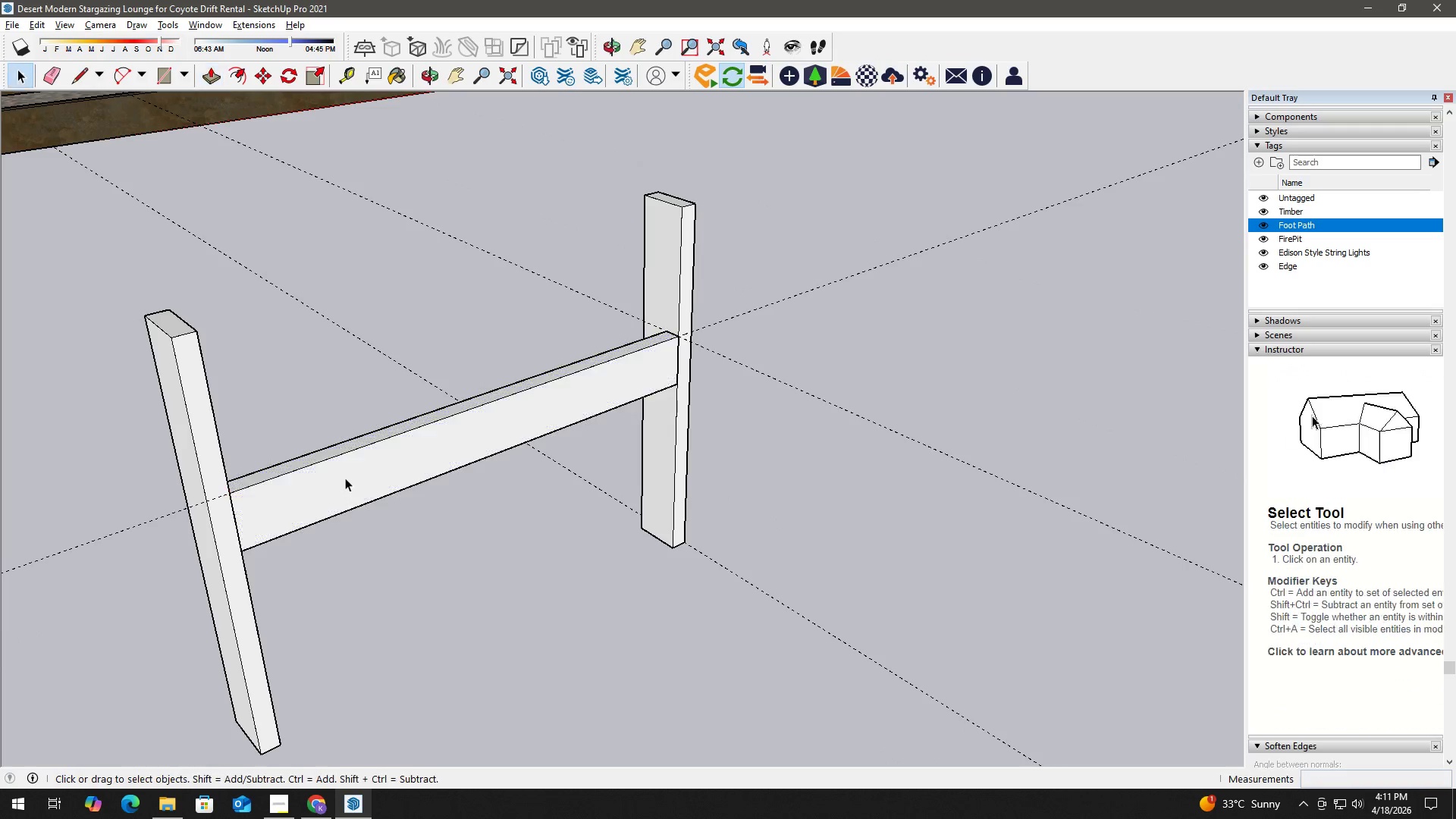 
double_click([345, 478])
 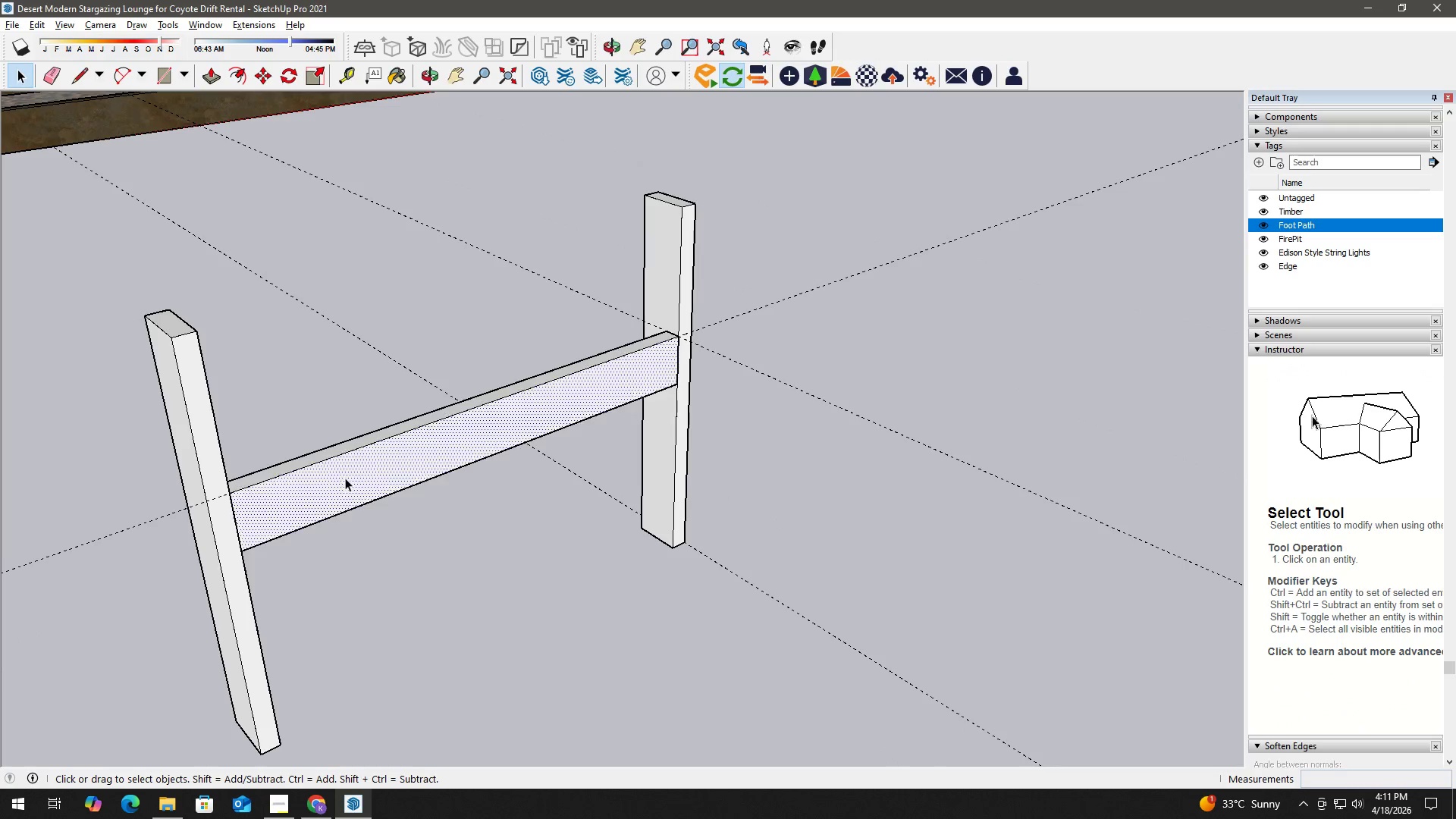 
triple_click([345, 478])
 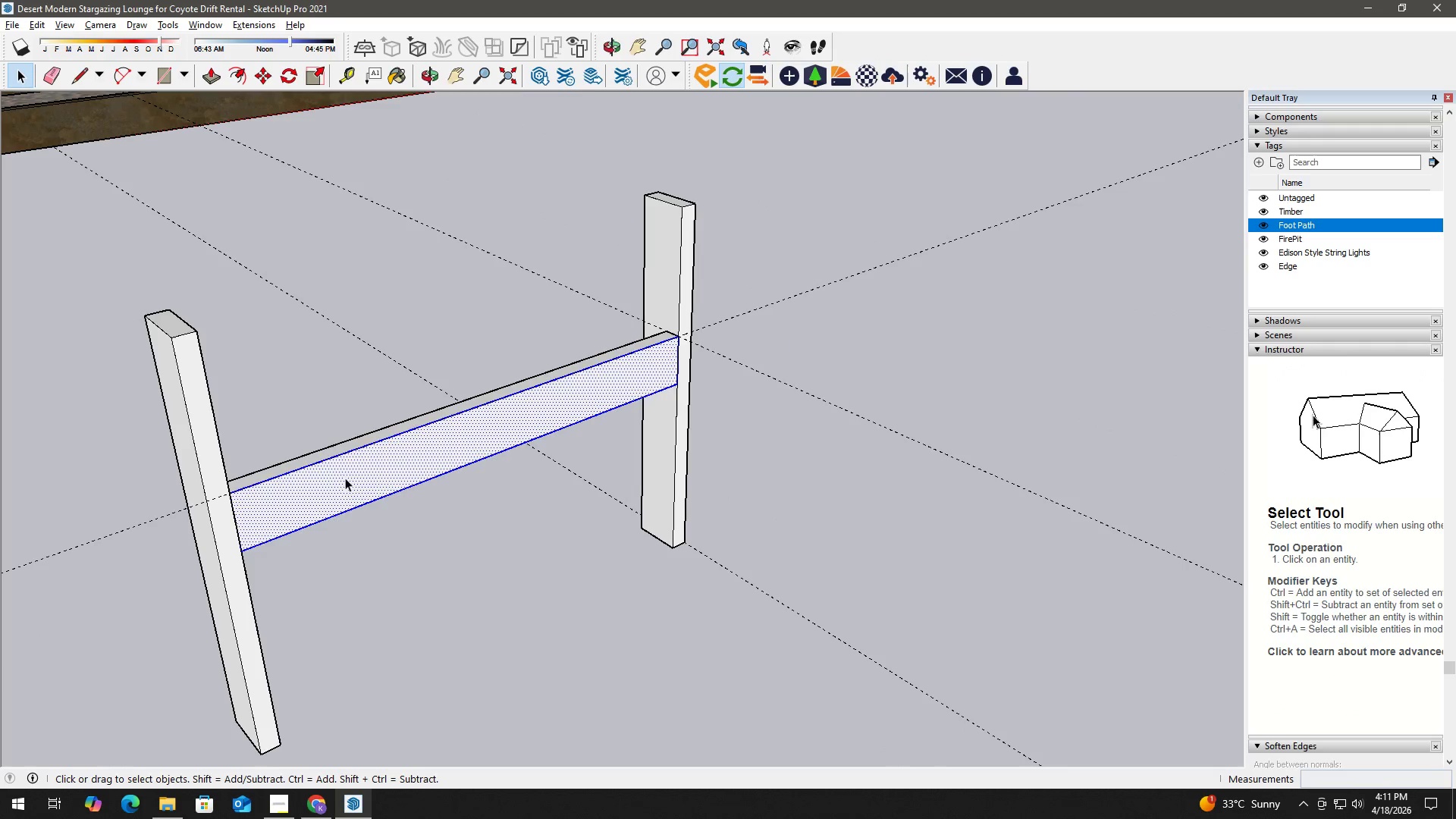 
triple_click([345, 478])
 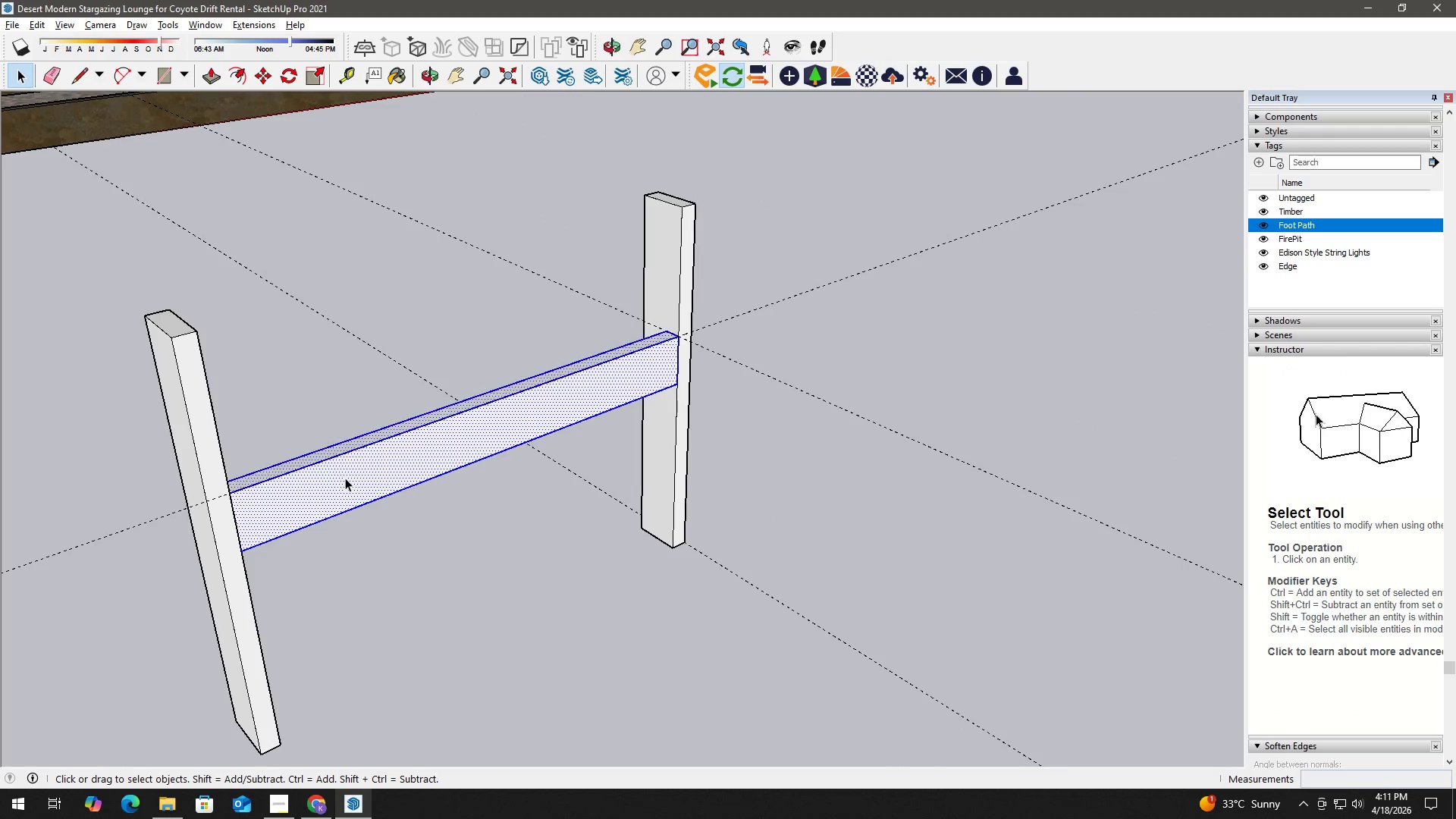 
right_click([345, 478])
 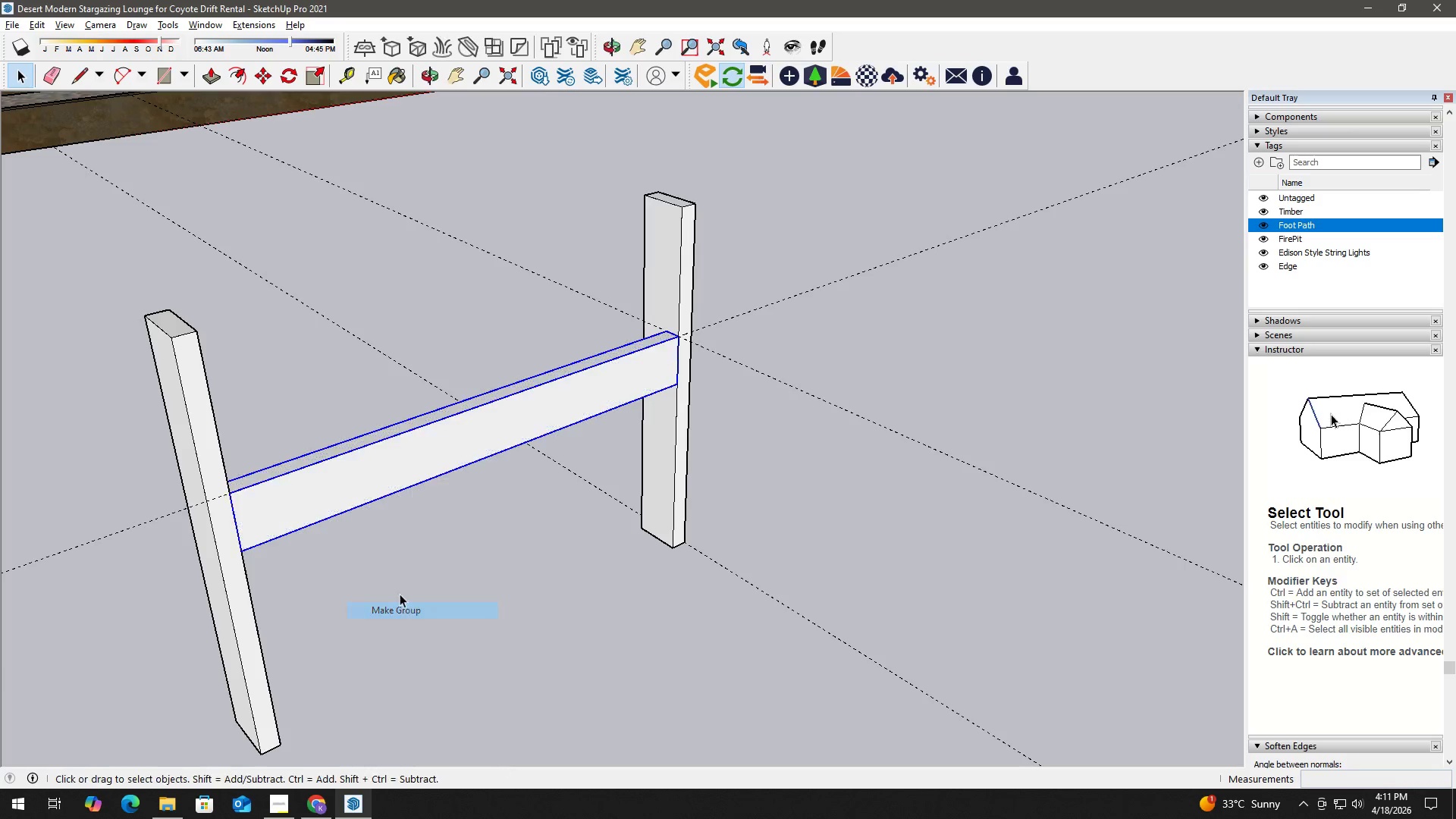 
double_click([169, 407])
 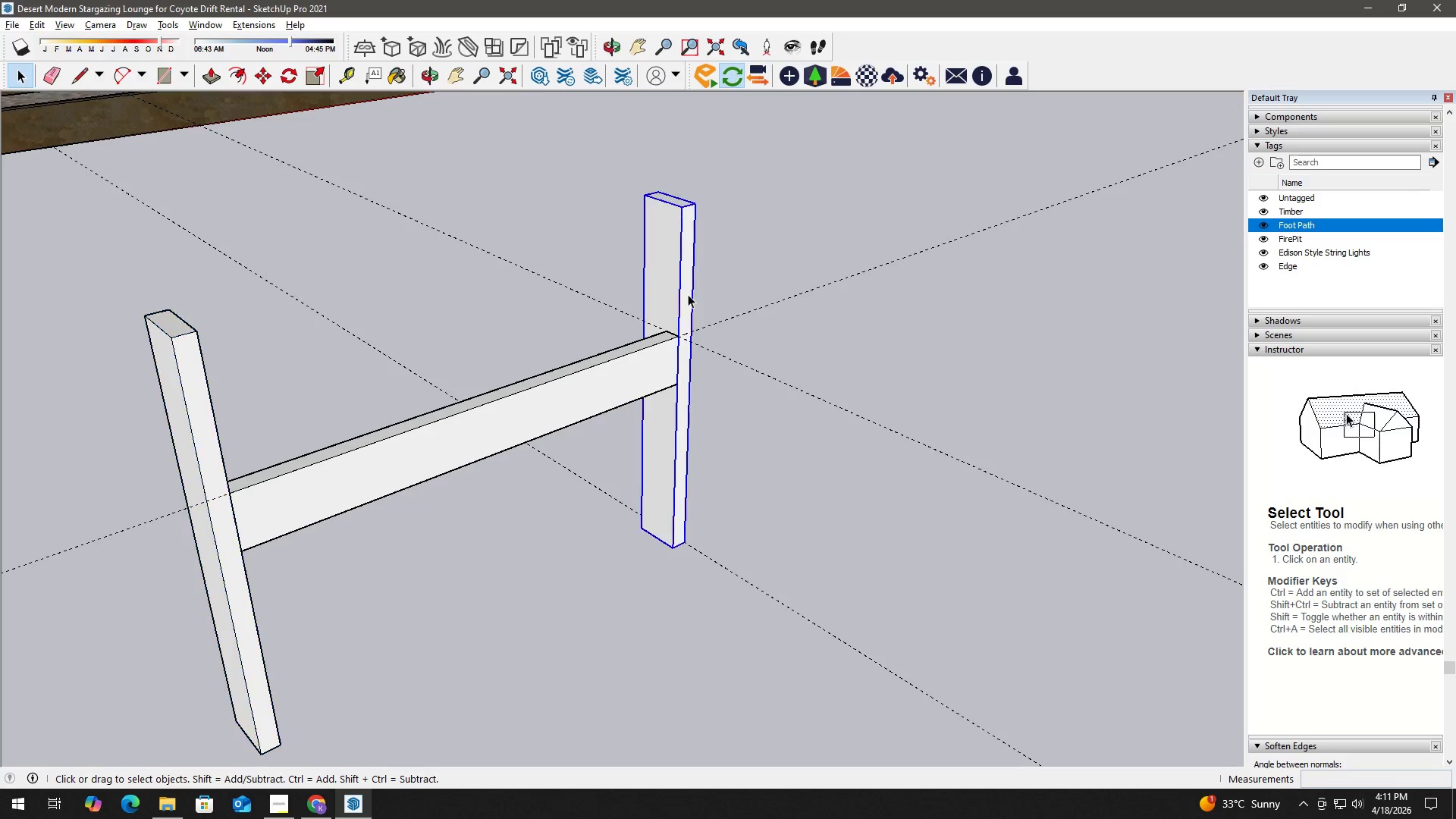 
double_click([801, 331])
 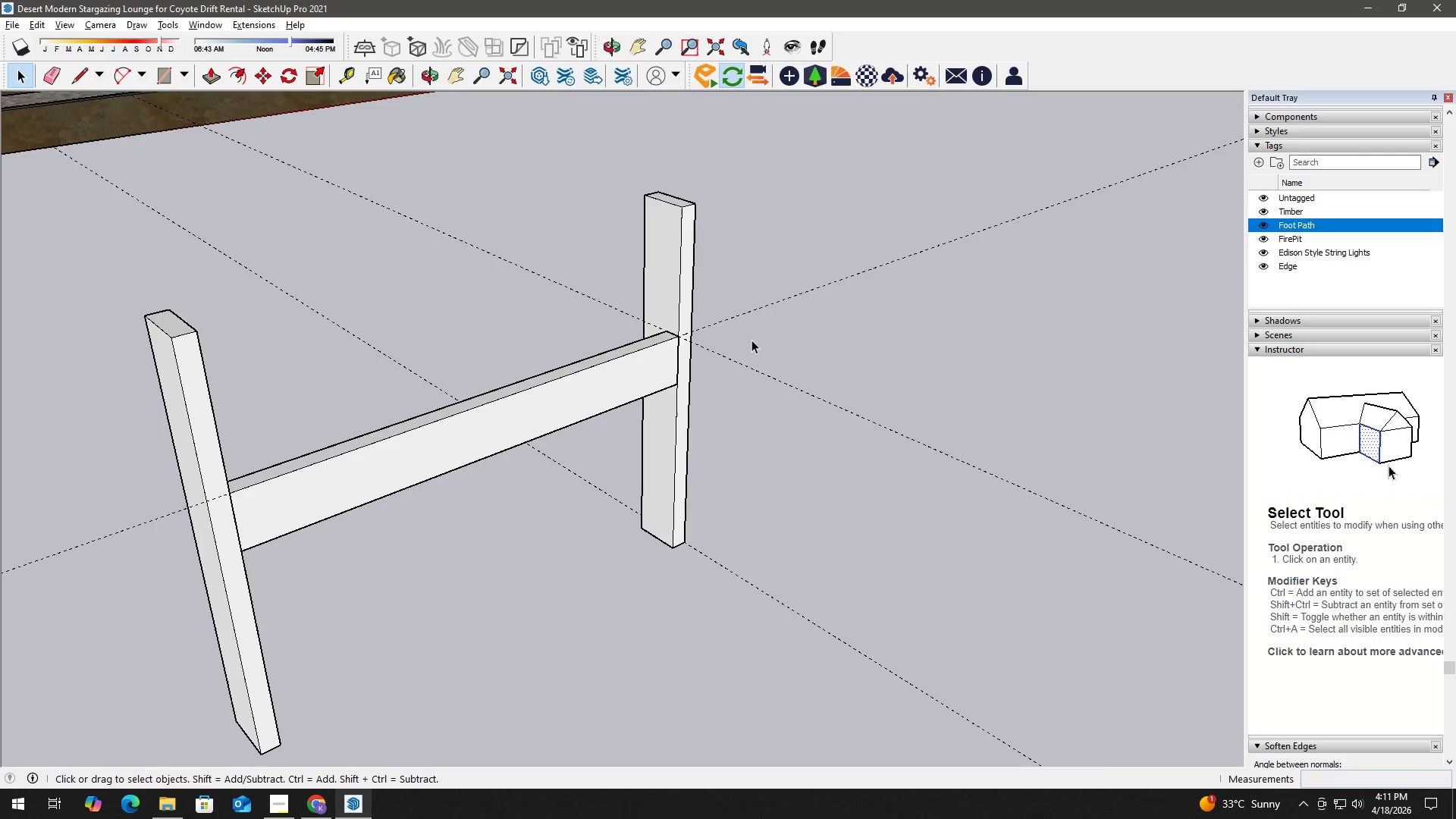 
scroll: coordinate [731, 344], scroll_direction: down, amount: 3.0
 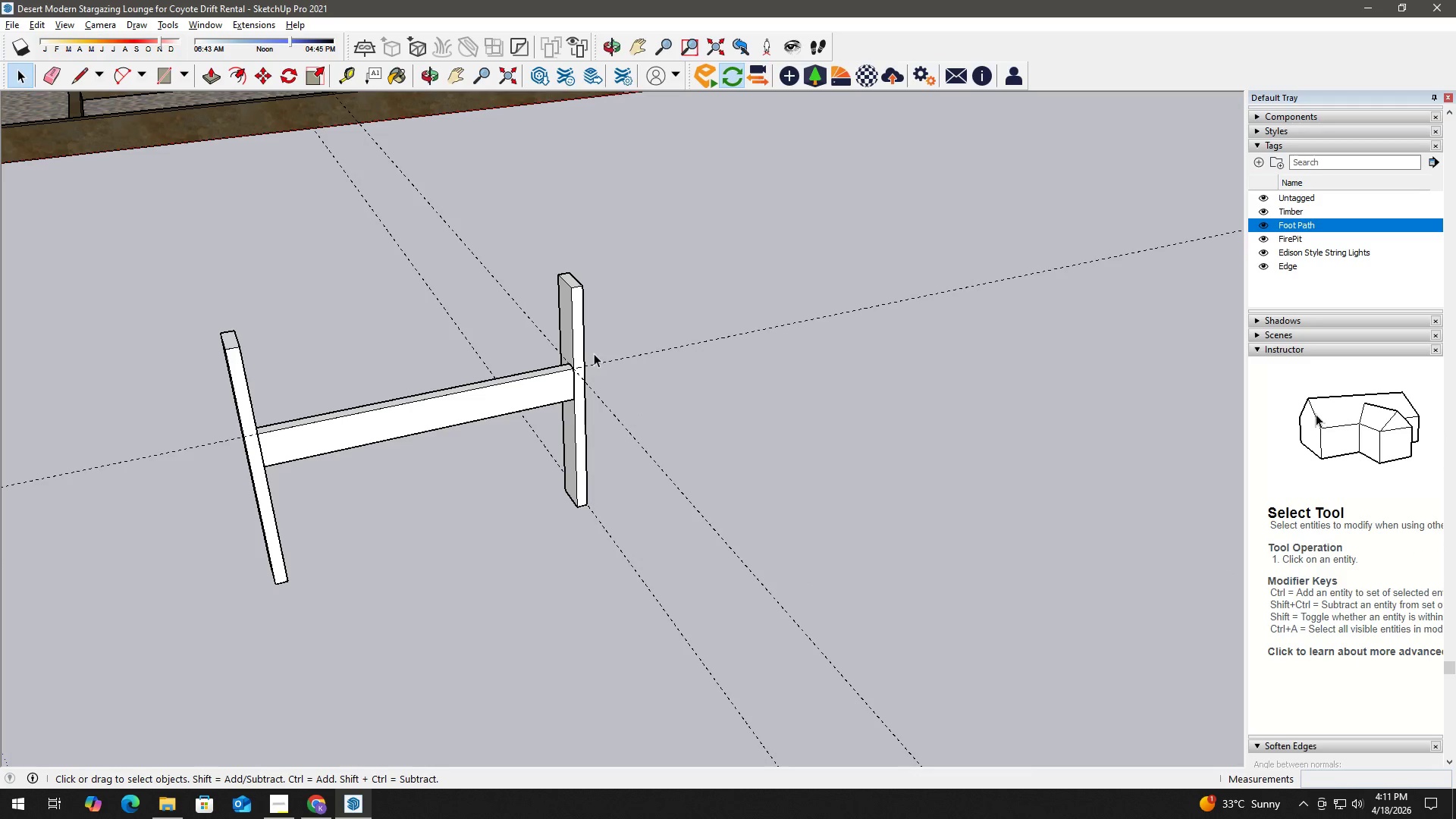 
key(Alt+AltLeft)
 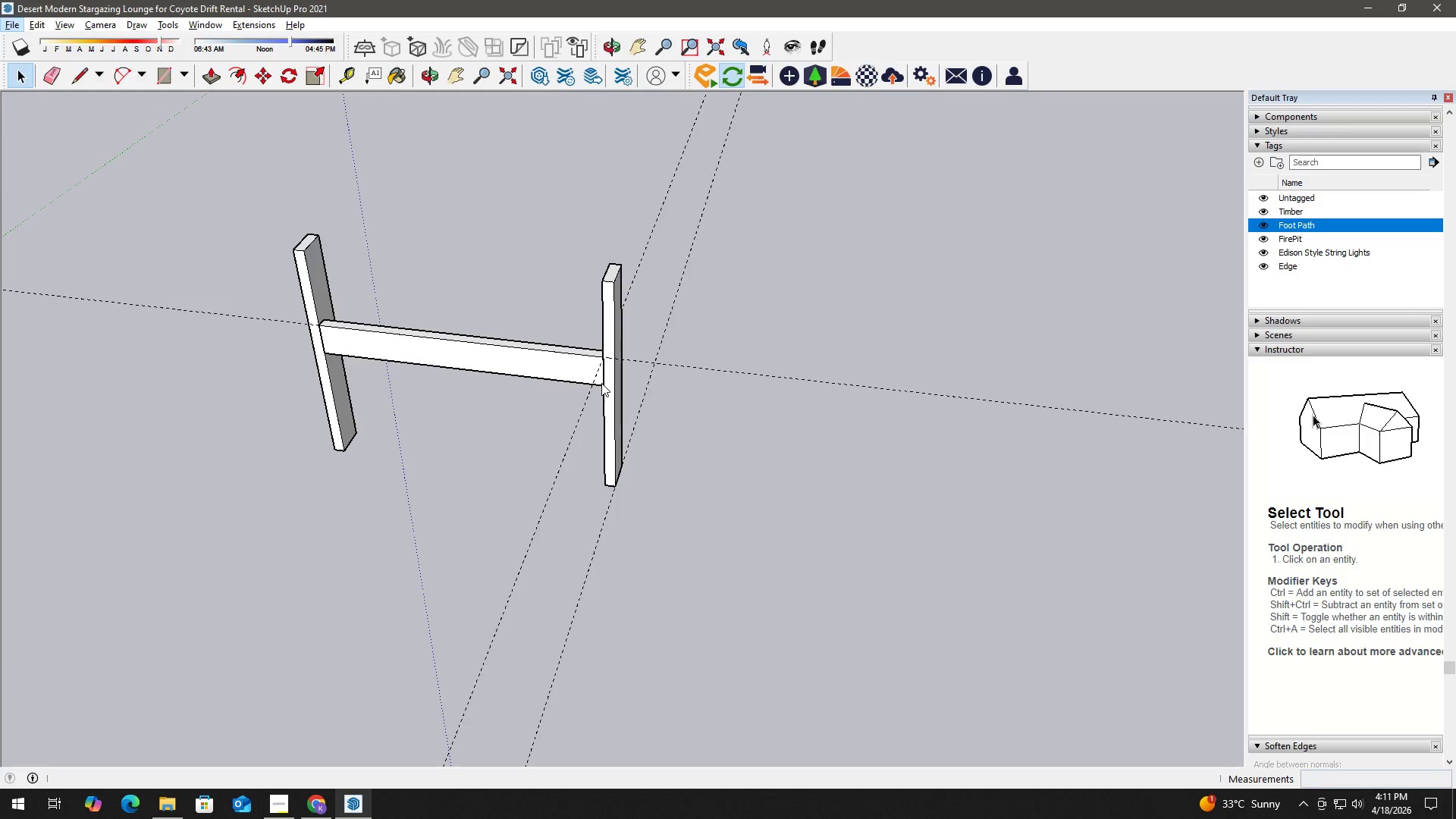 
wait(7.5)
 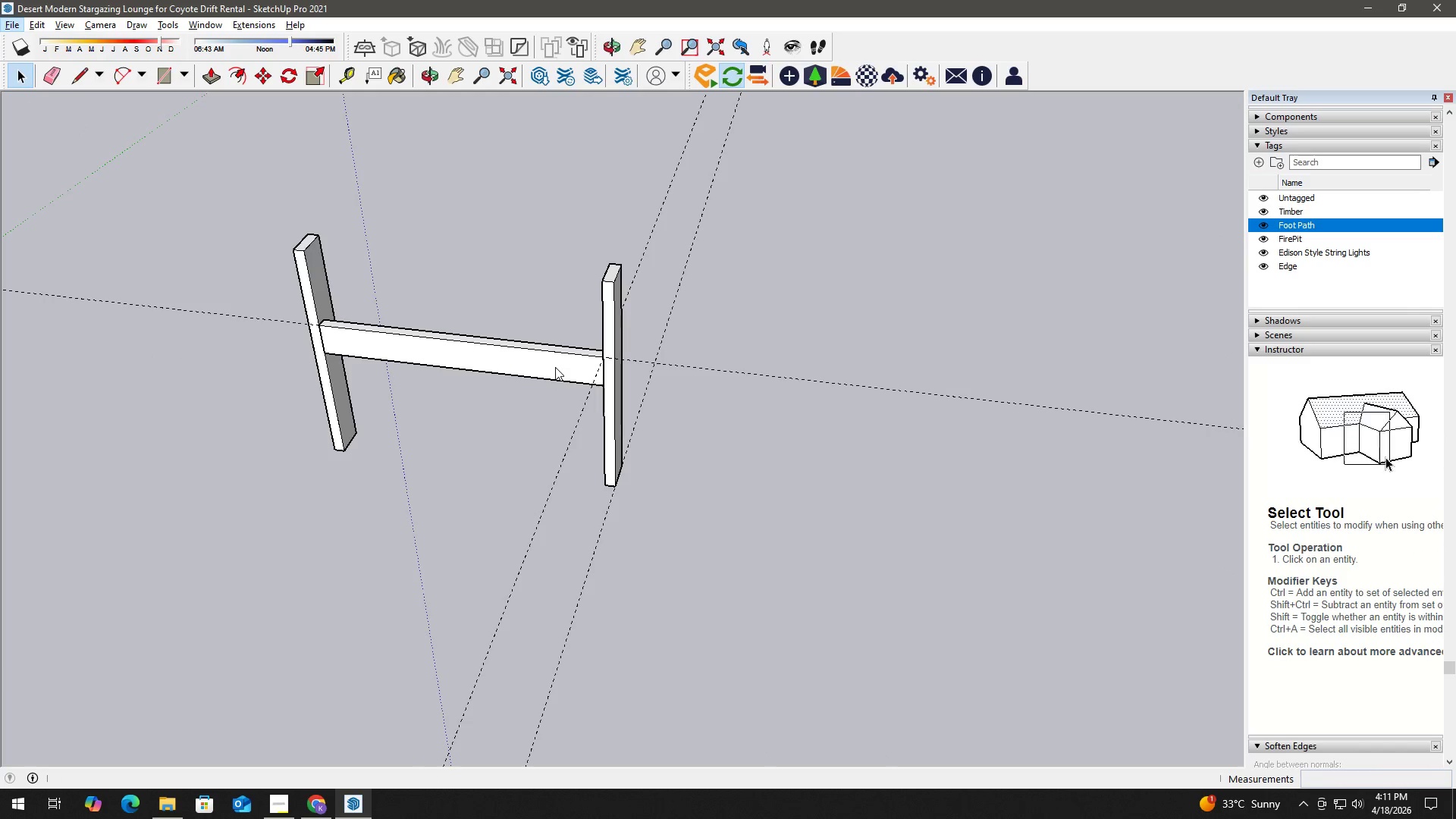 
key(R)
 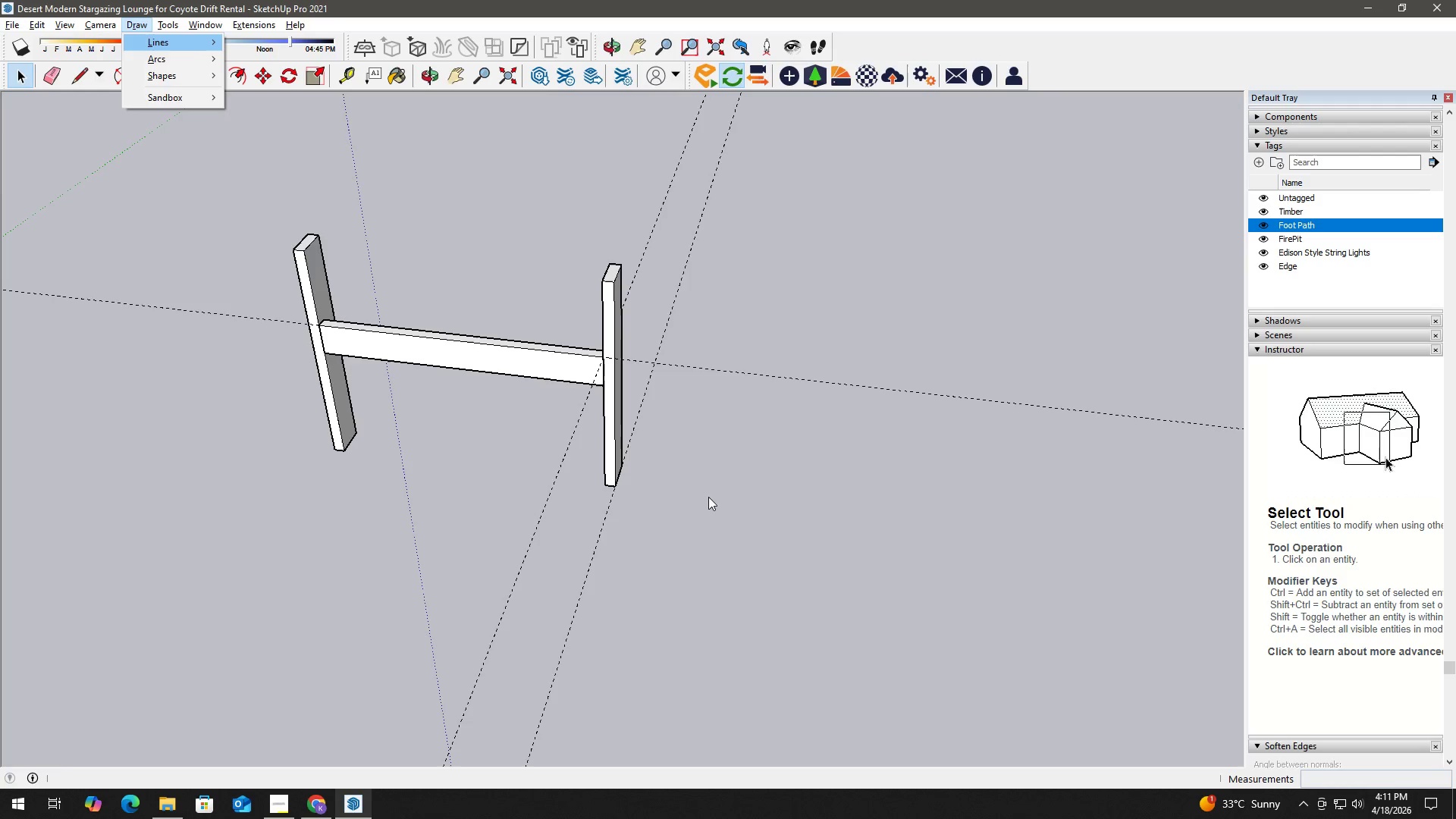 
left_click([717, 493])
 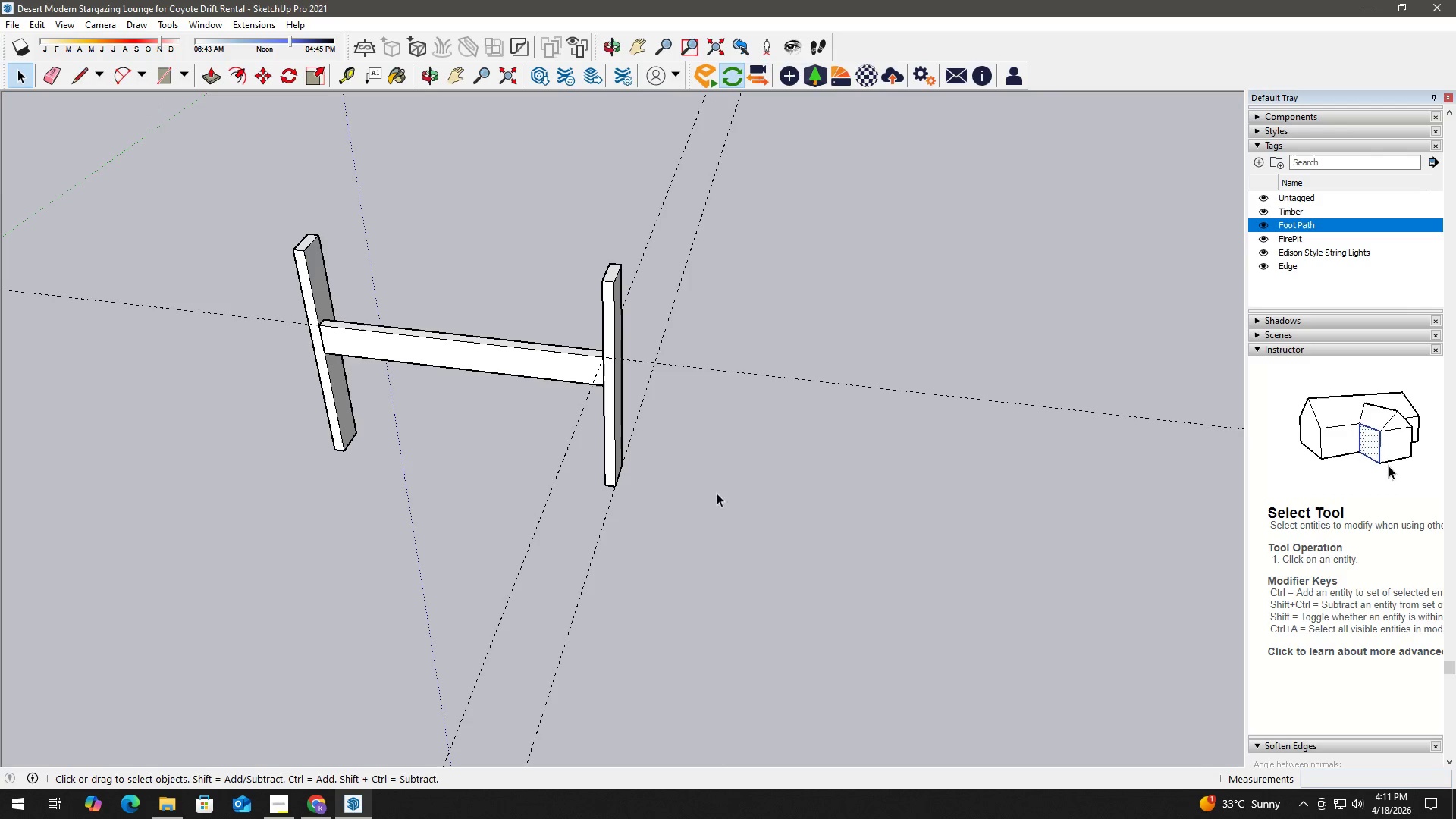 
key(R)
 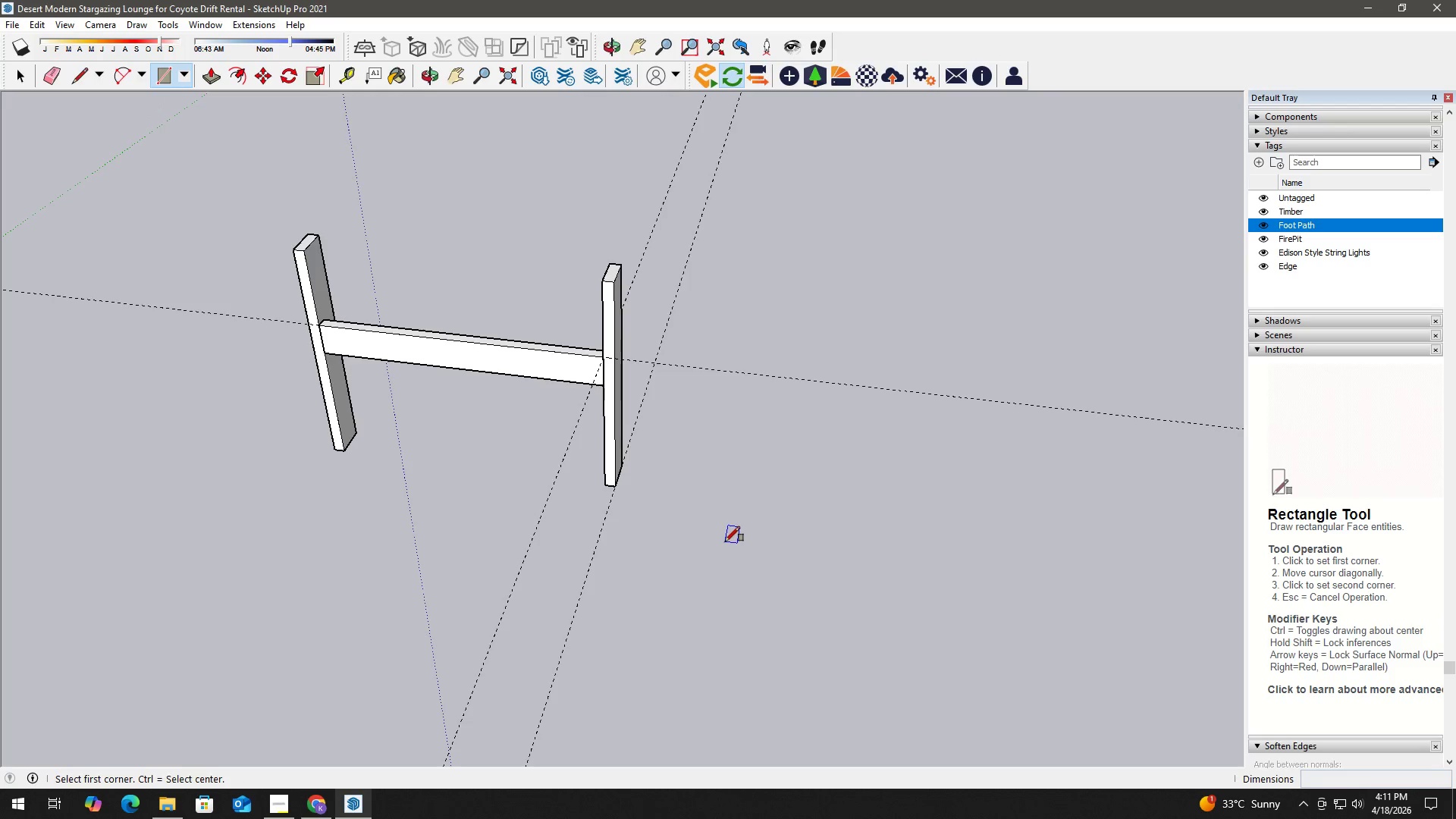 
left_click([725, 541])
 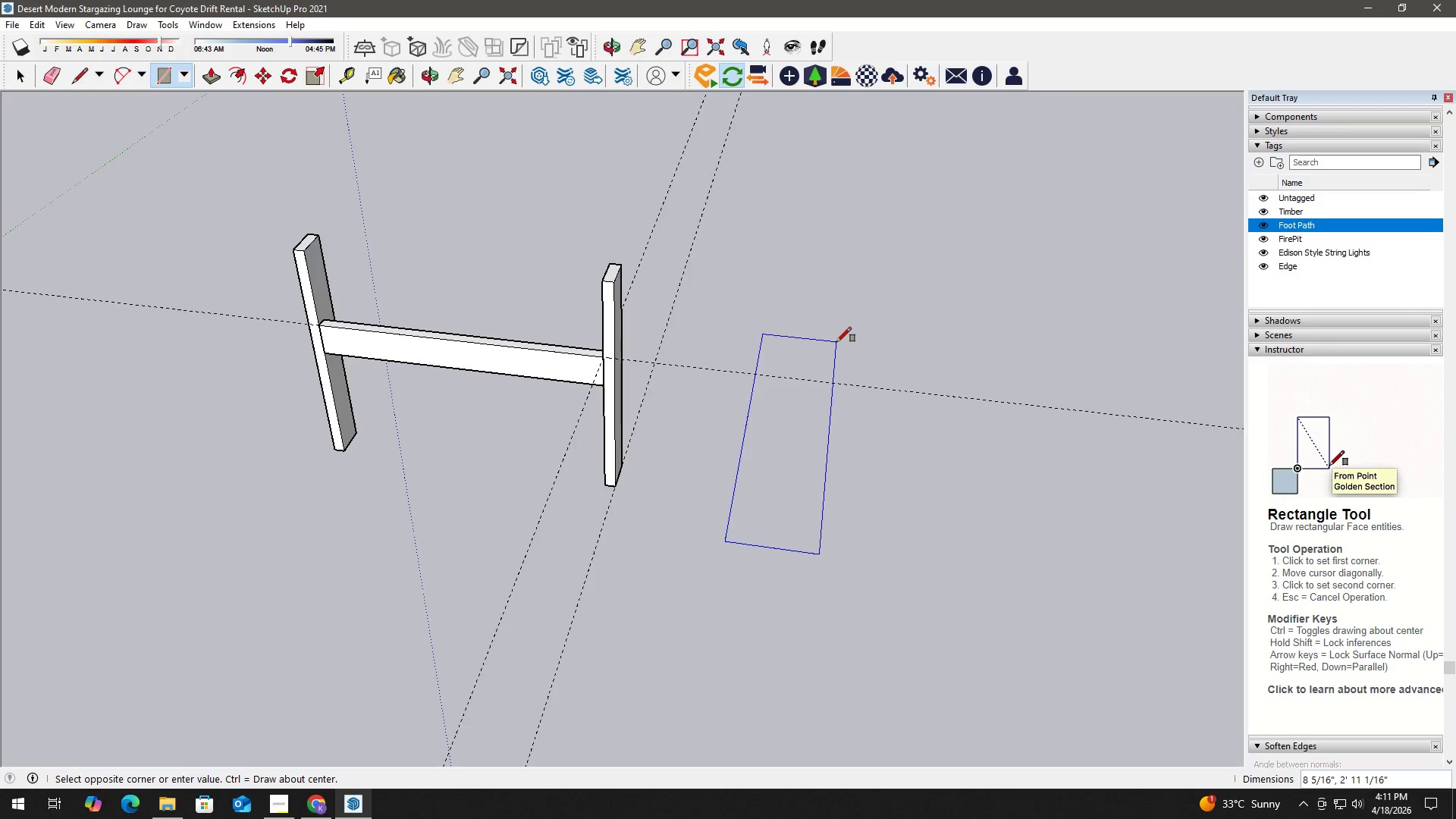 
wait(11.7)
 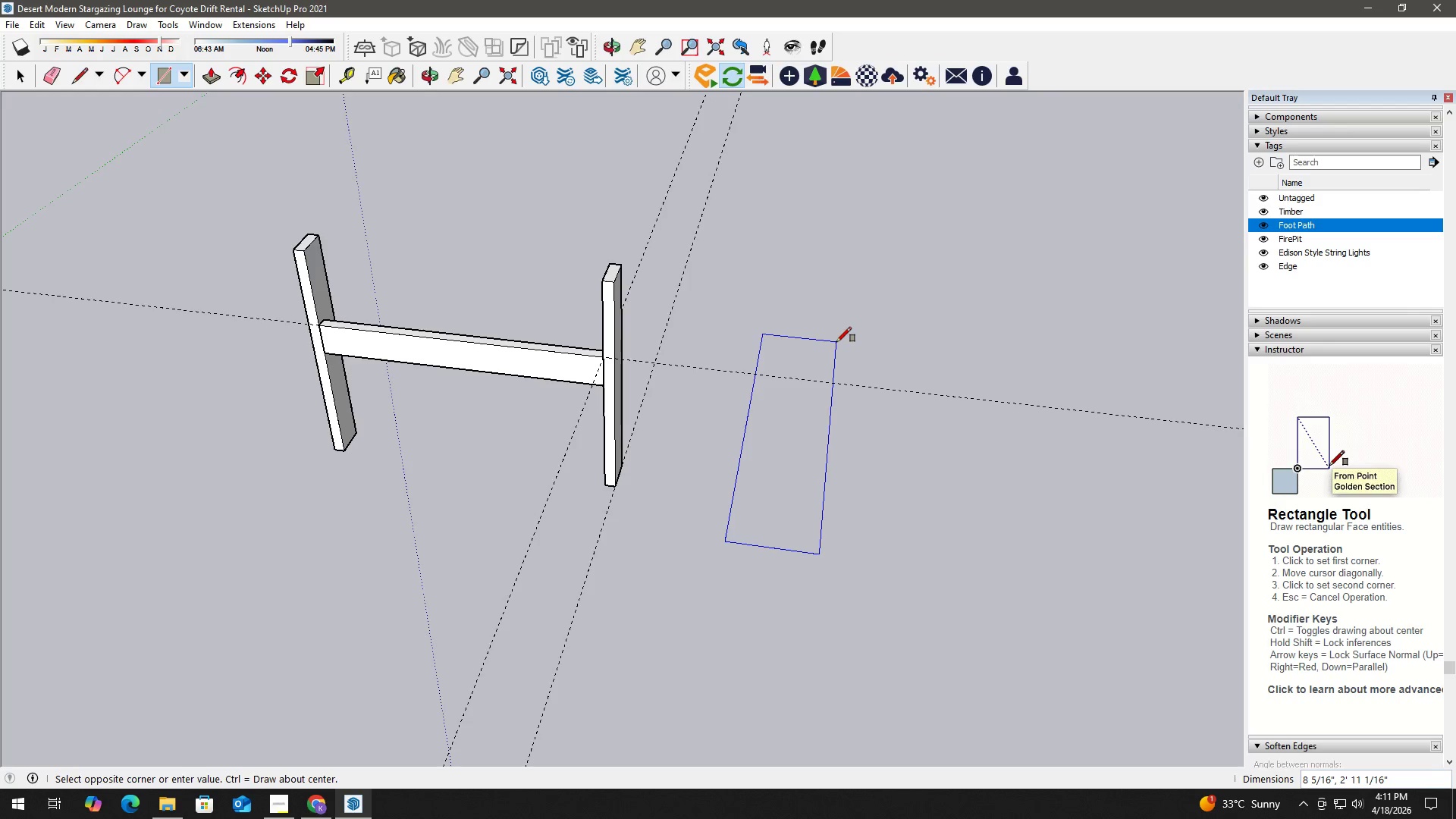 
key(Numpad2)
 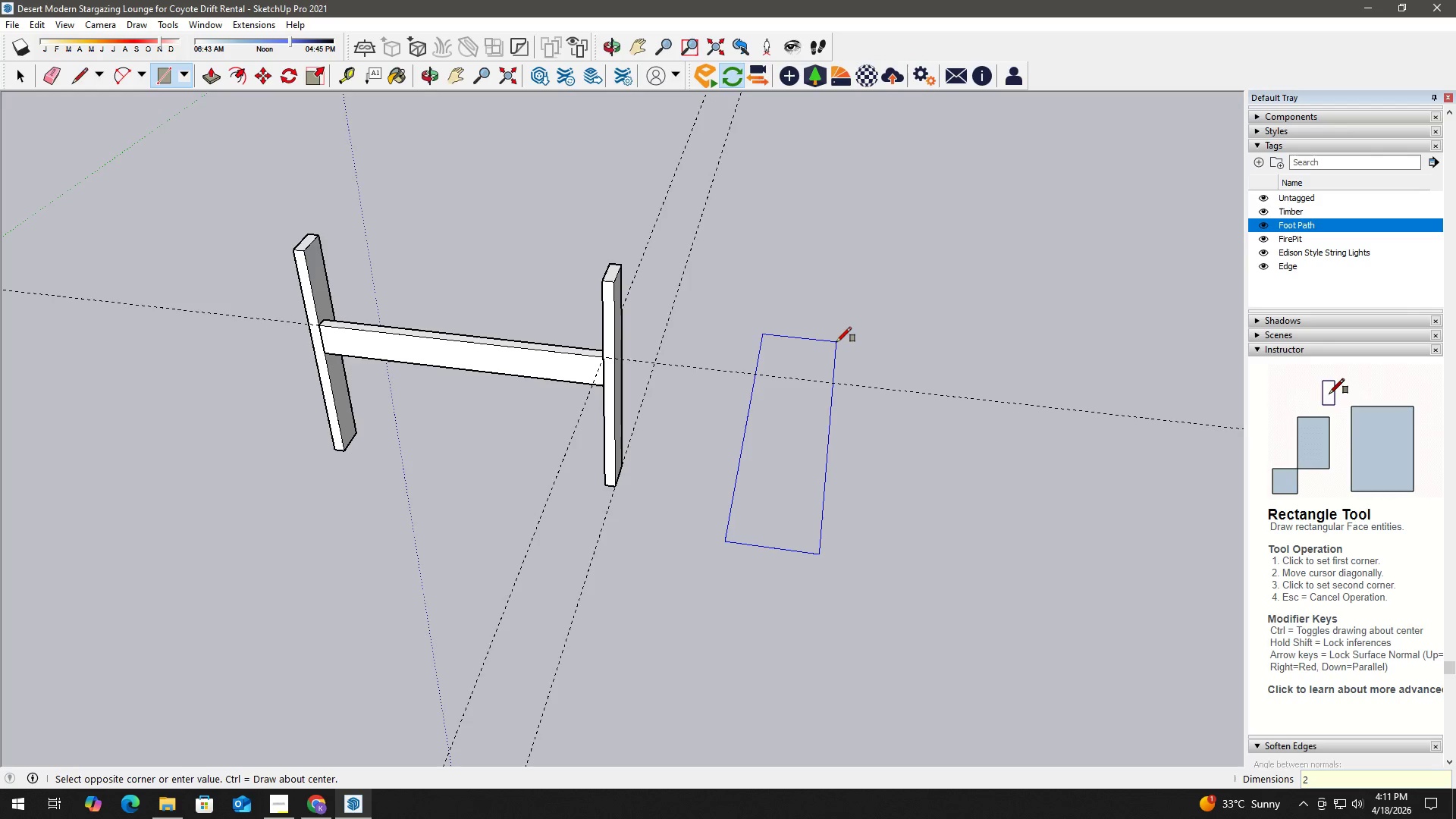 
key(Numpad5)
 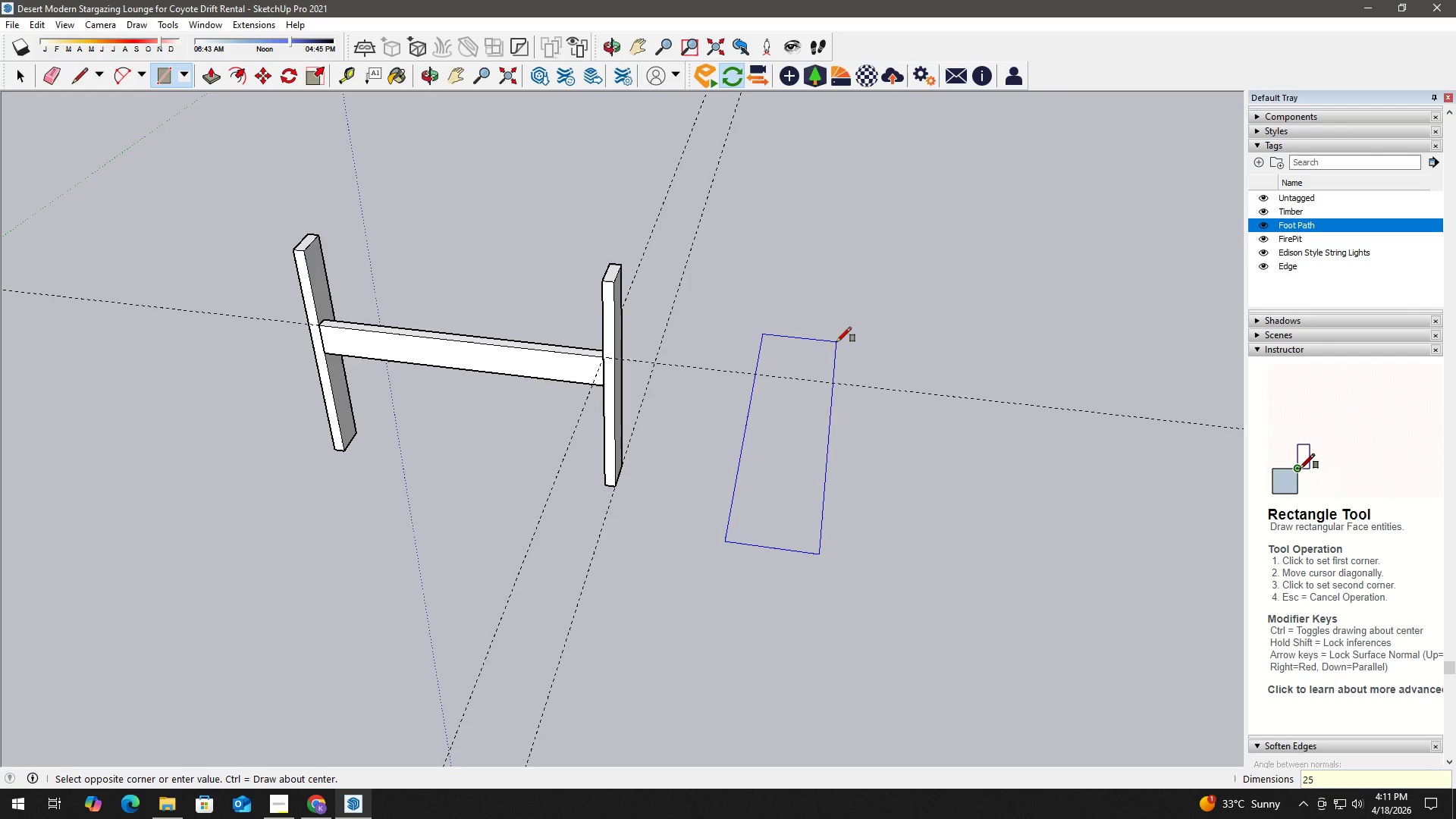 
key(Comma)
 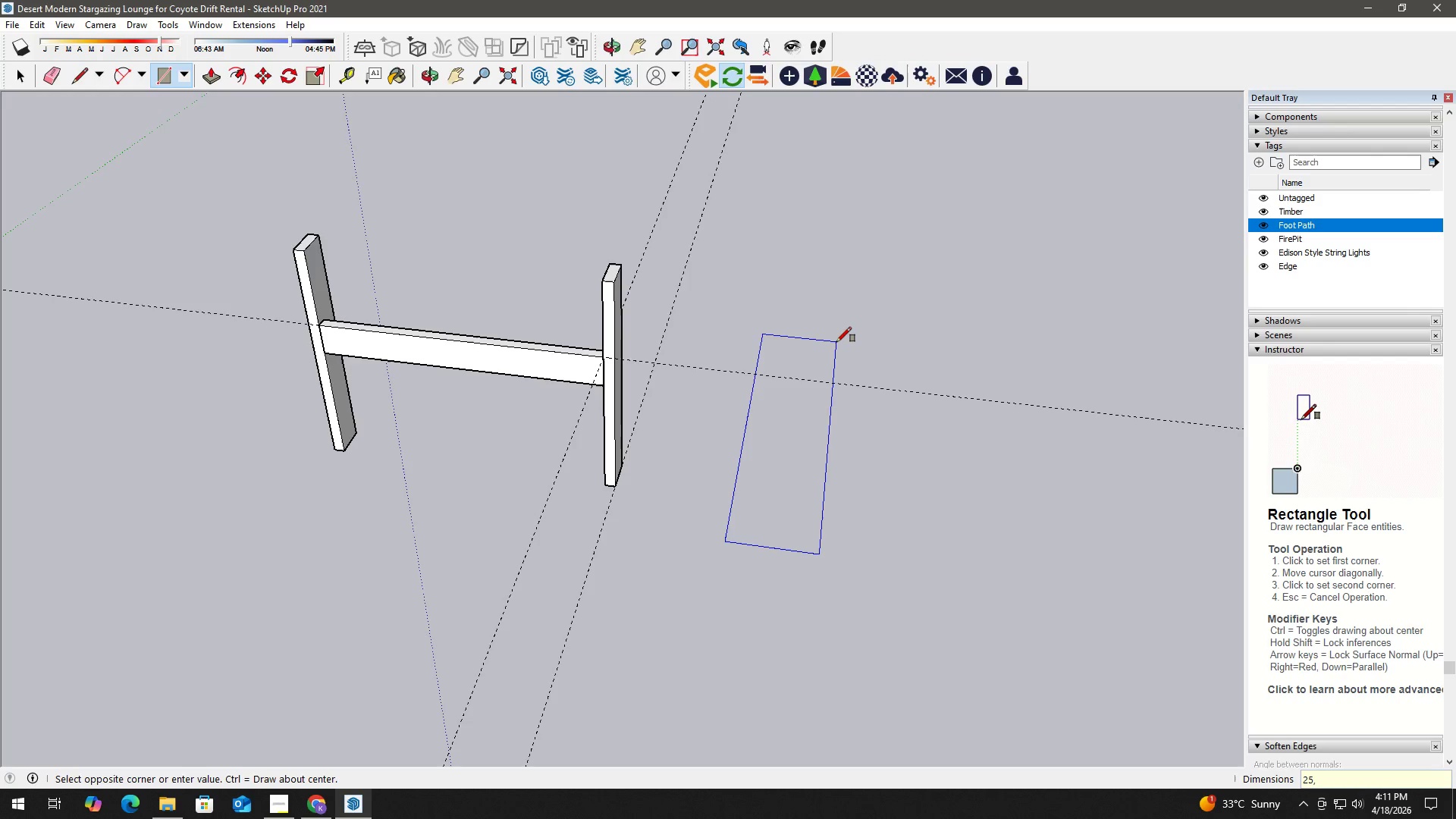 
key(Numpad3)
 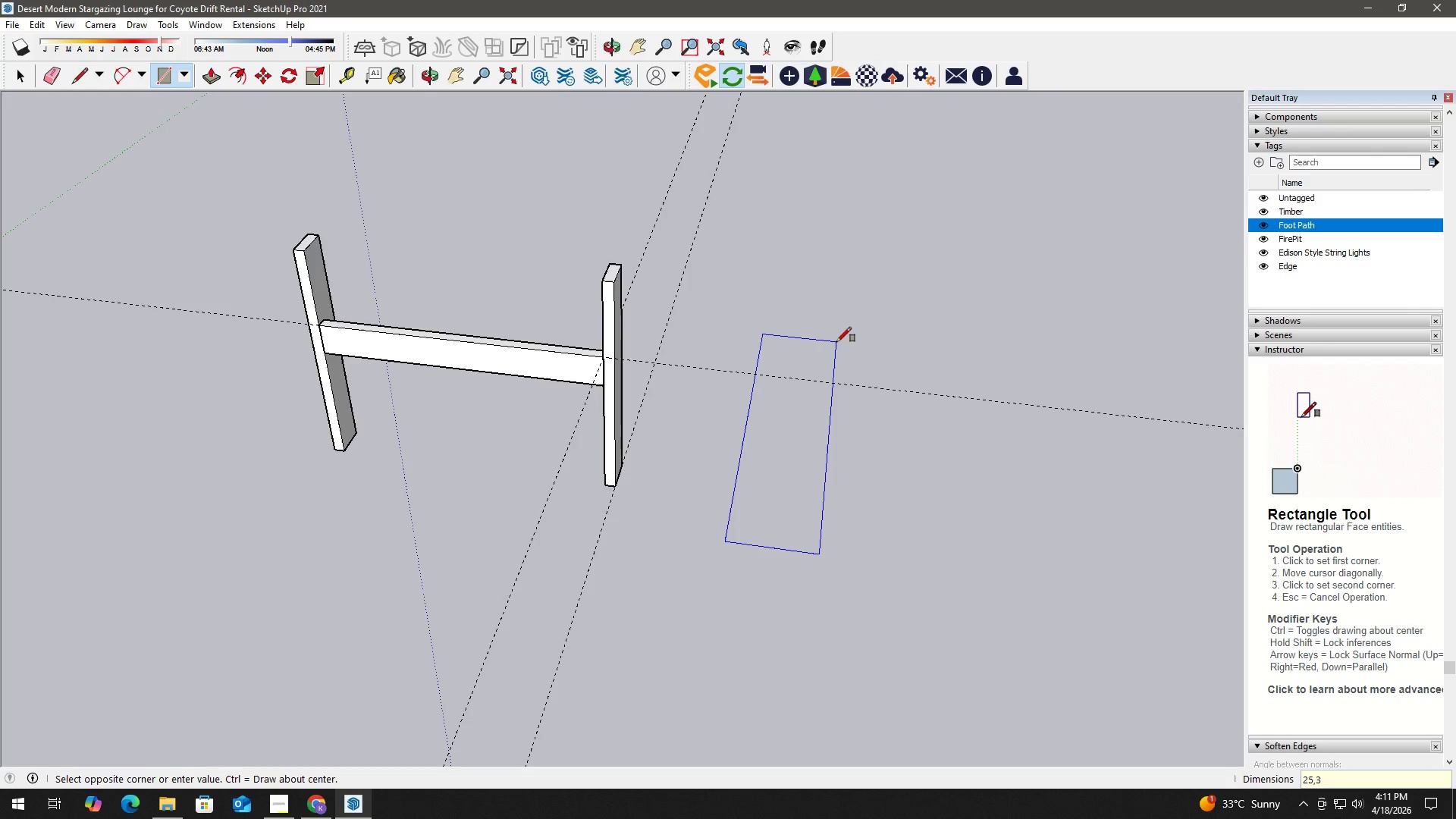 
key(NumpadEnter)
 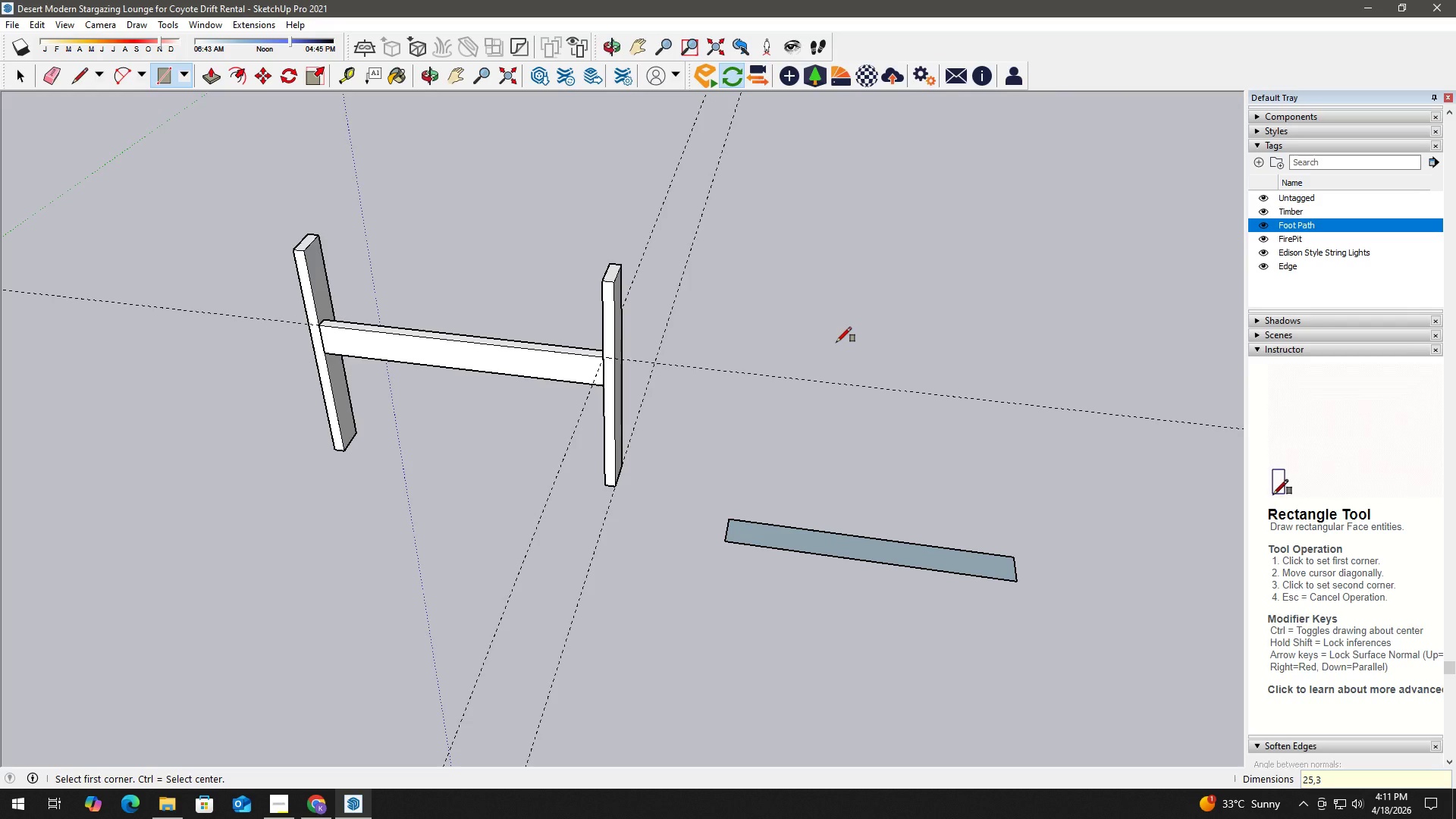 
key(Space)
 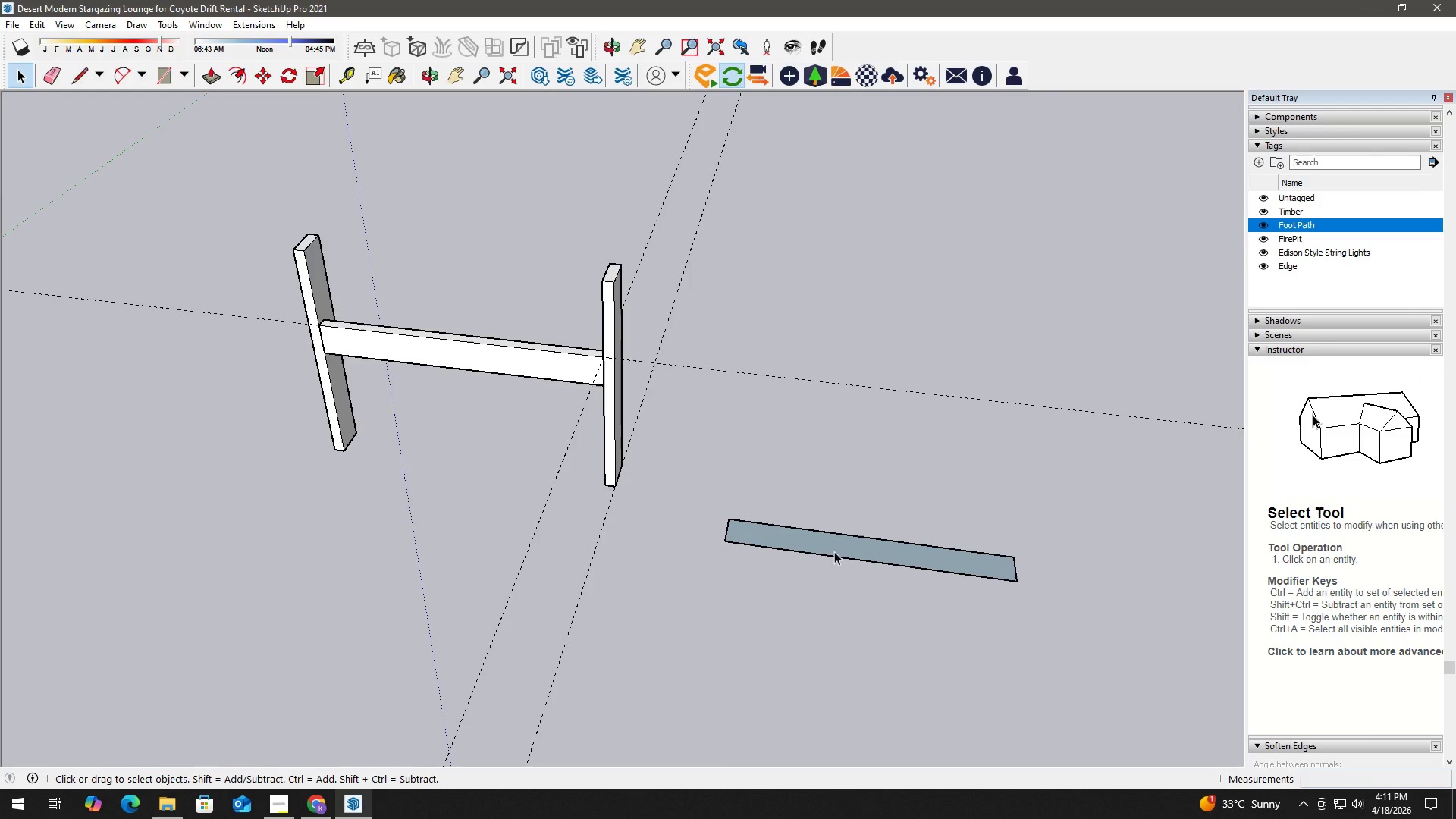 
left_click([833, 549])
 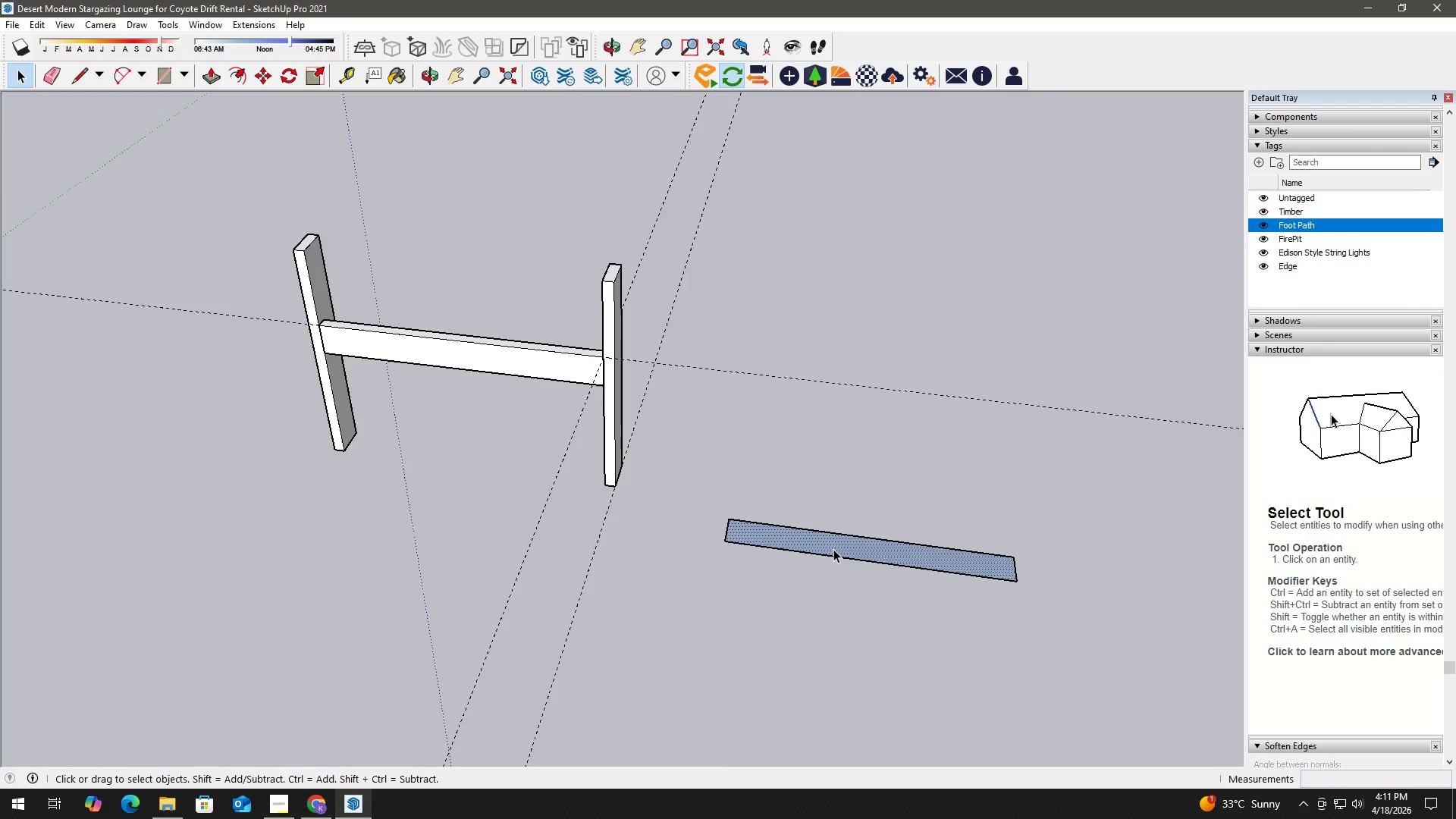 
key(P)
 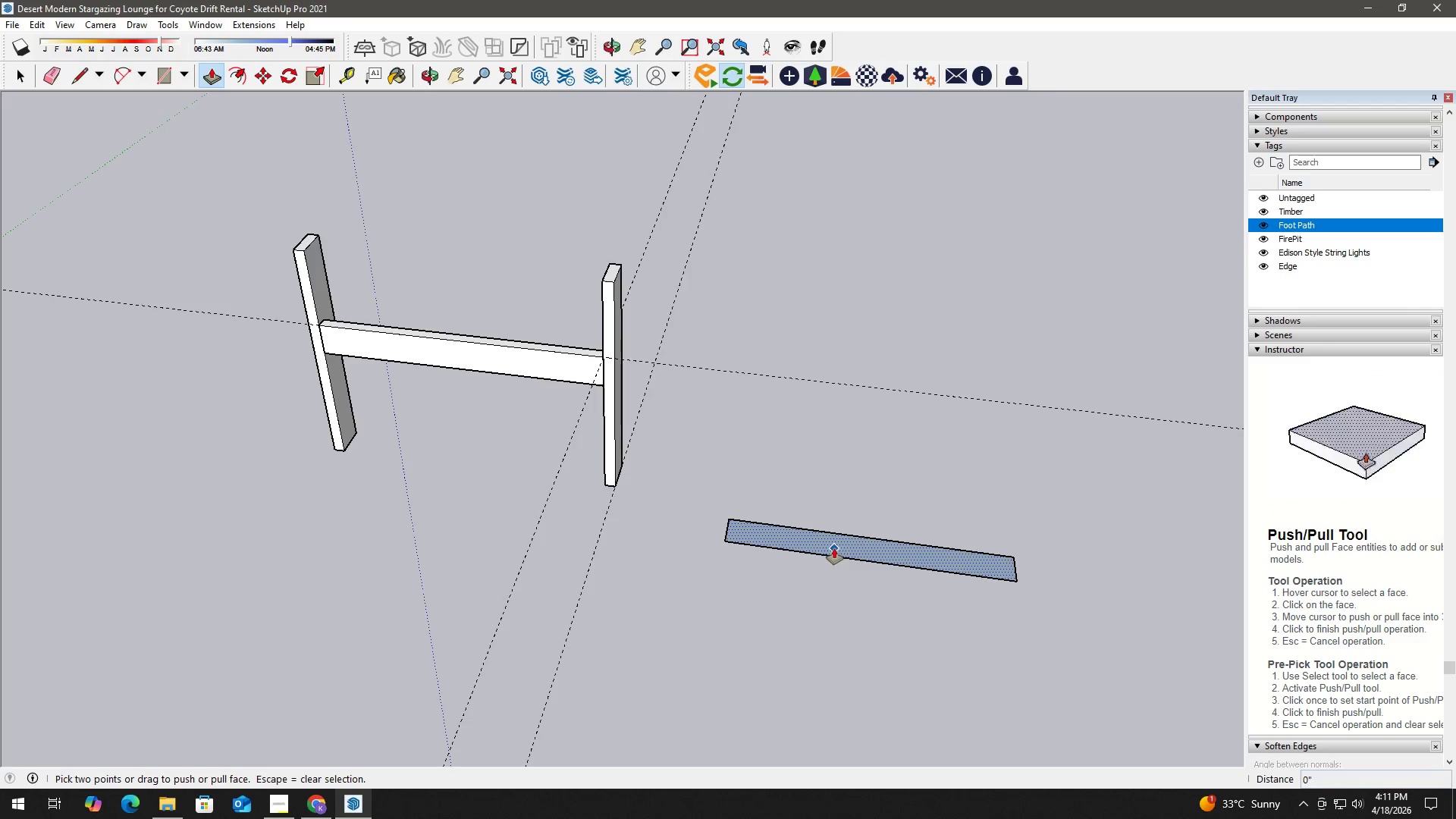 
left_click([835, 548])
 